 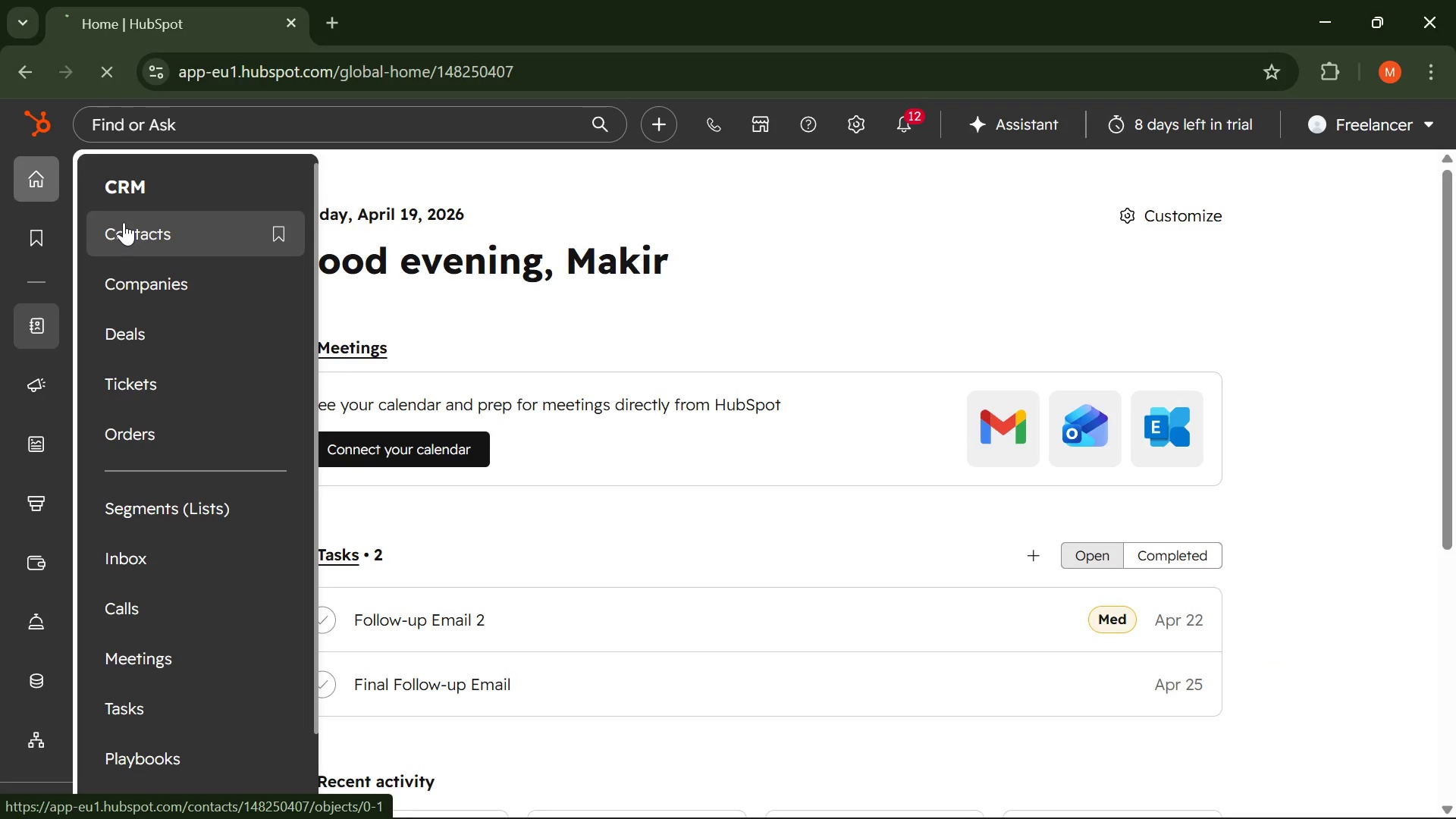 
mouse_move([764, 244])
 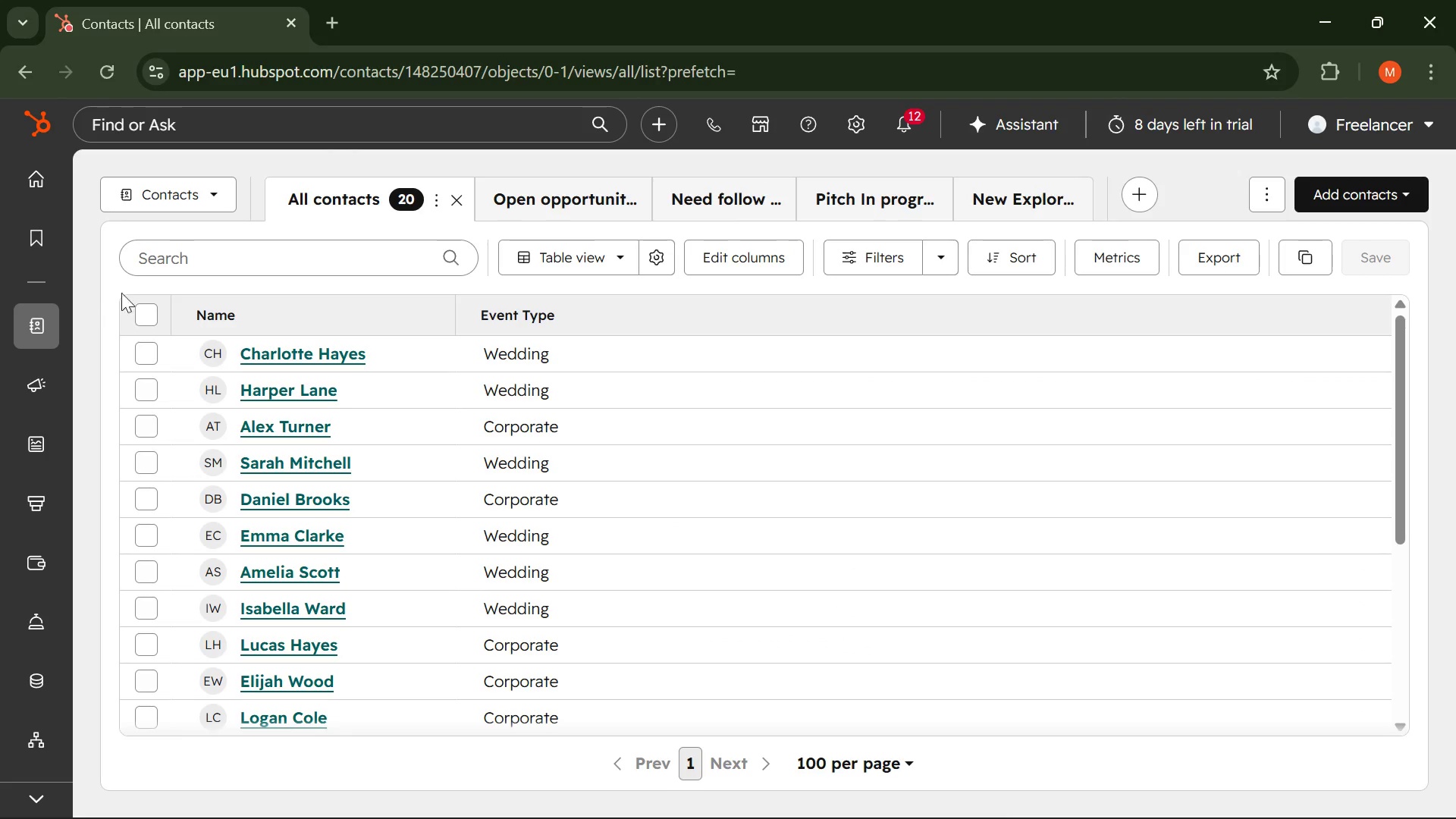 
left_click([143, 315])
 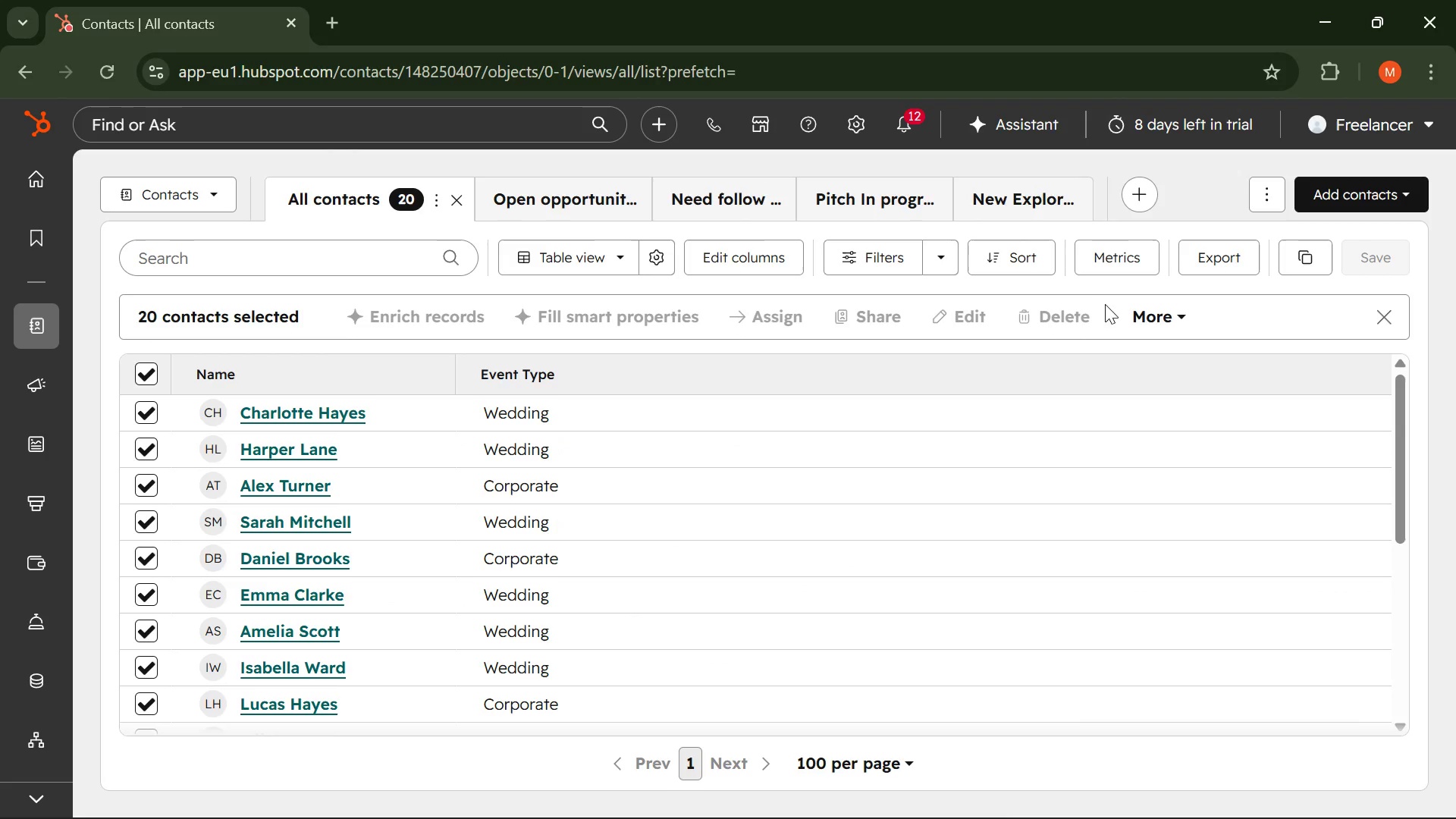 
left_click([1051, 316])
 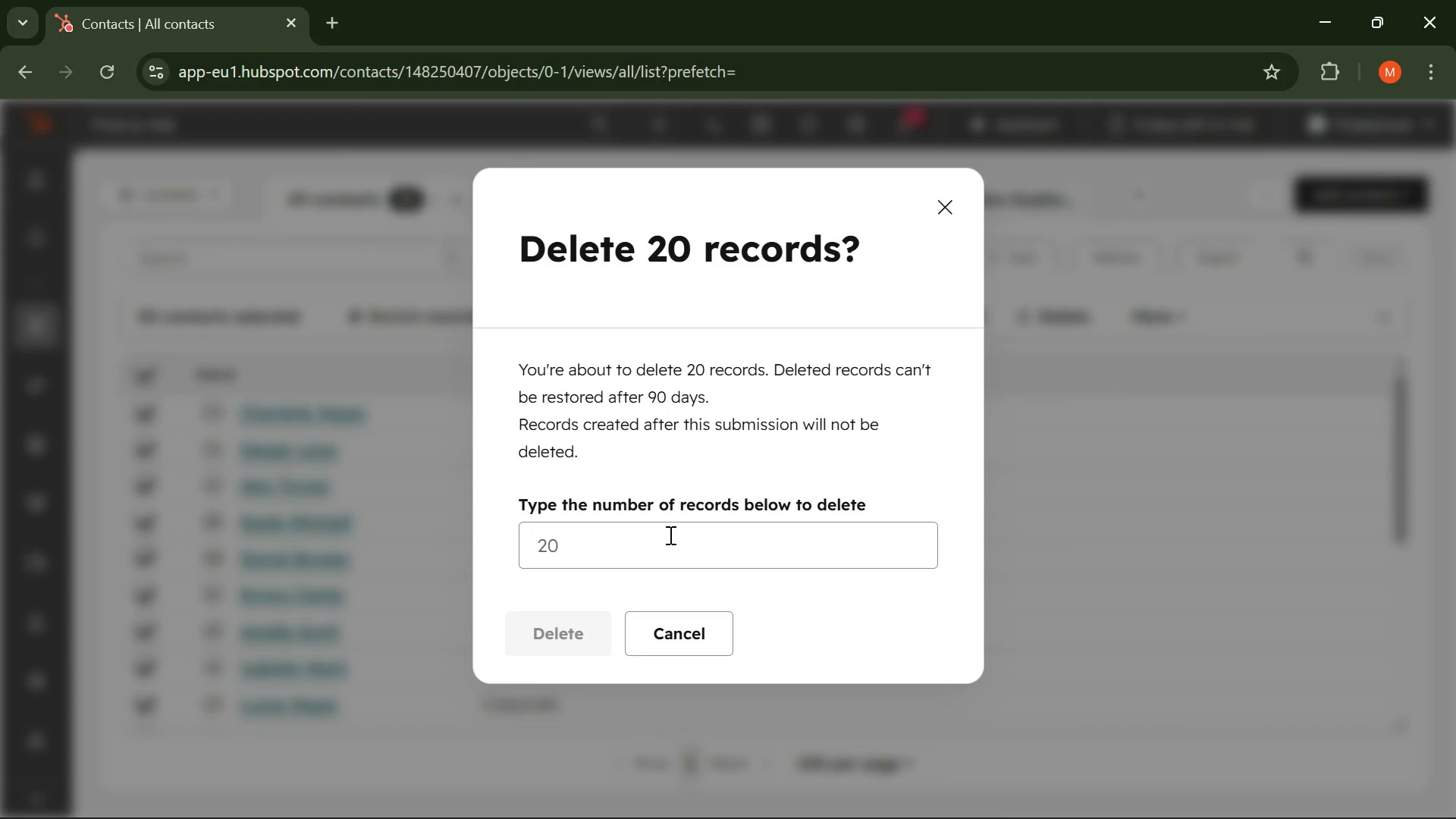 
wait(5.64)
 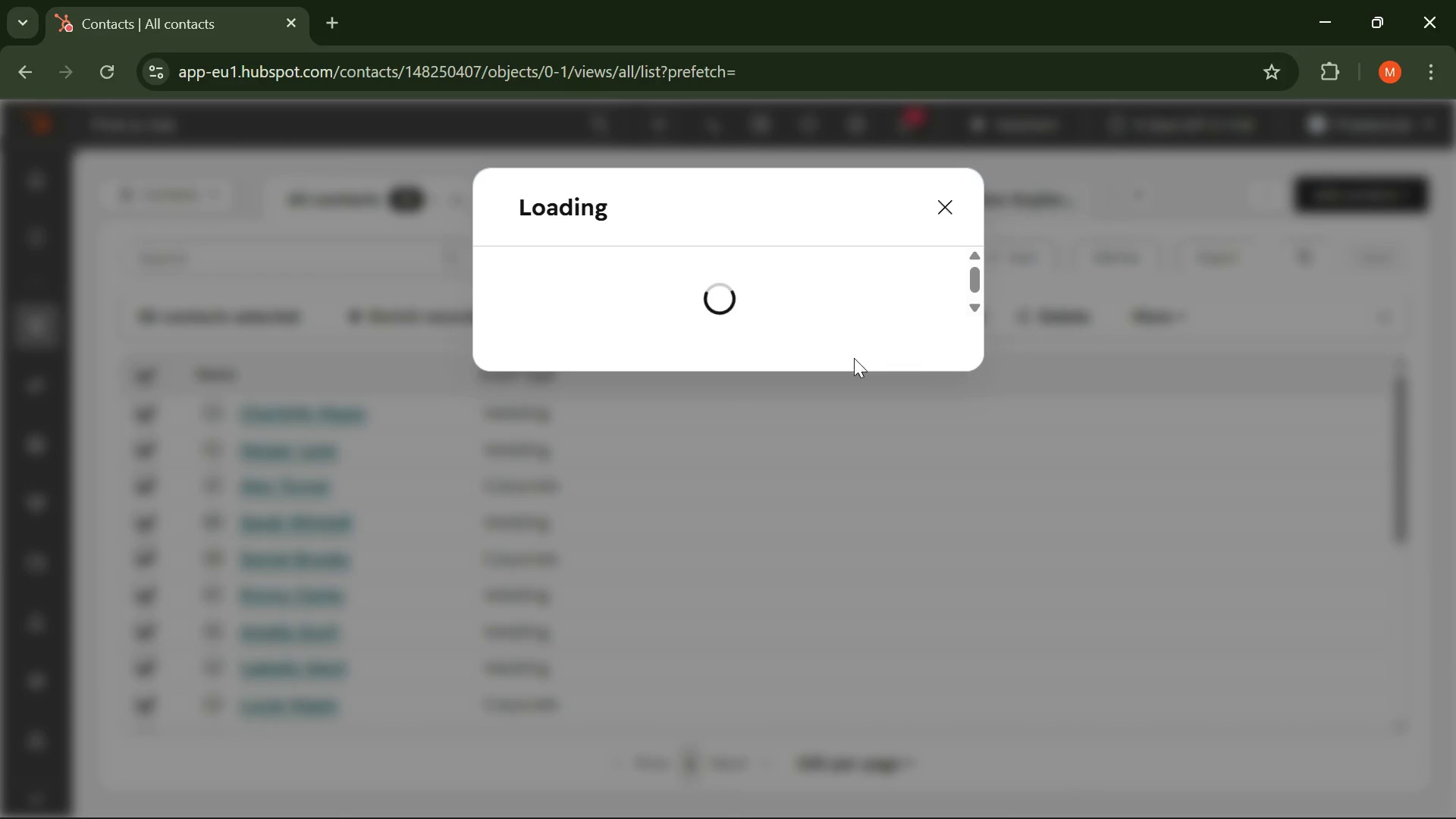 
type(20)
 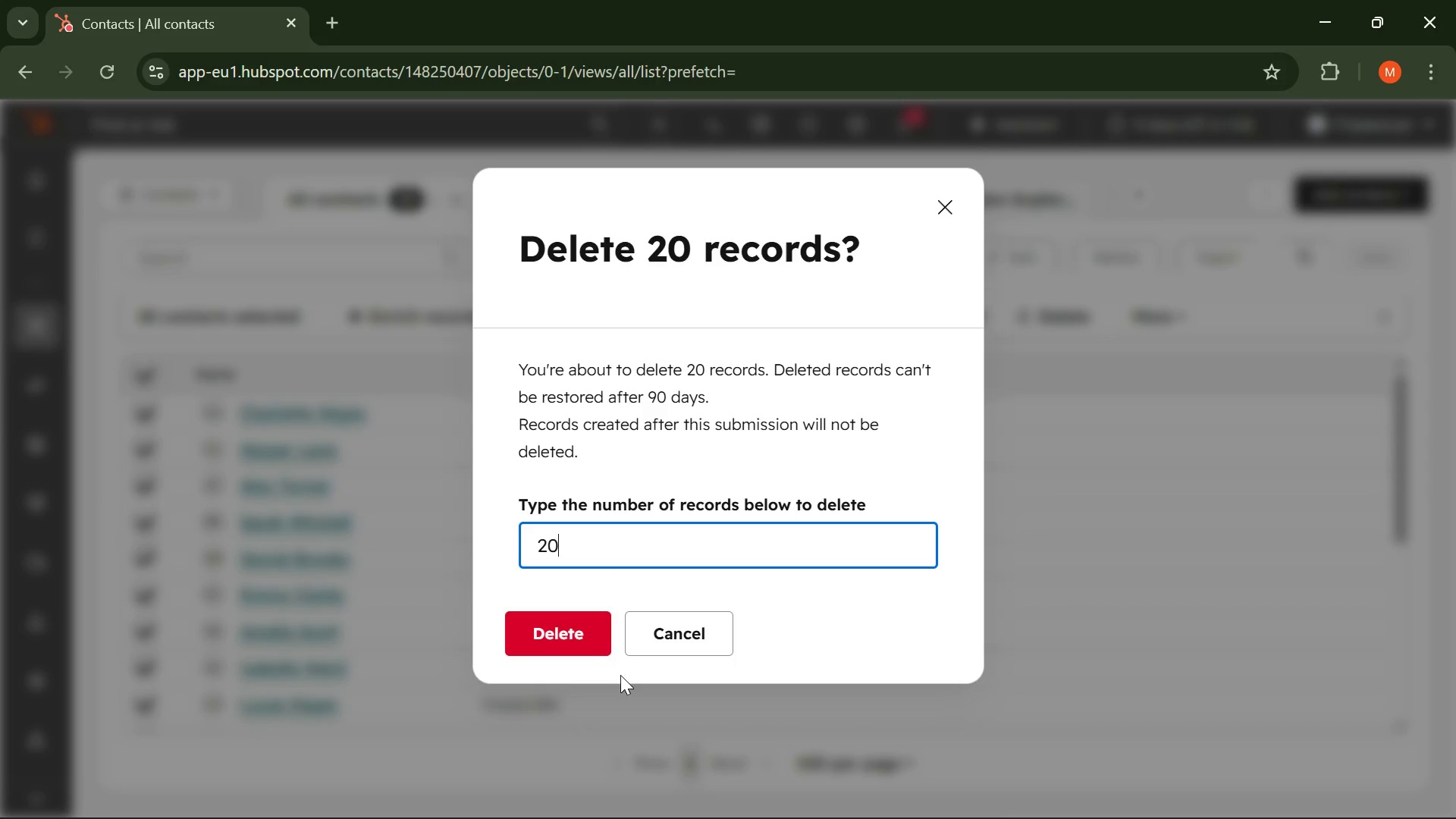 
left_click([557, 636])
 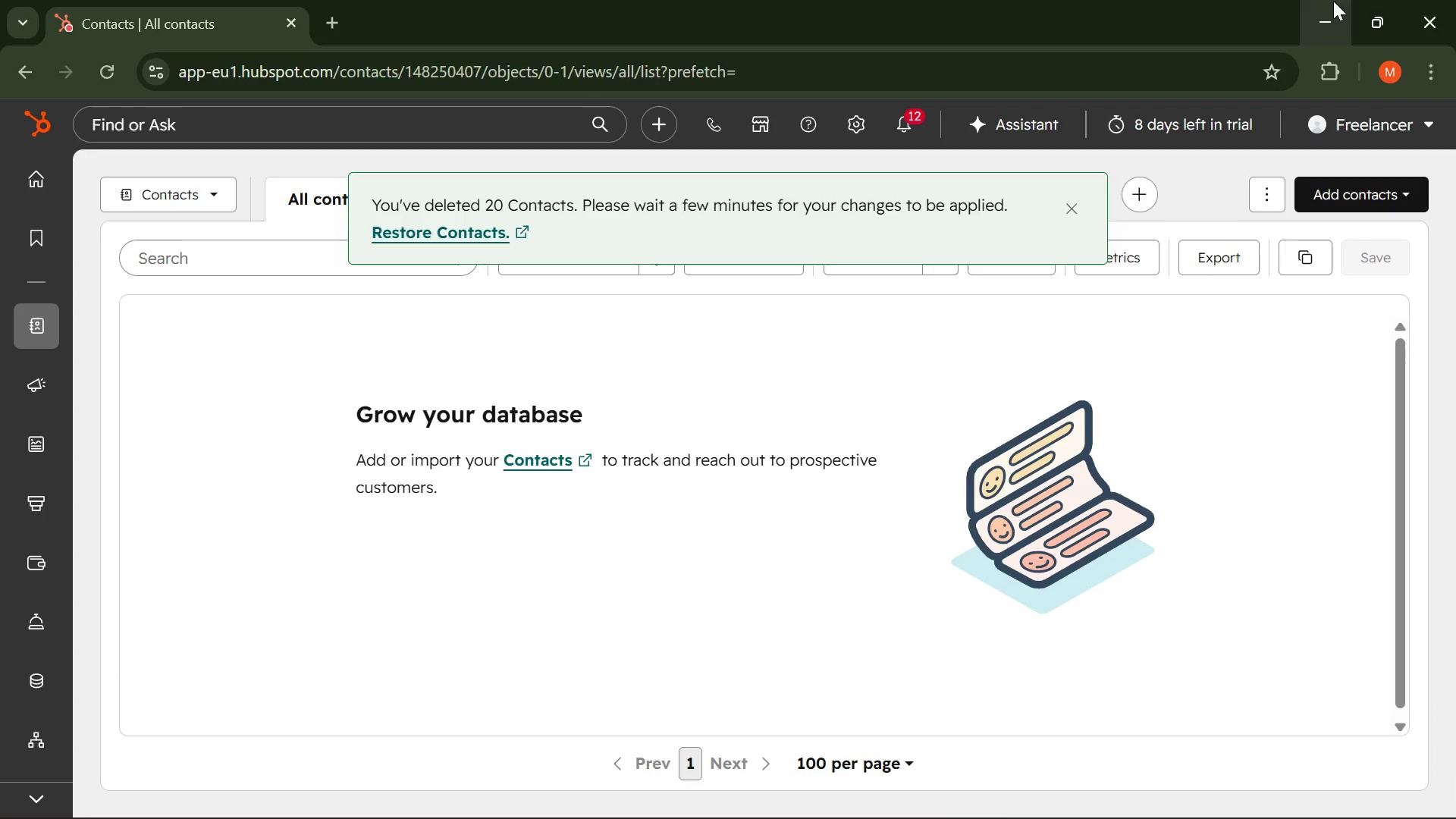 
left_click([1068, 212])
 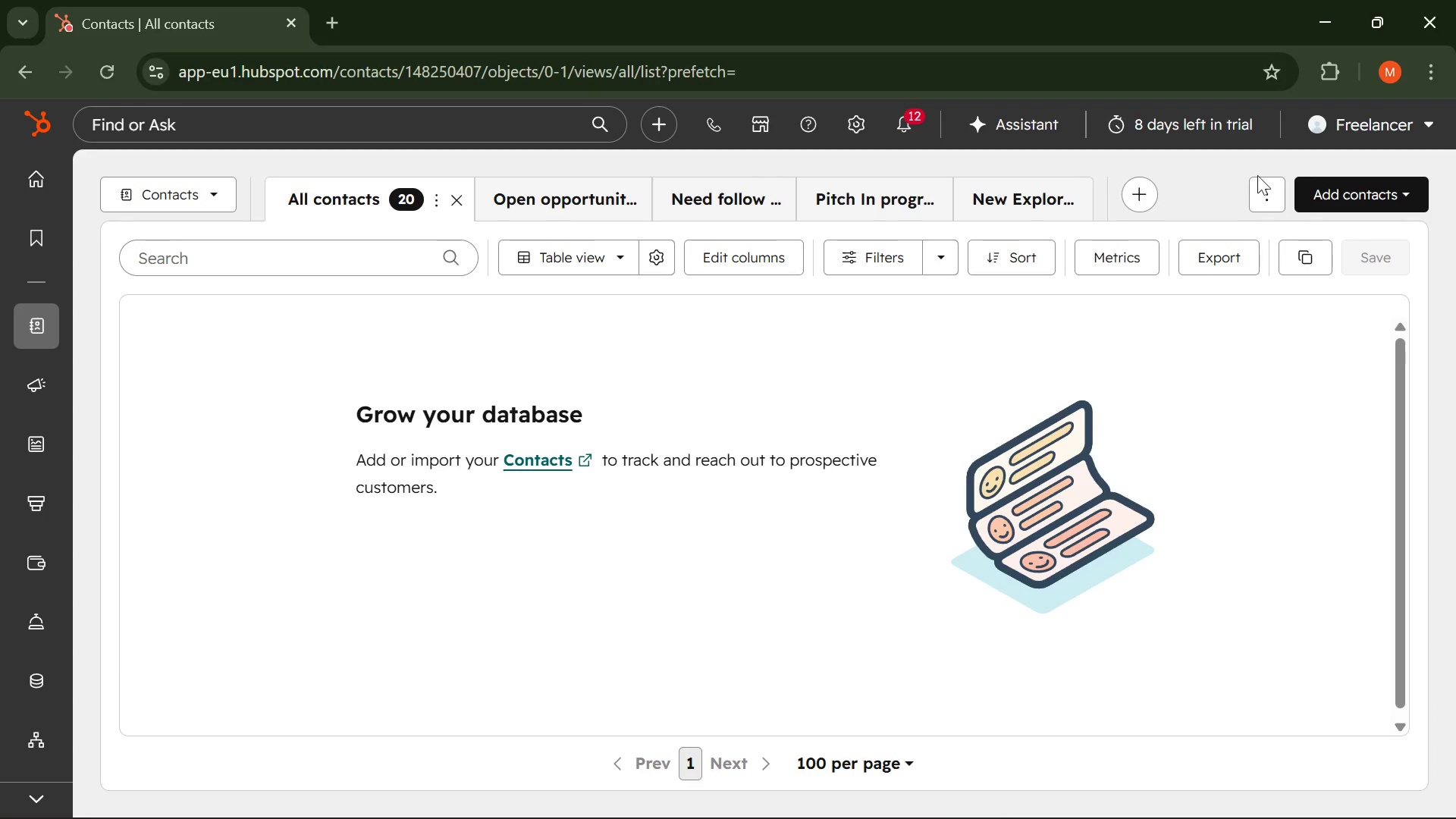 
left_click([1343, 184])
 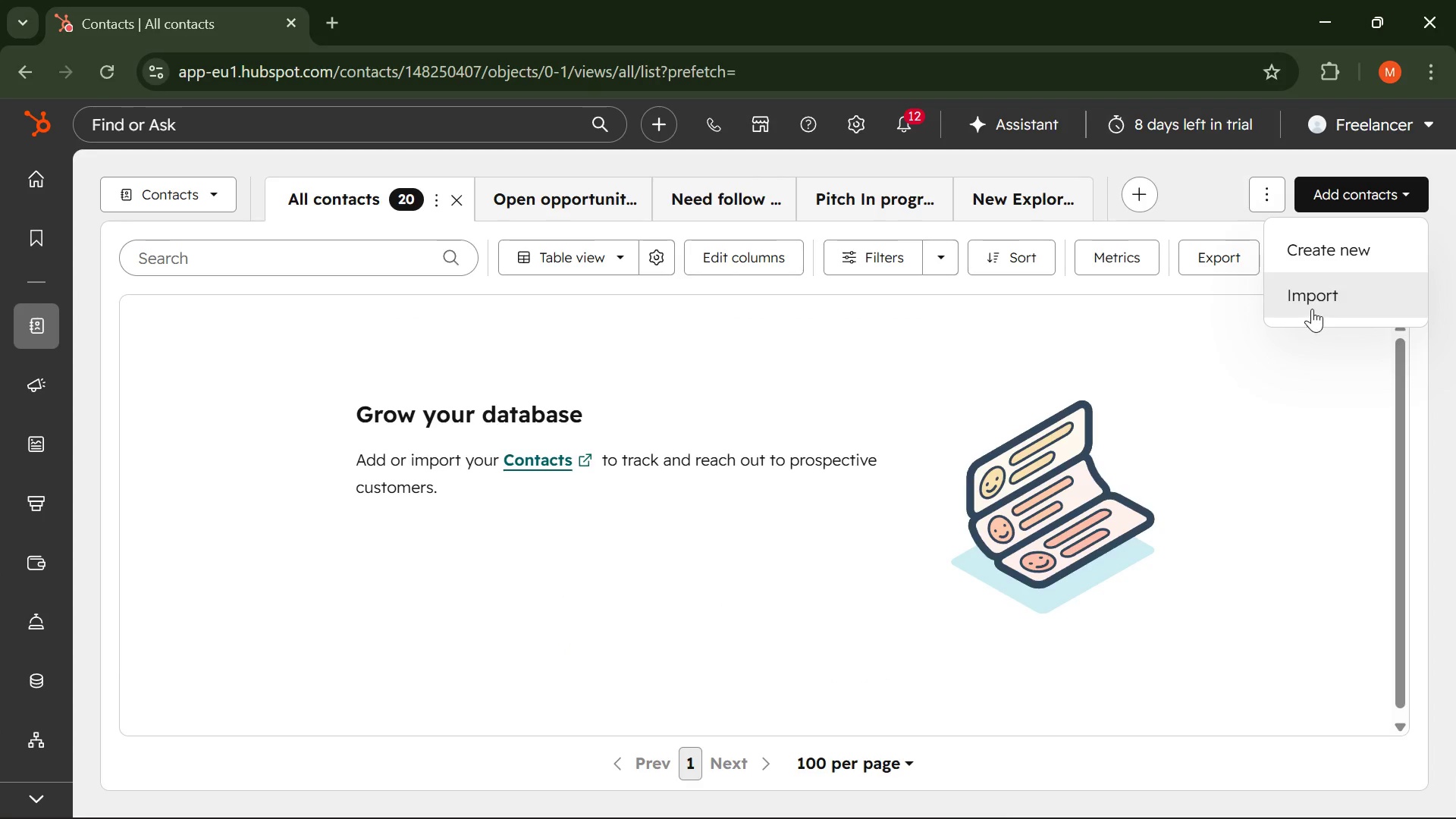 
left_click([1312, 296])
 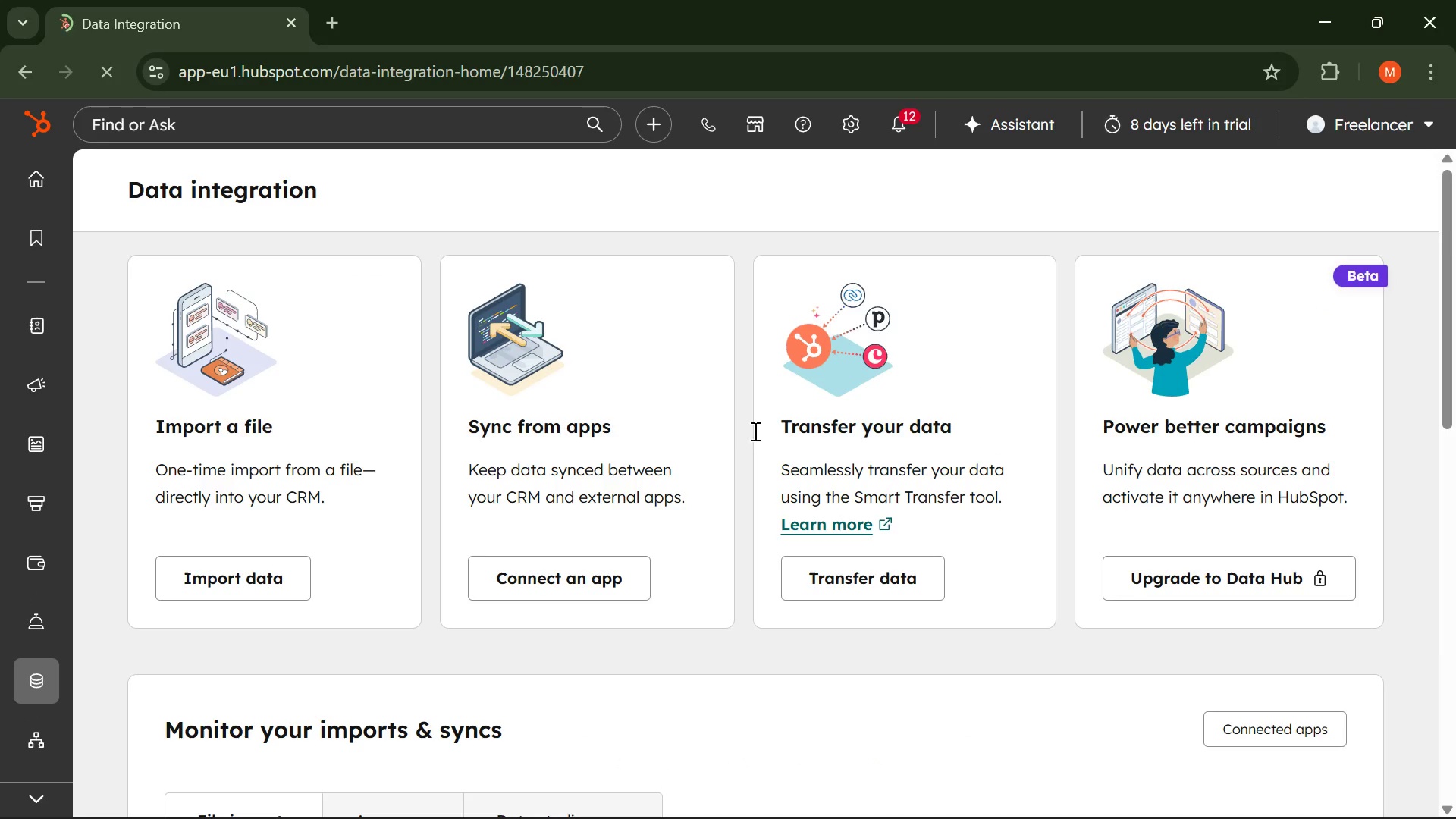 
wait(6.02)
 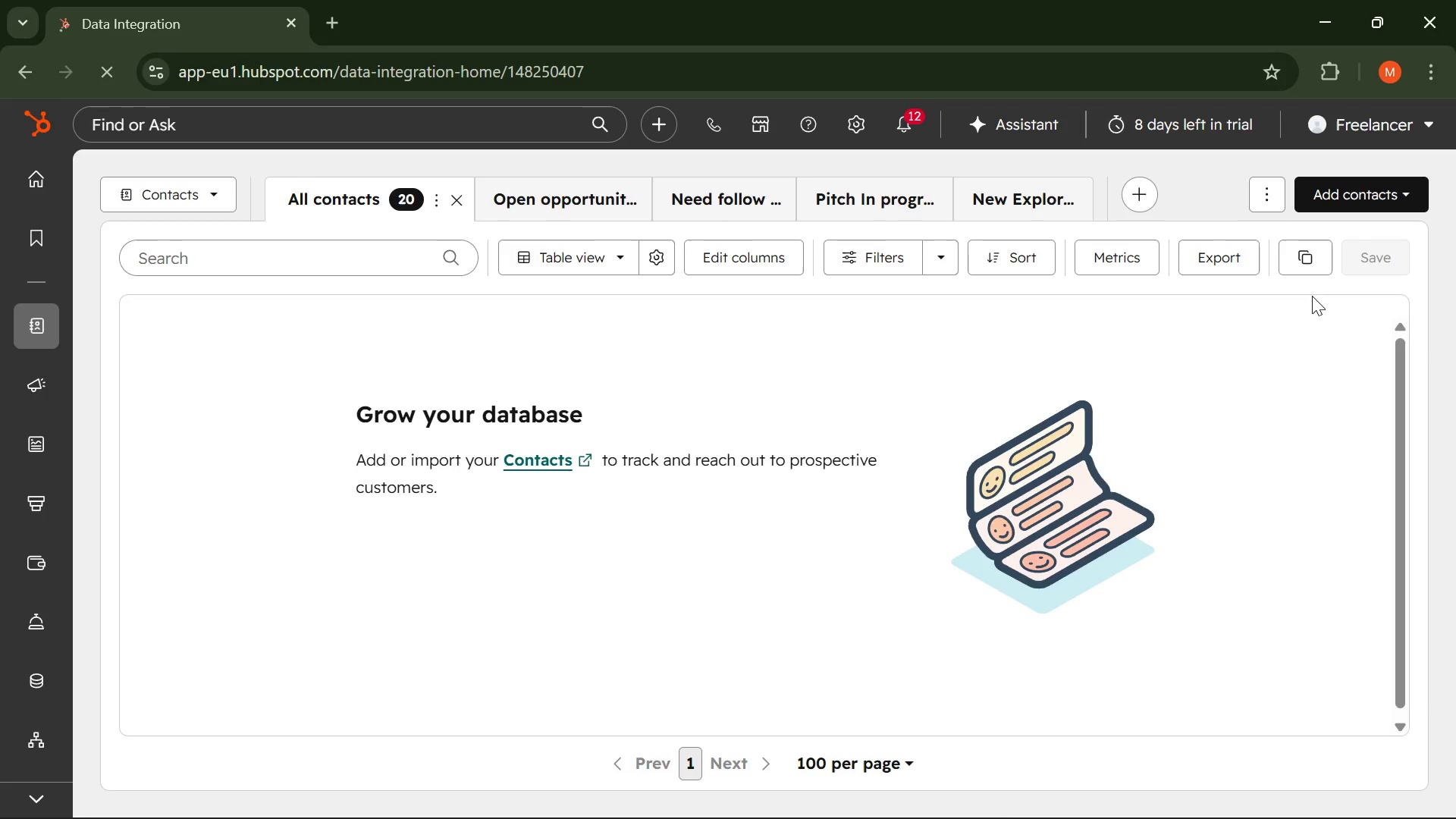 
left_click([193, 576])
 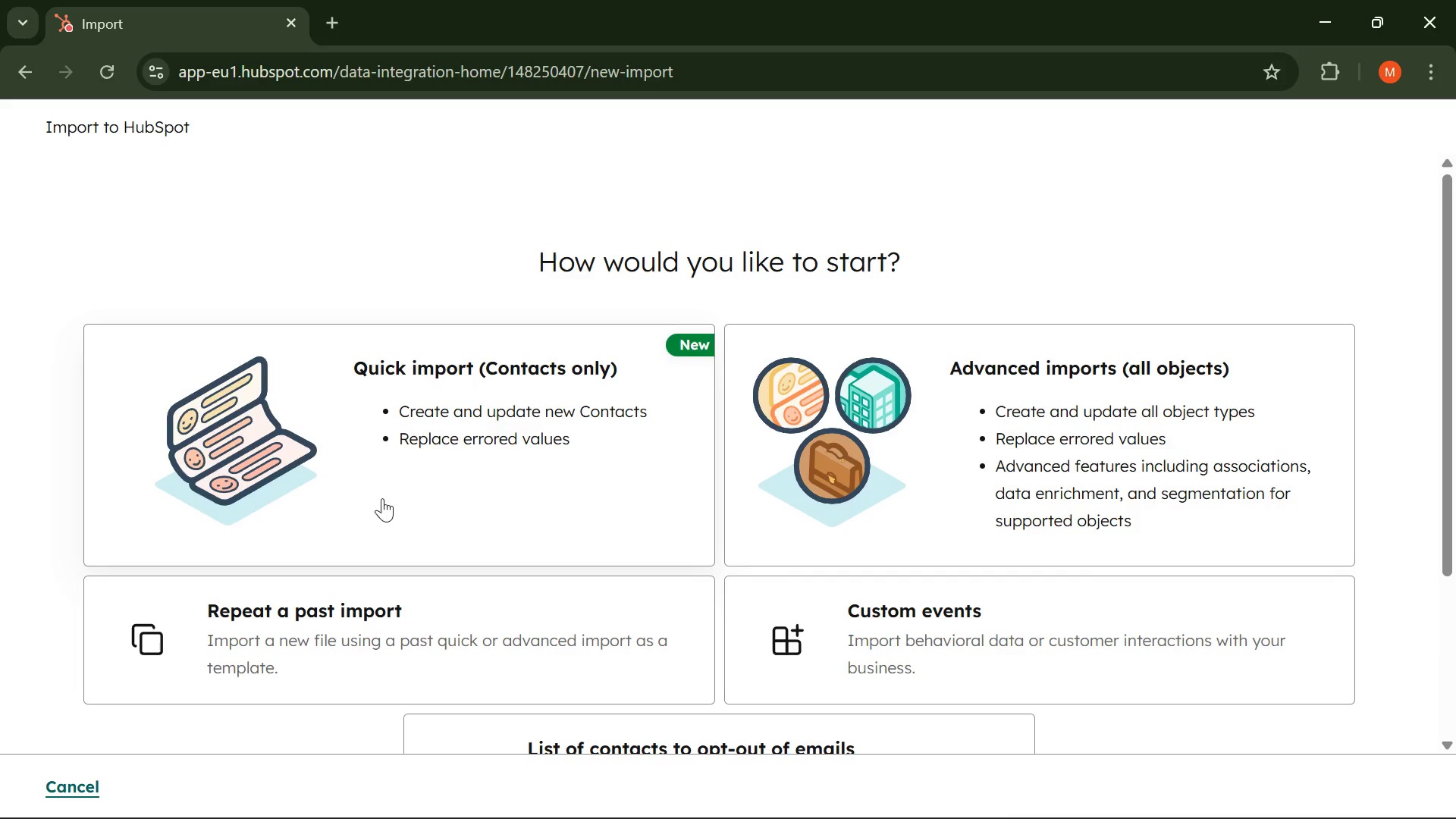 
left_click([449, 422])
 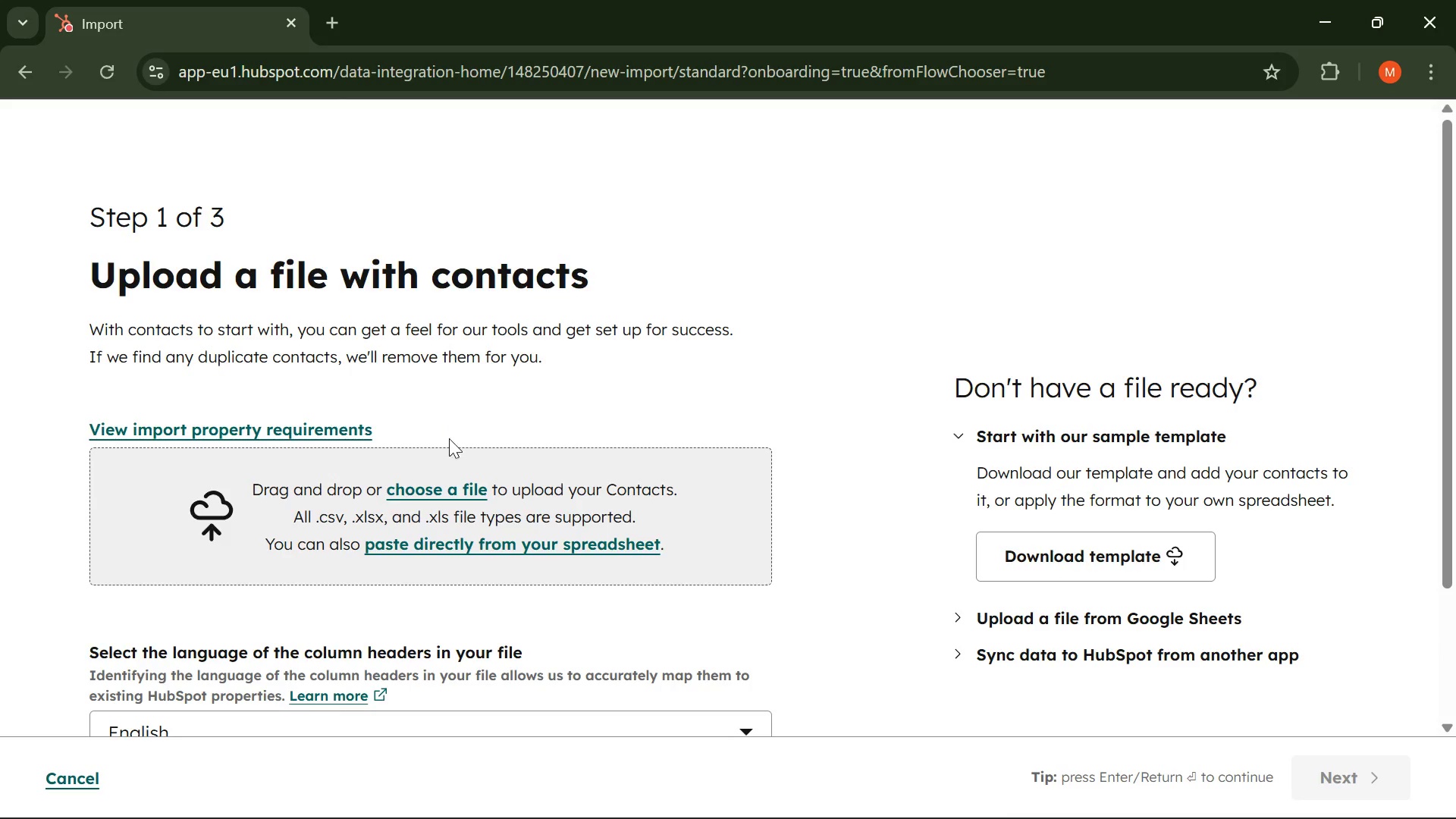 
left_click([421, 485])
 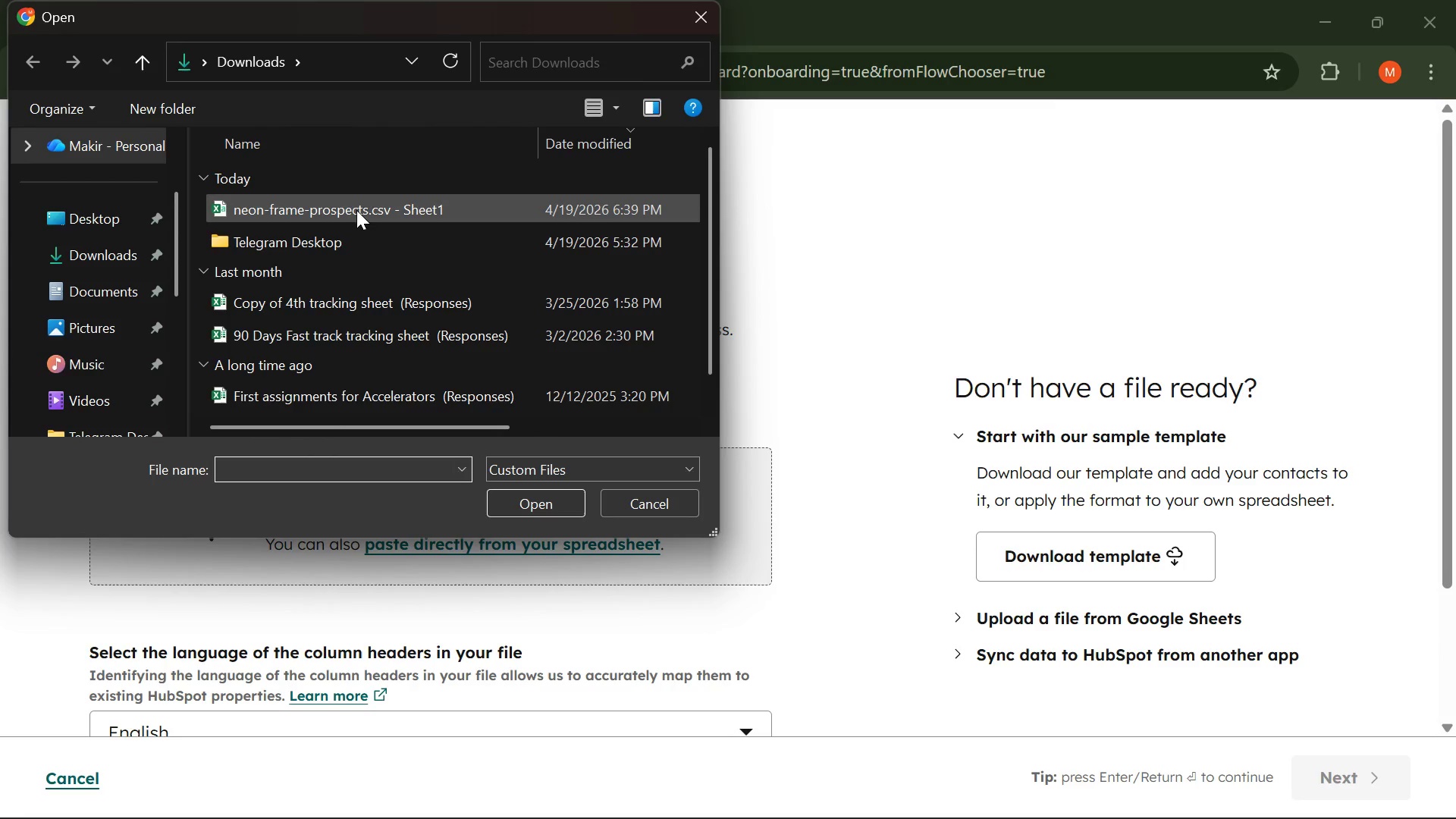 
double_click([356, 210])
 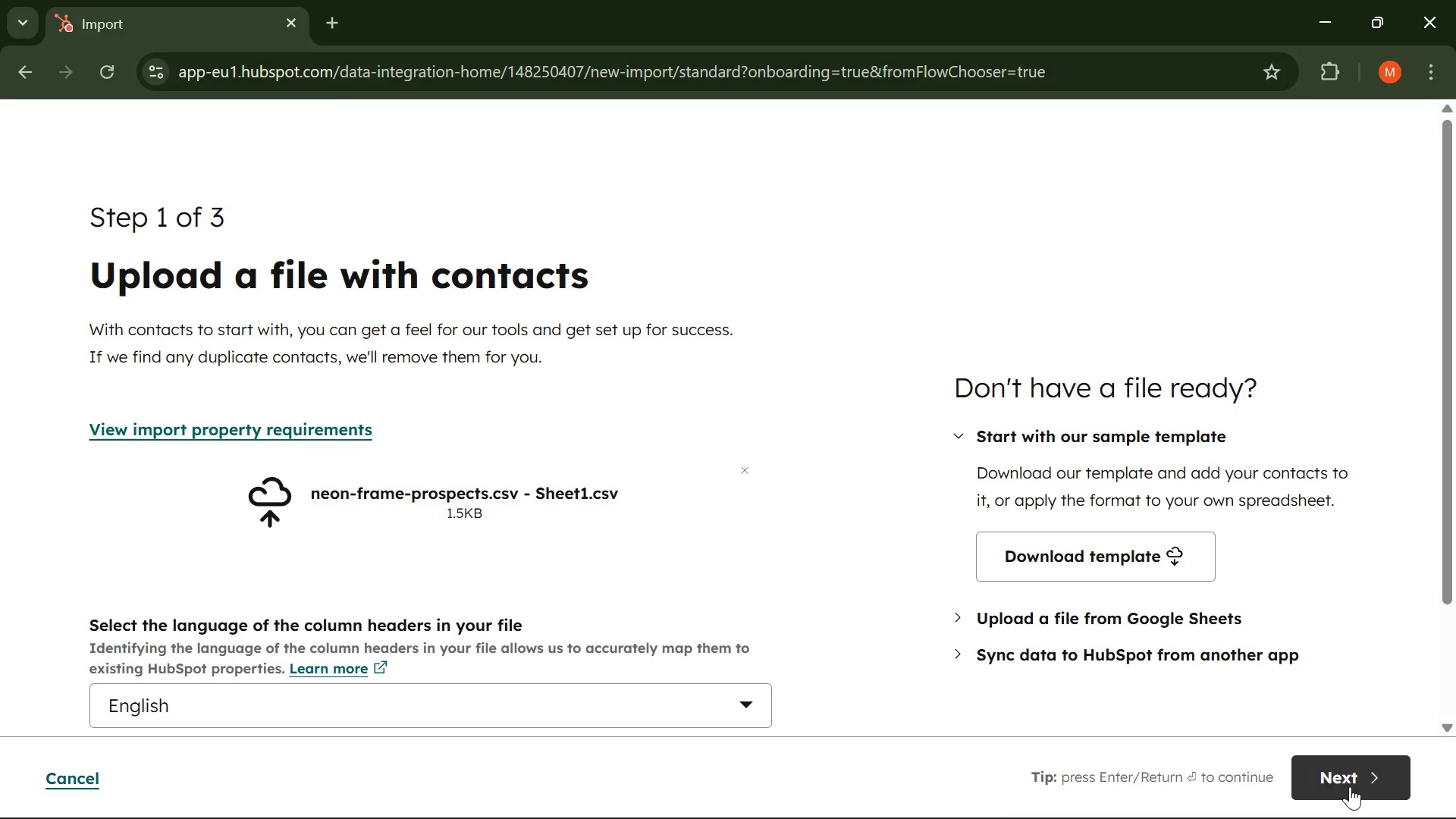 
left_click([1350, 786])
 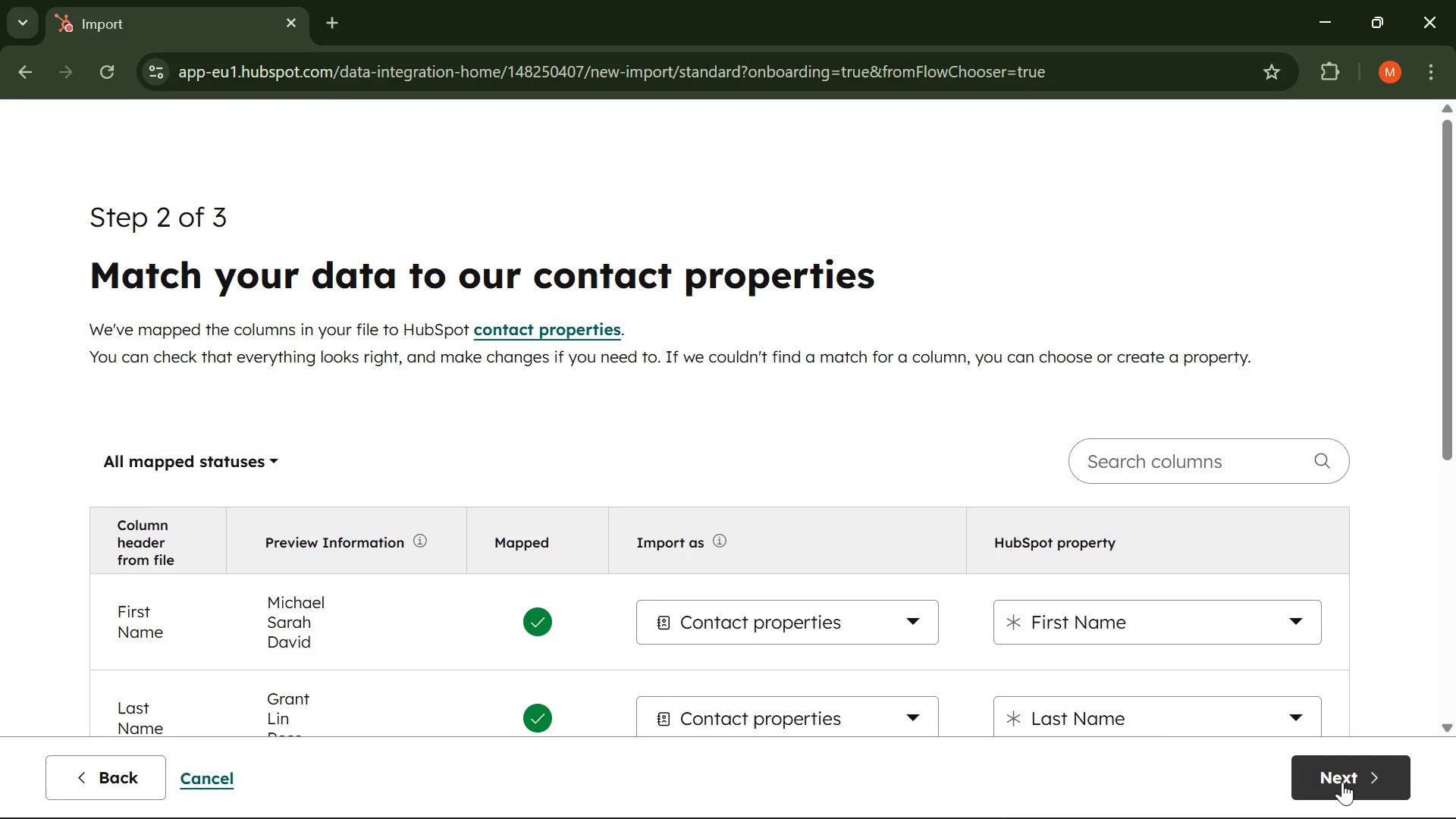 
wait(6.86)
 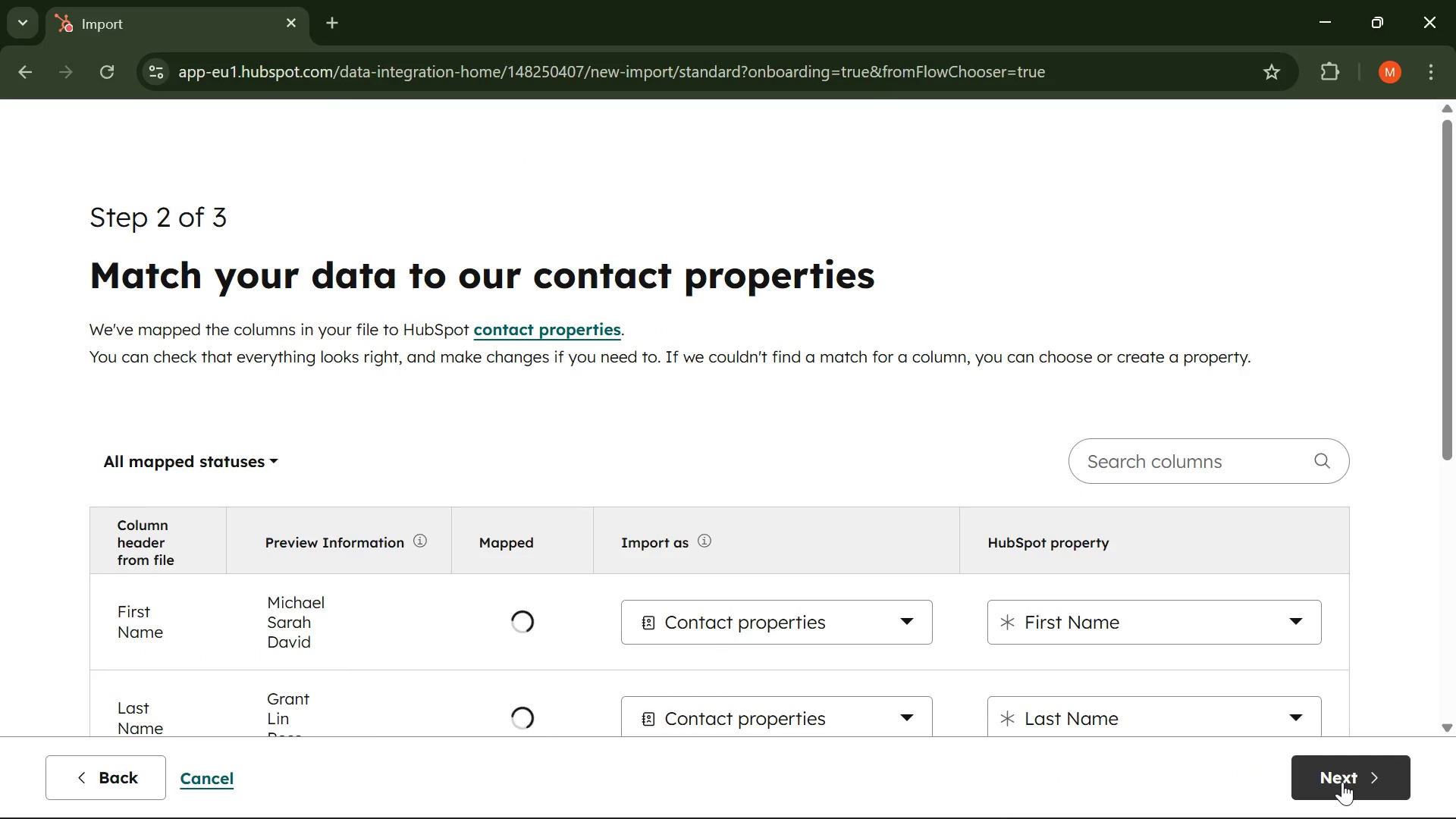 
scroll: coordinate [835, 437], scroll_direction: down, amount: 2.0
 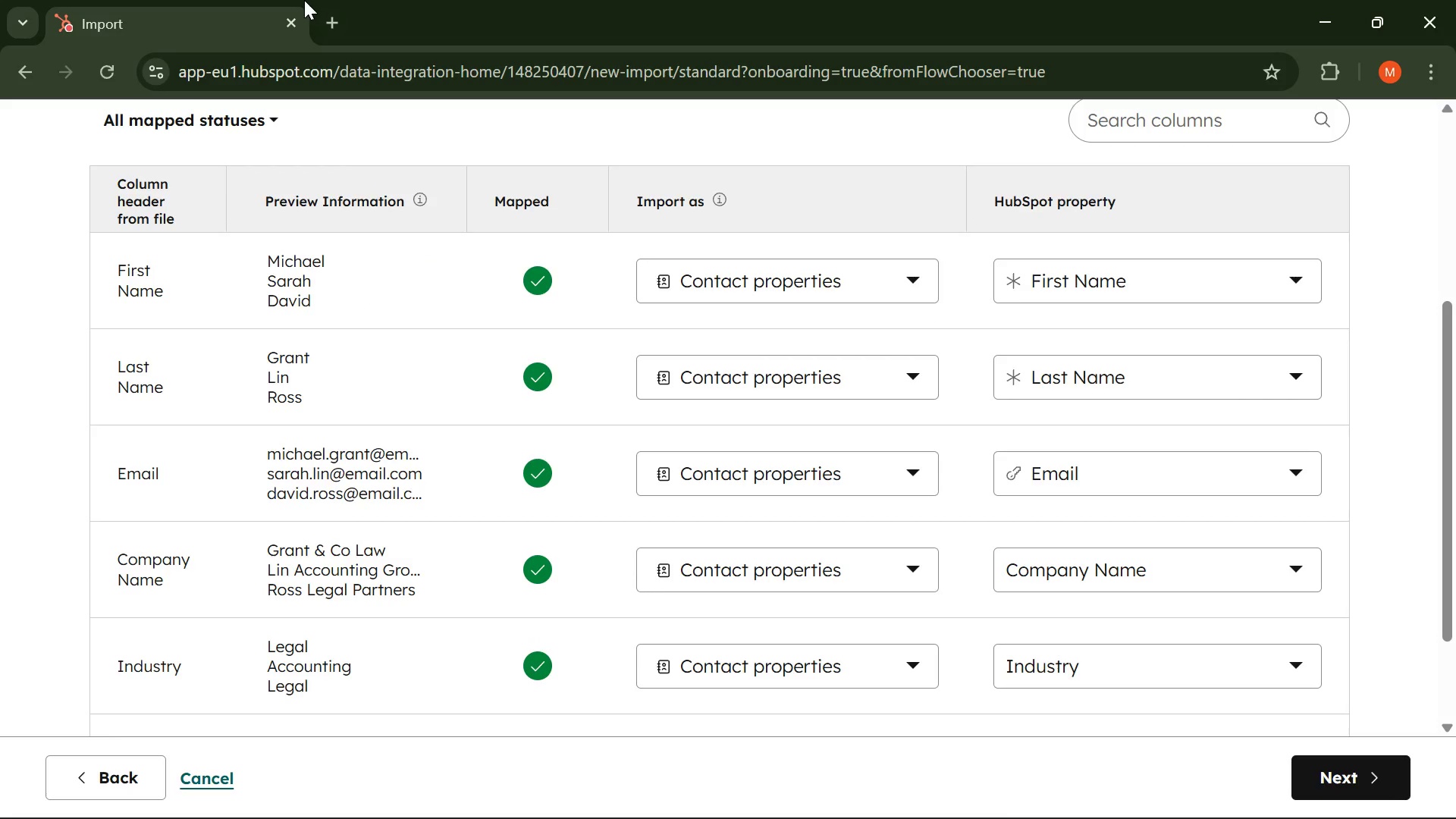 
left_click([337, 24])
 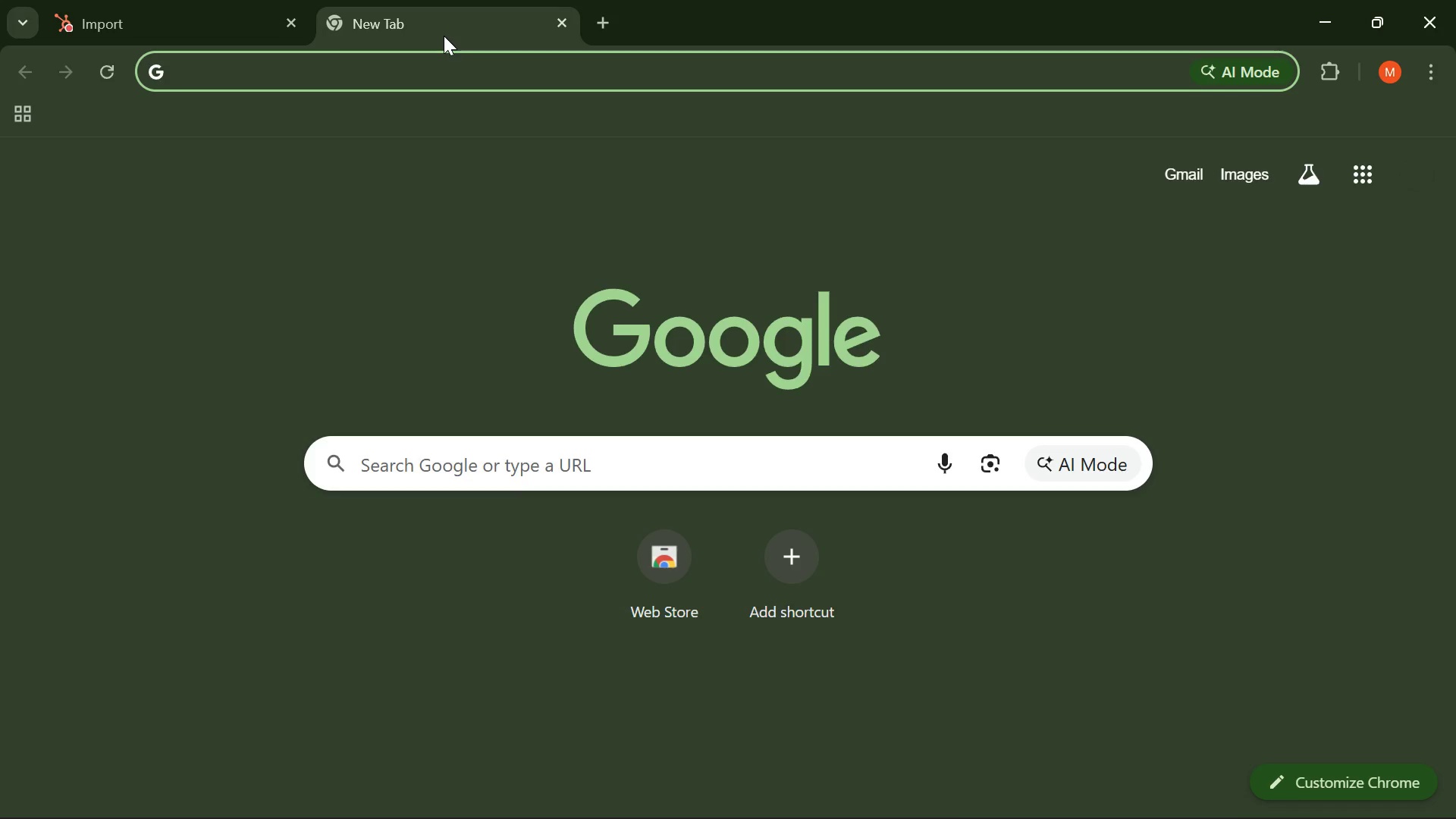 
type(doc)
 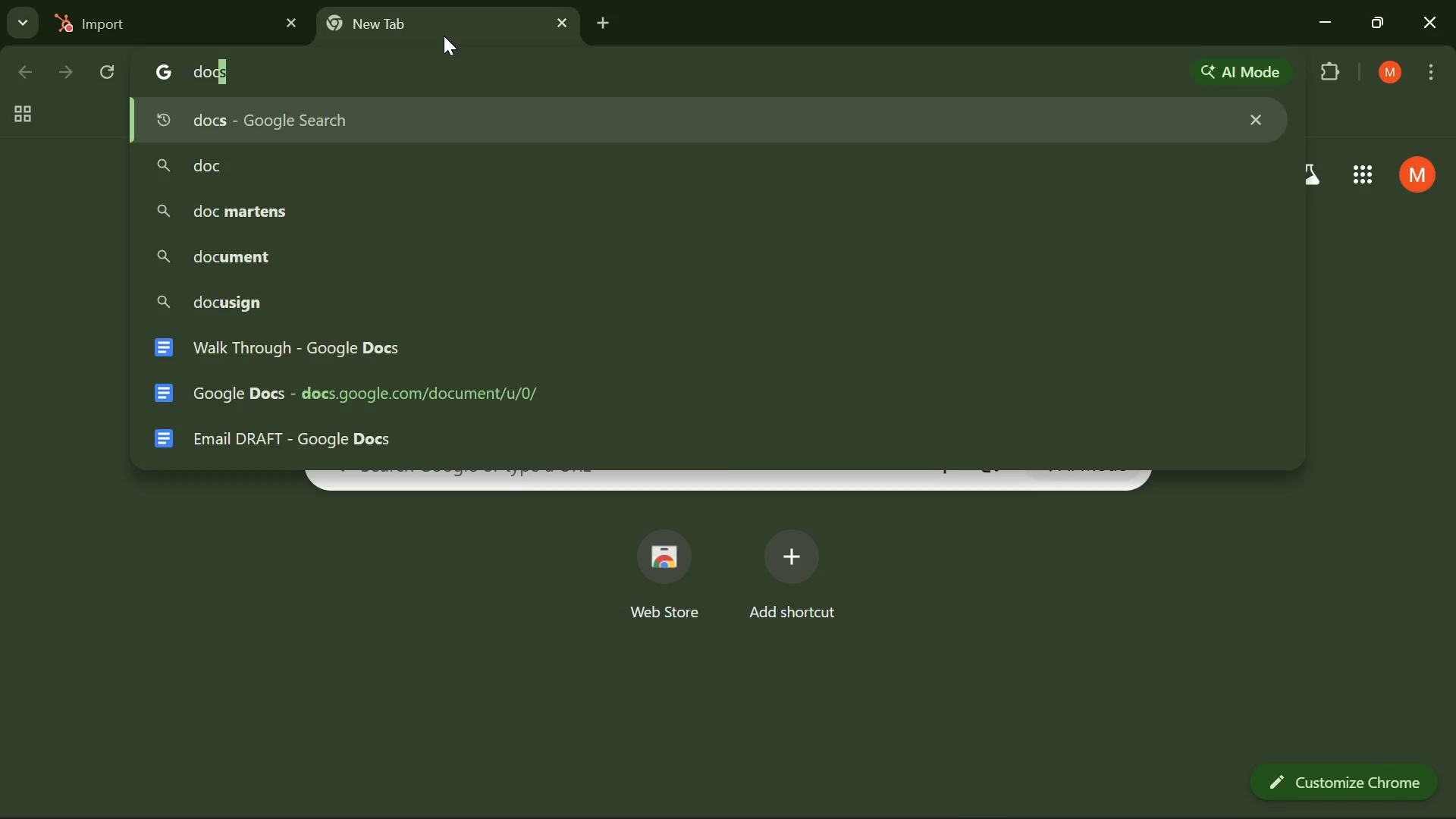 
key(Enter)
 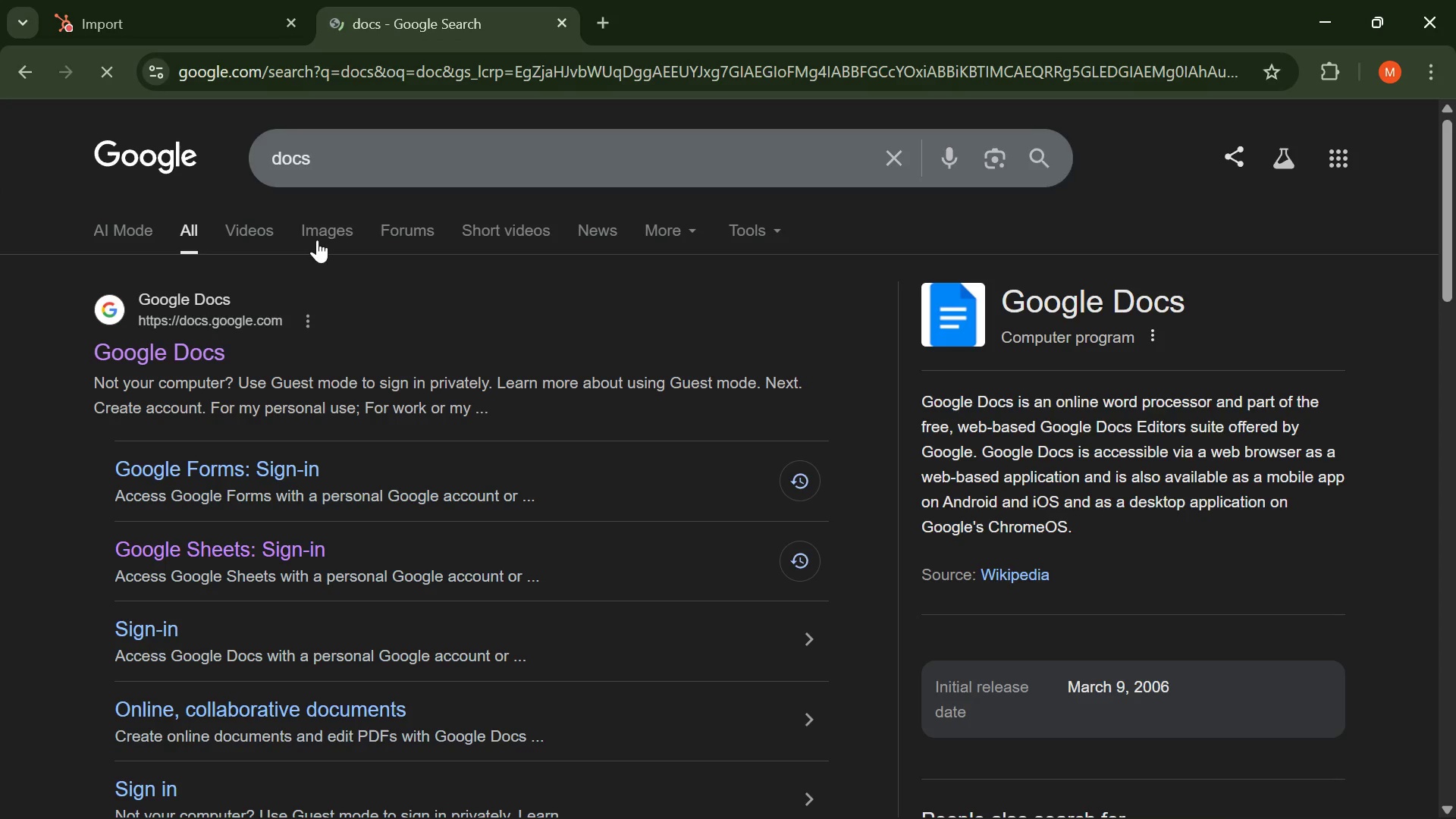 
left_click([209, 355])
 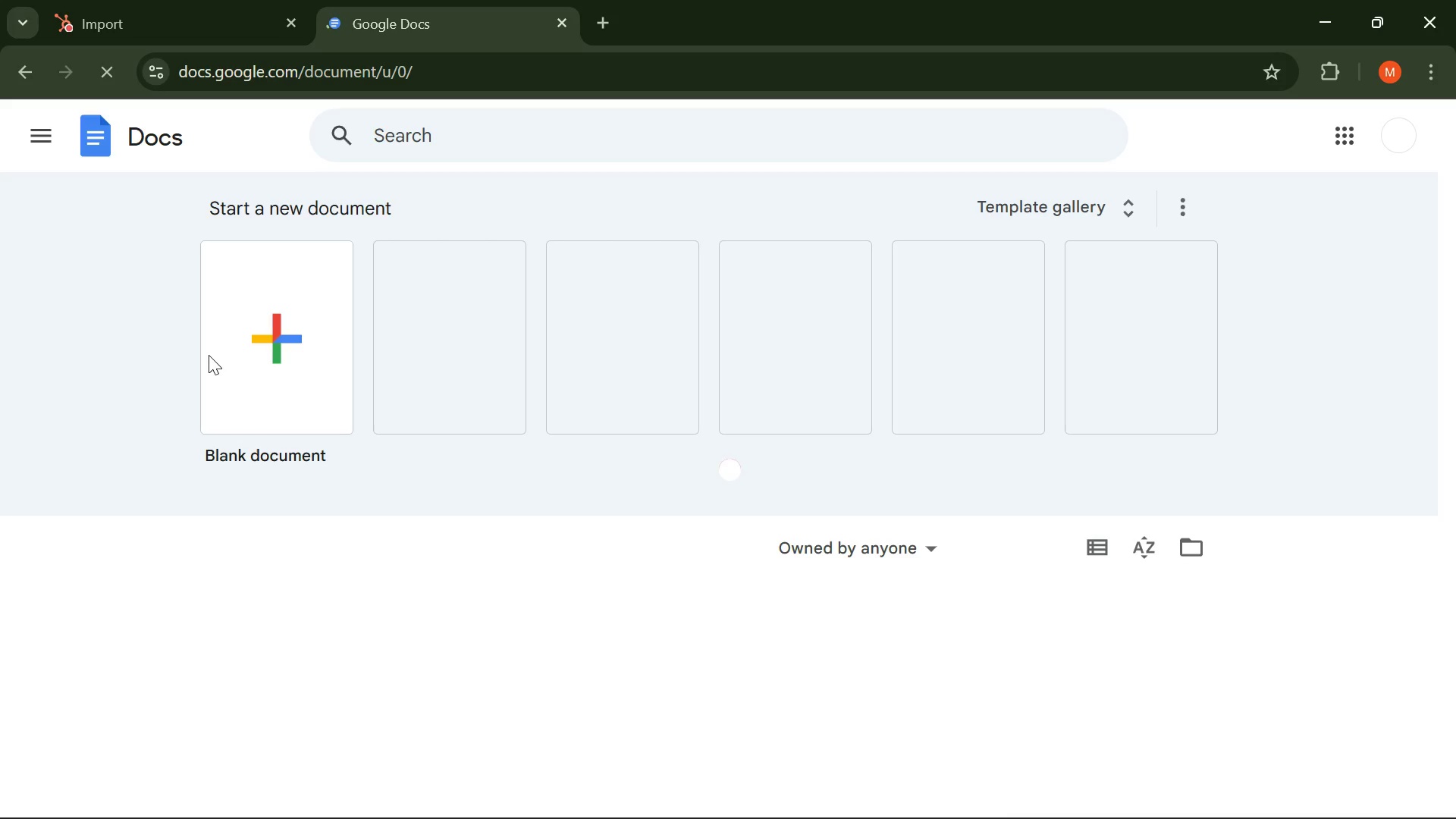 
left_click([158, 0])
 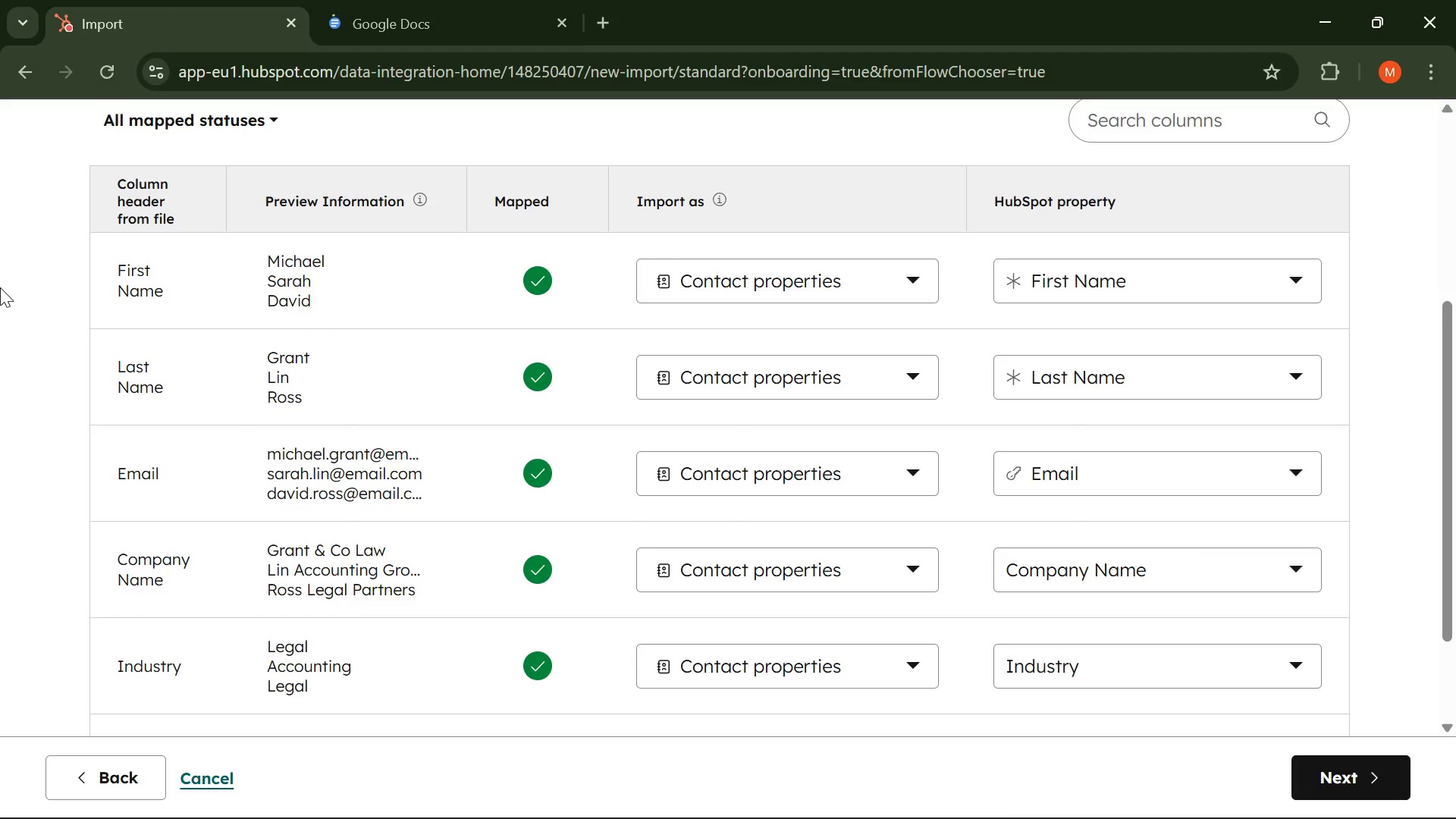 
key(Control+Minus)
 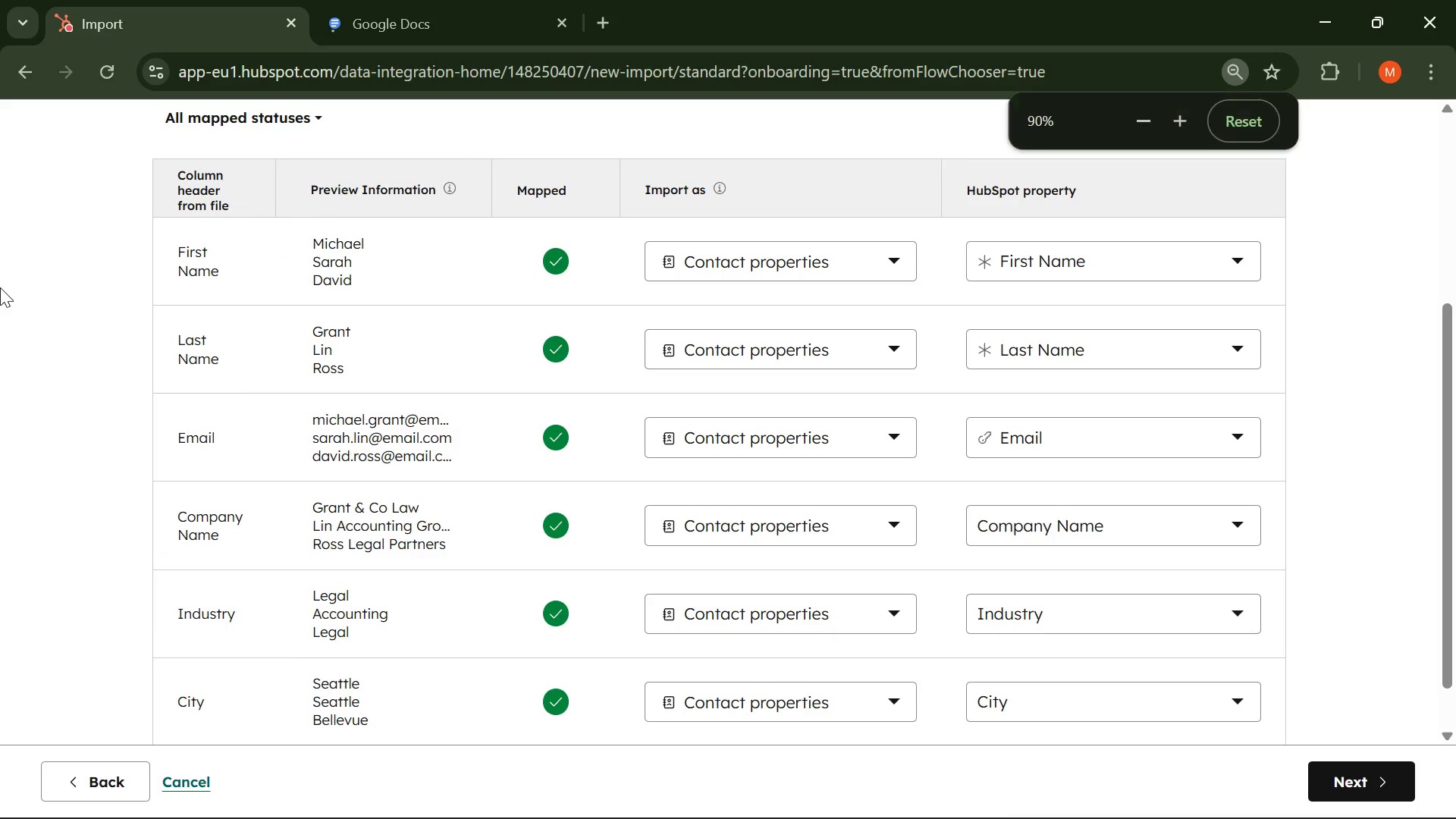 
key(Control+Minus)
 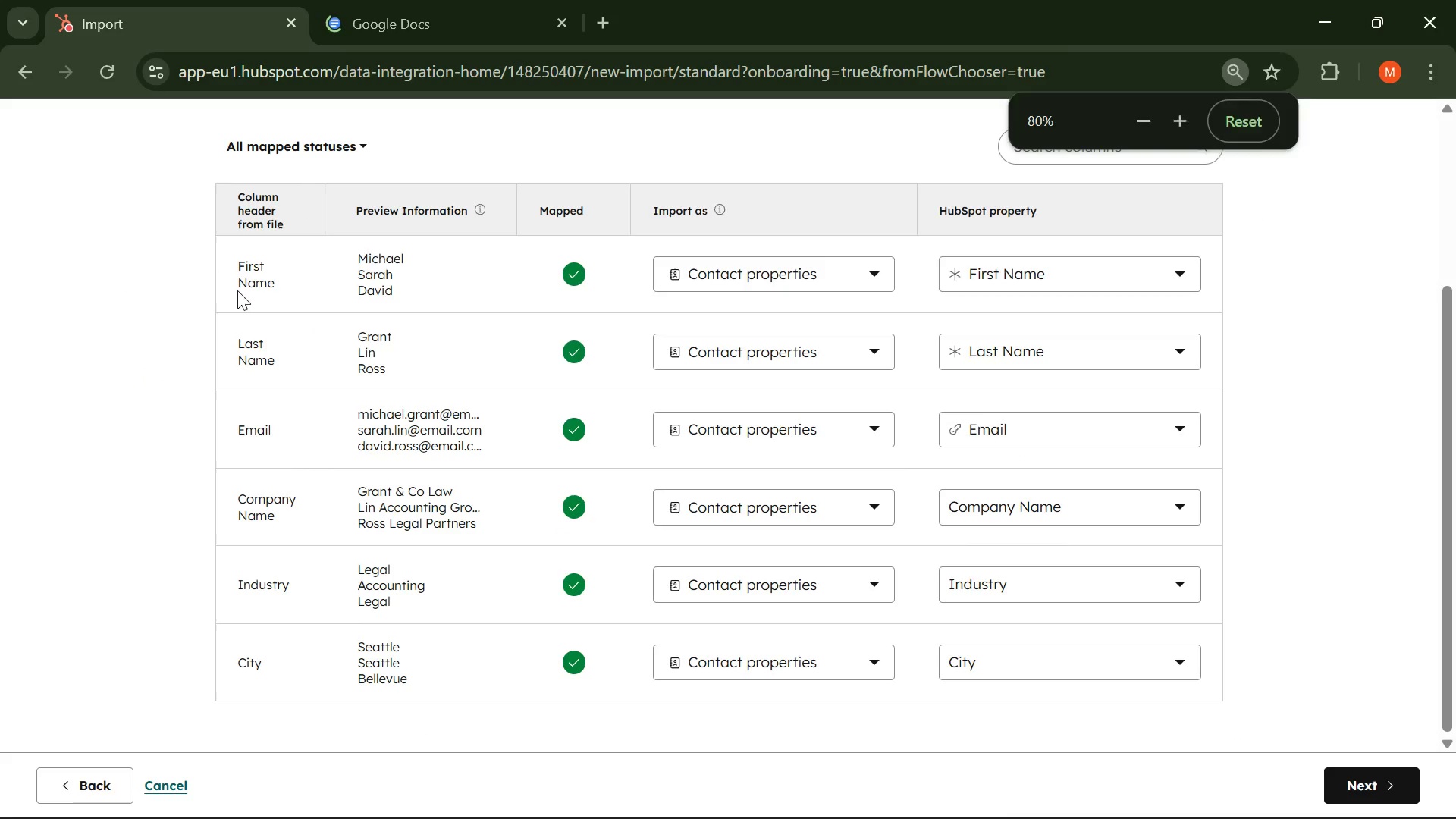 
left_click([389, 21])
 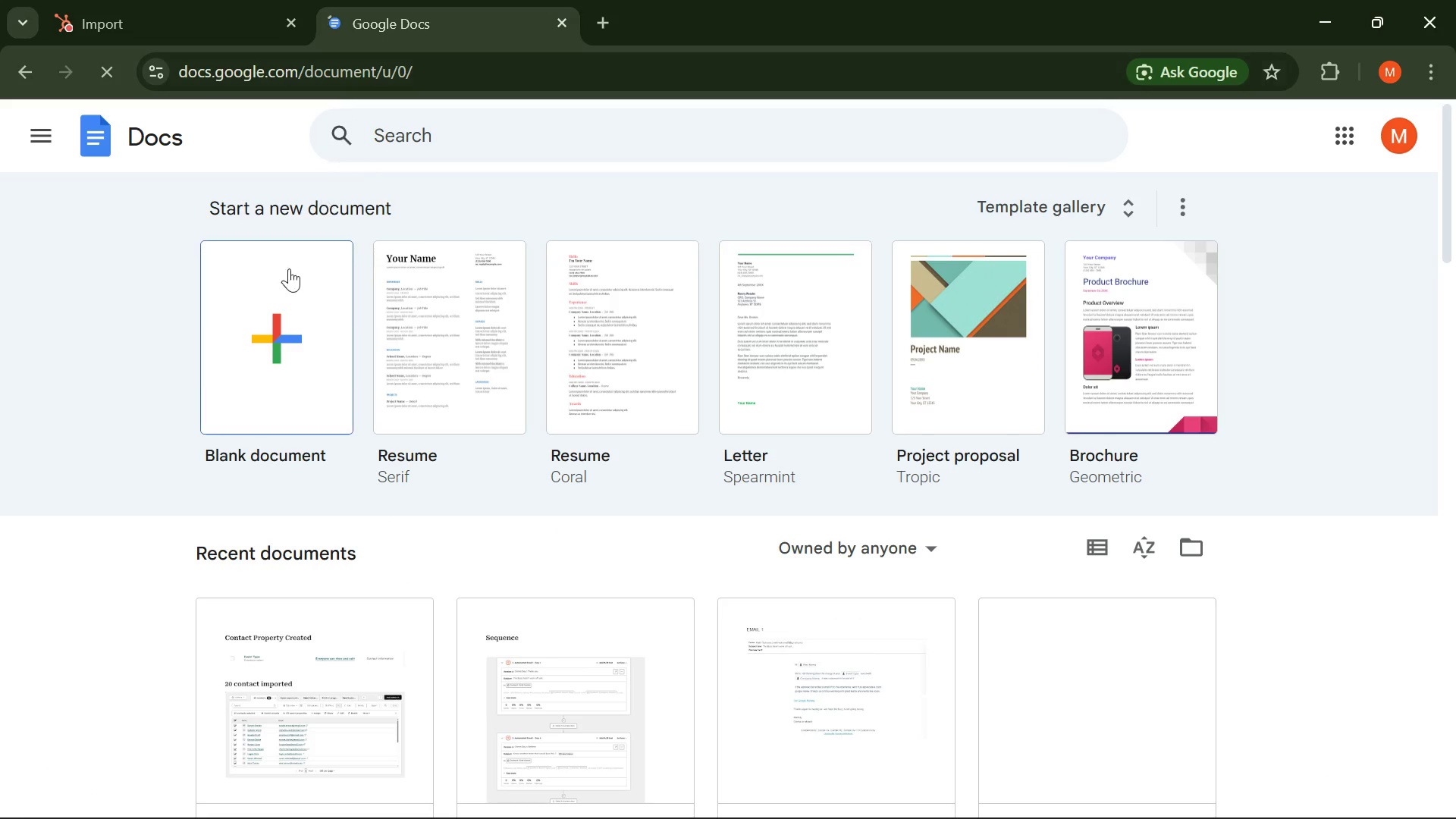 
left_click([281, 330])
 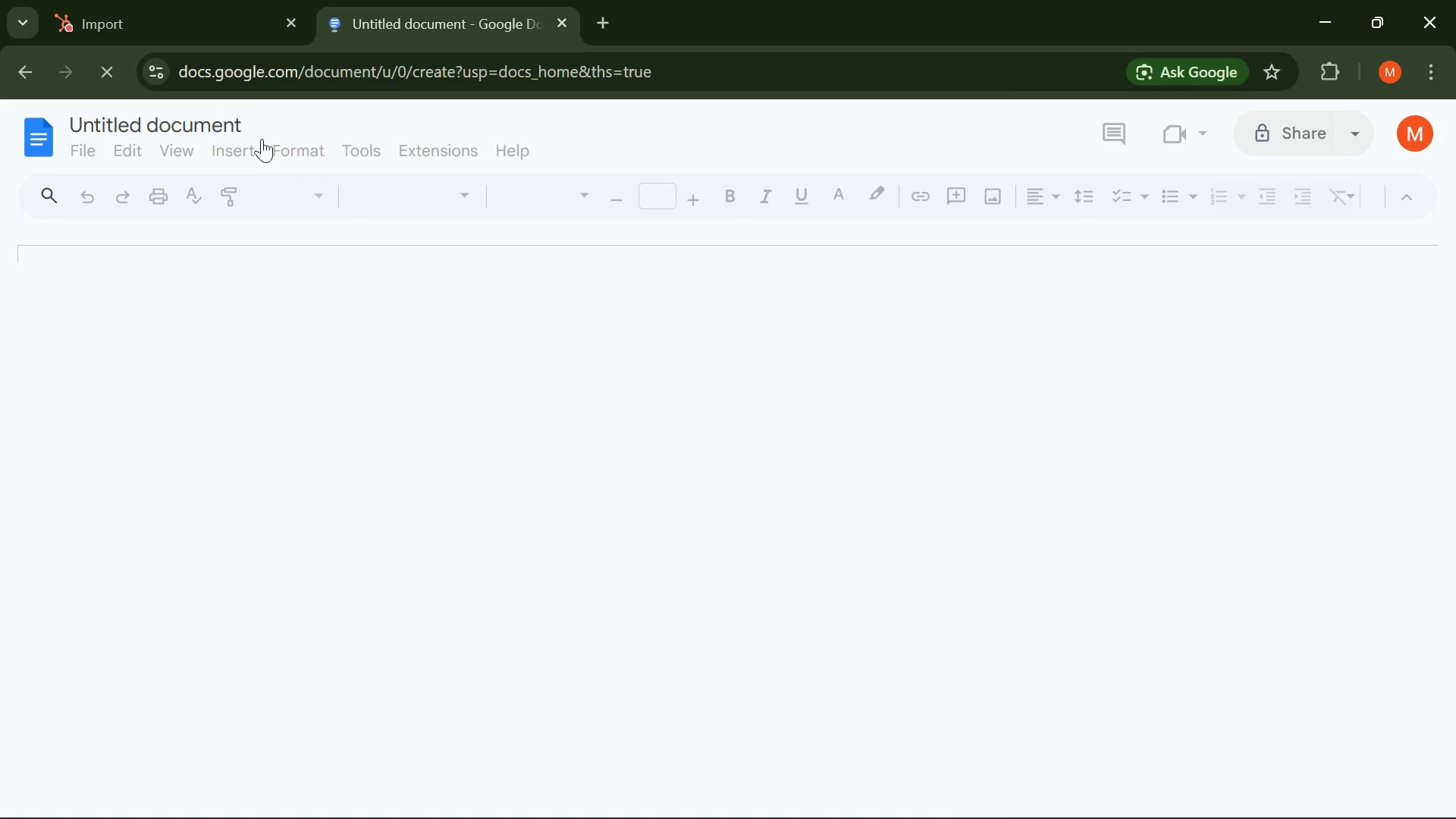 
left_click([195, 11])
 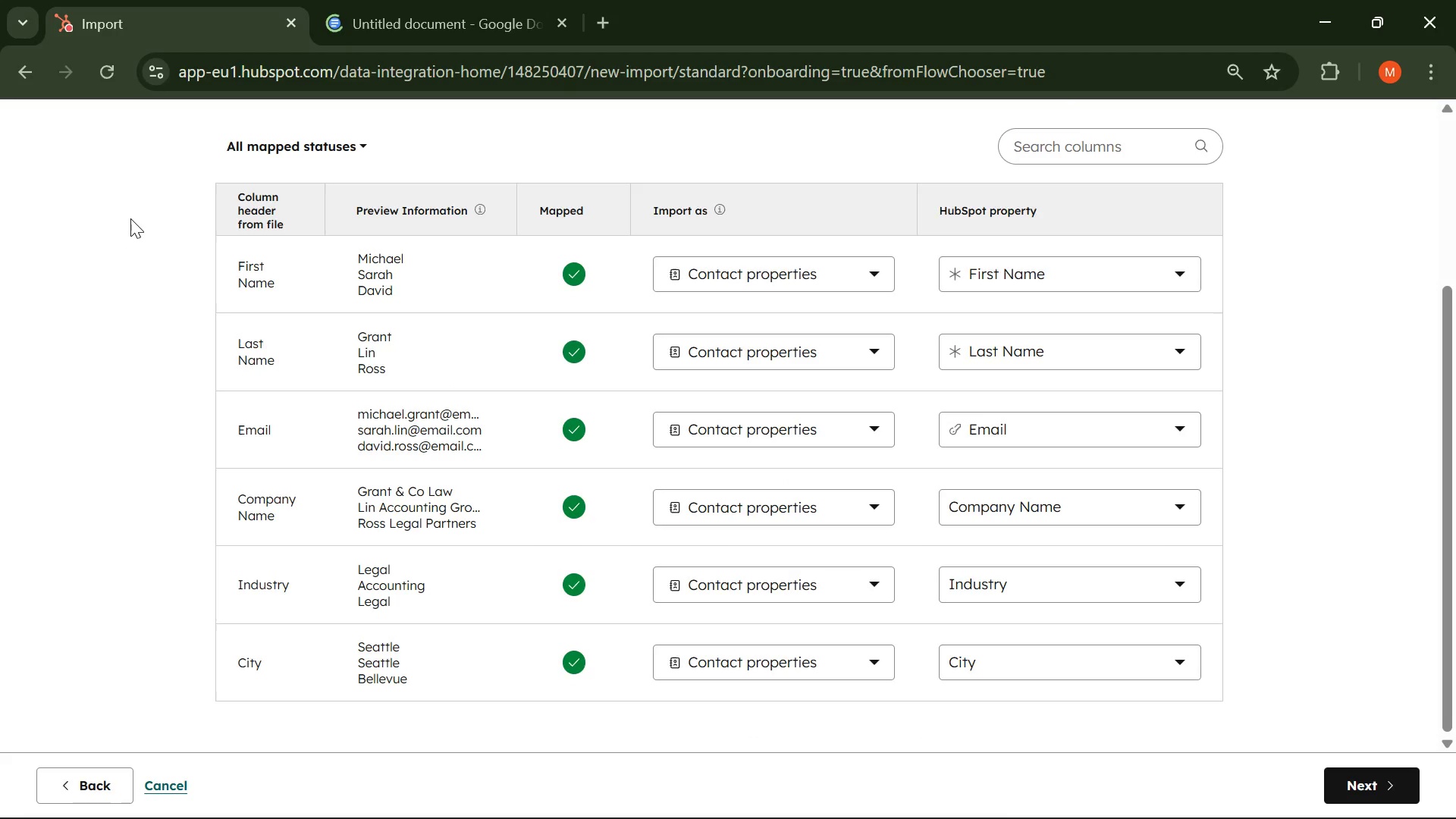 
key(PrintScreen)
 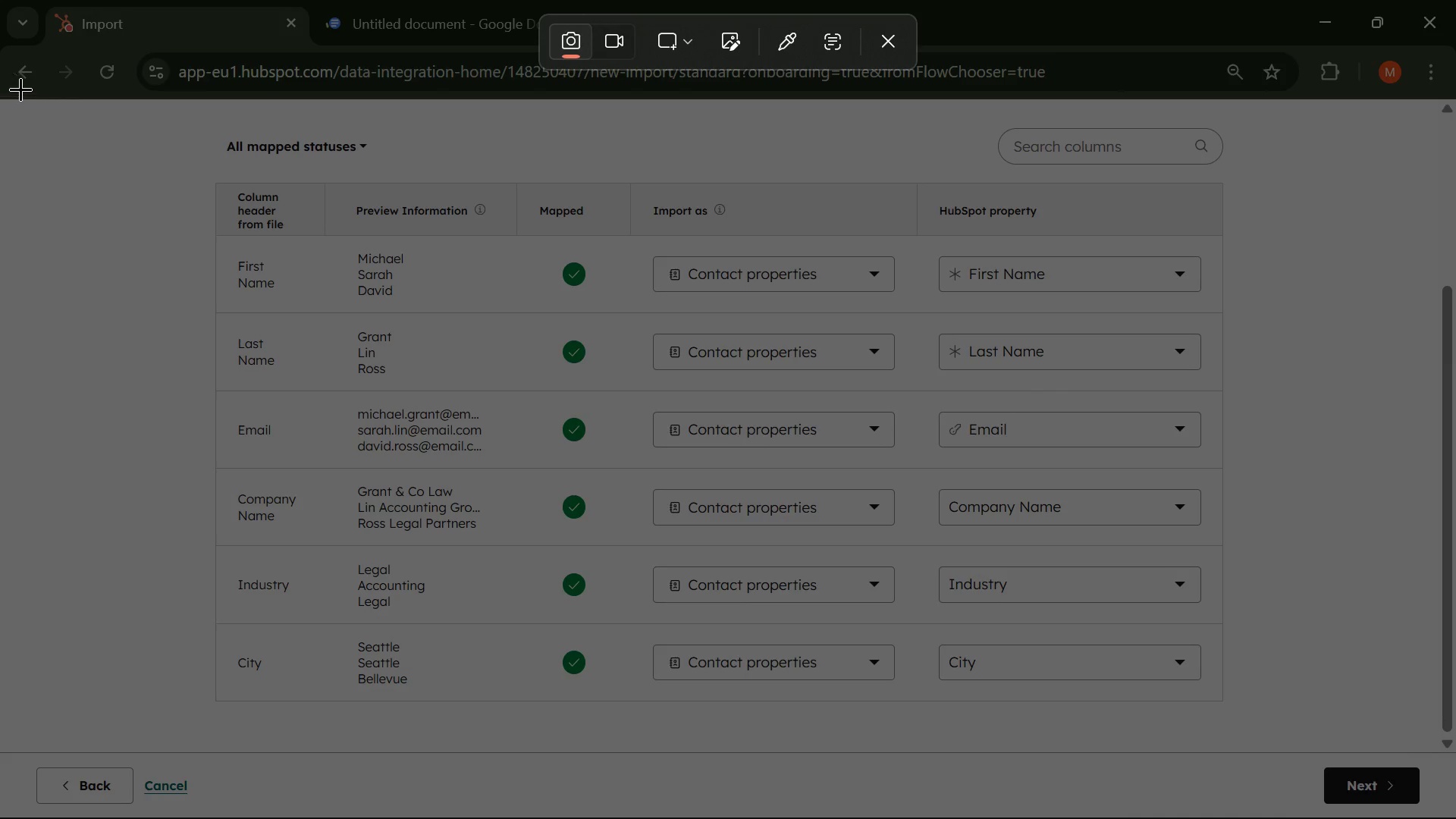 
left_click_drag(start_coordinate=[2, 94], to_coordinate=[1455, 818])
 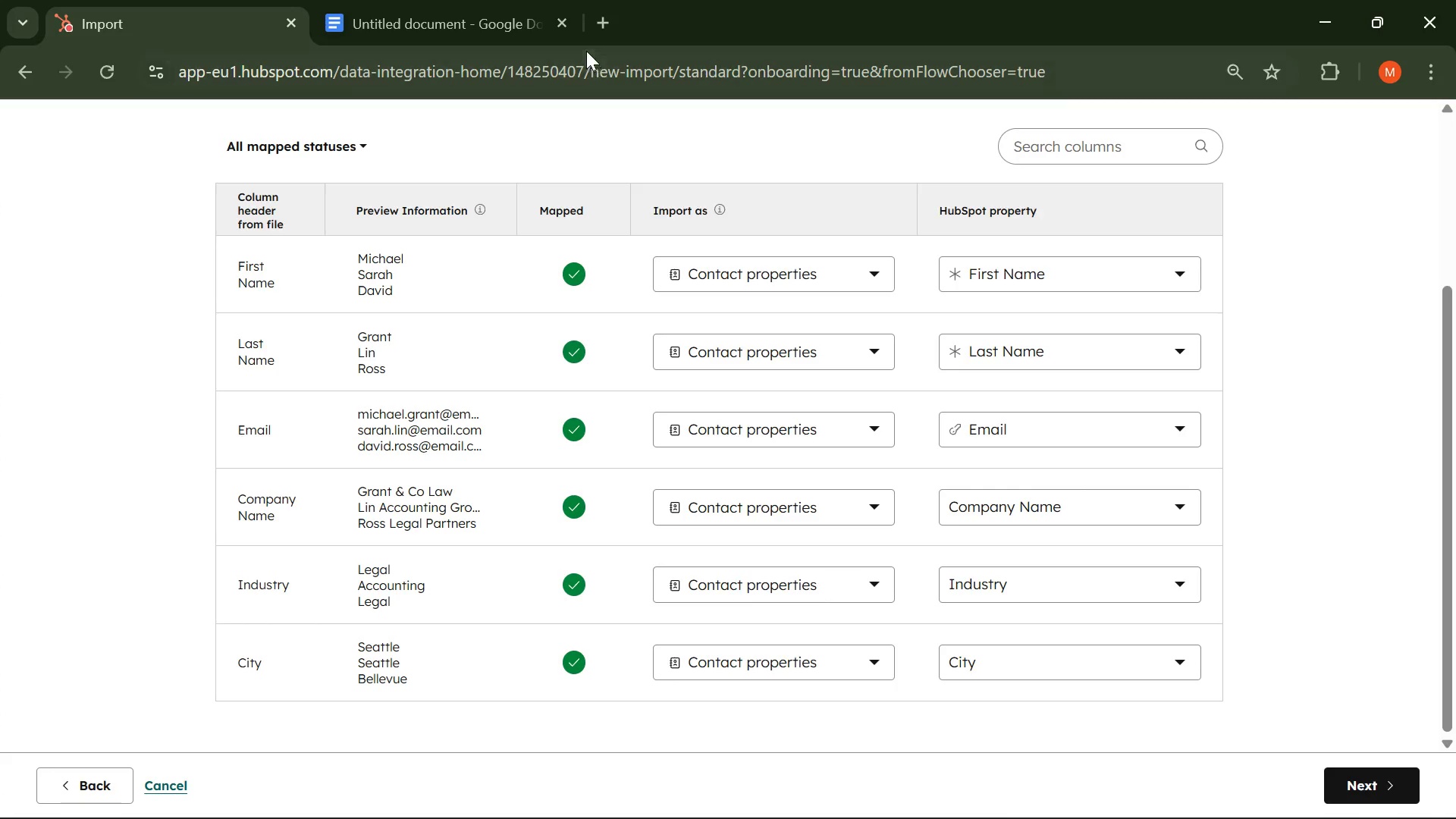 
left_click([464, 27])
 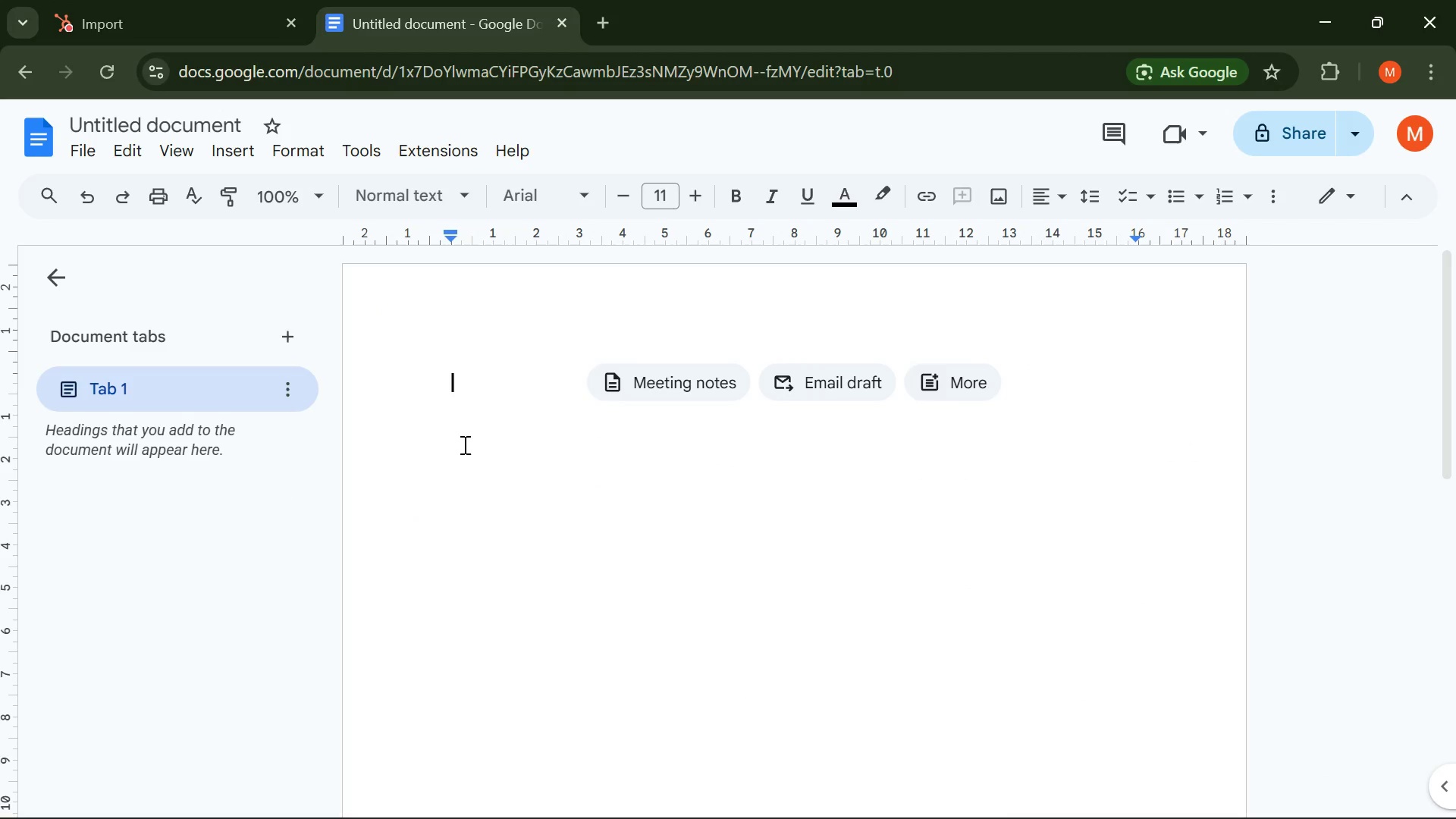 
type(Correctly Mapped Contacts )
 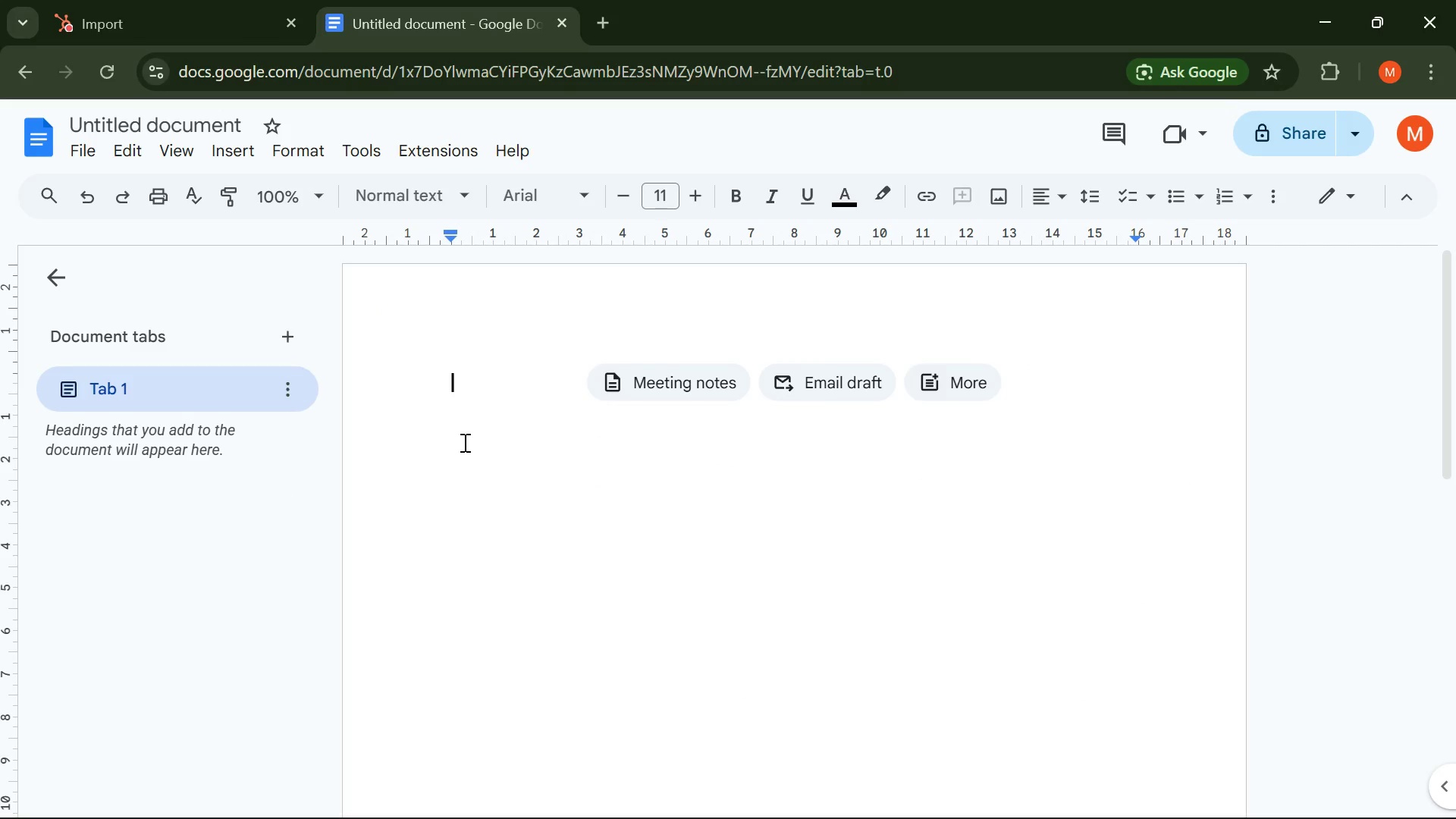 
left_click([469, 381])
 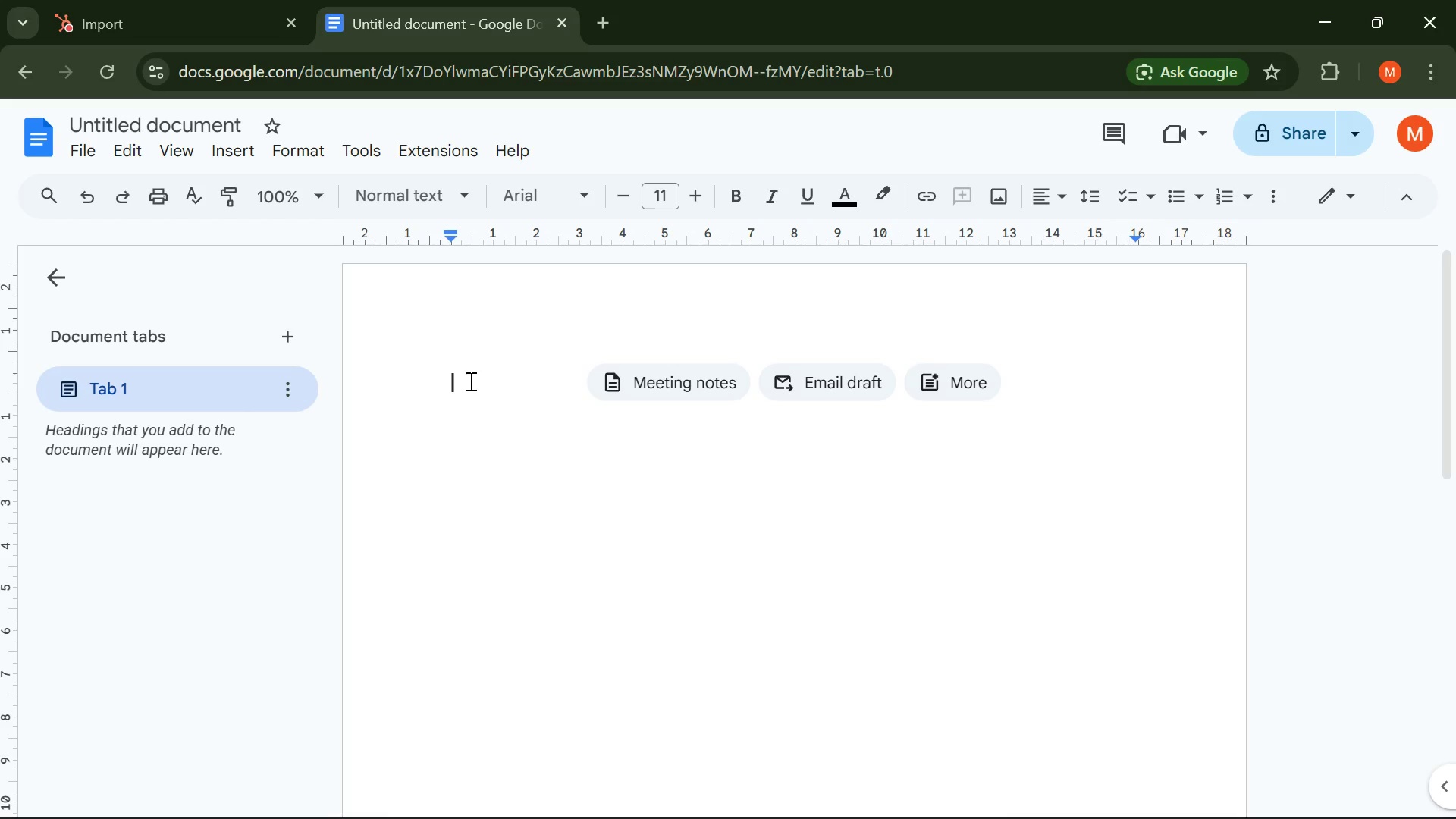 
type(c)
key(Backspace)
type(Correctly Mapped Contacts )
 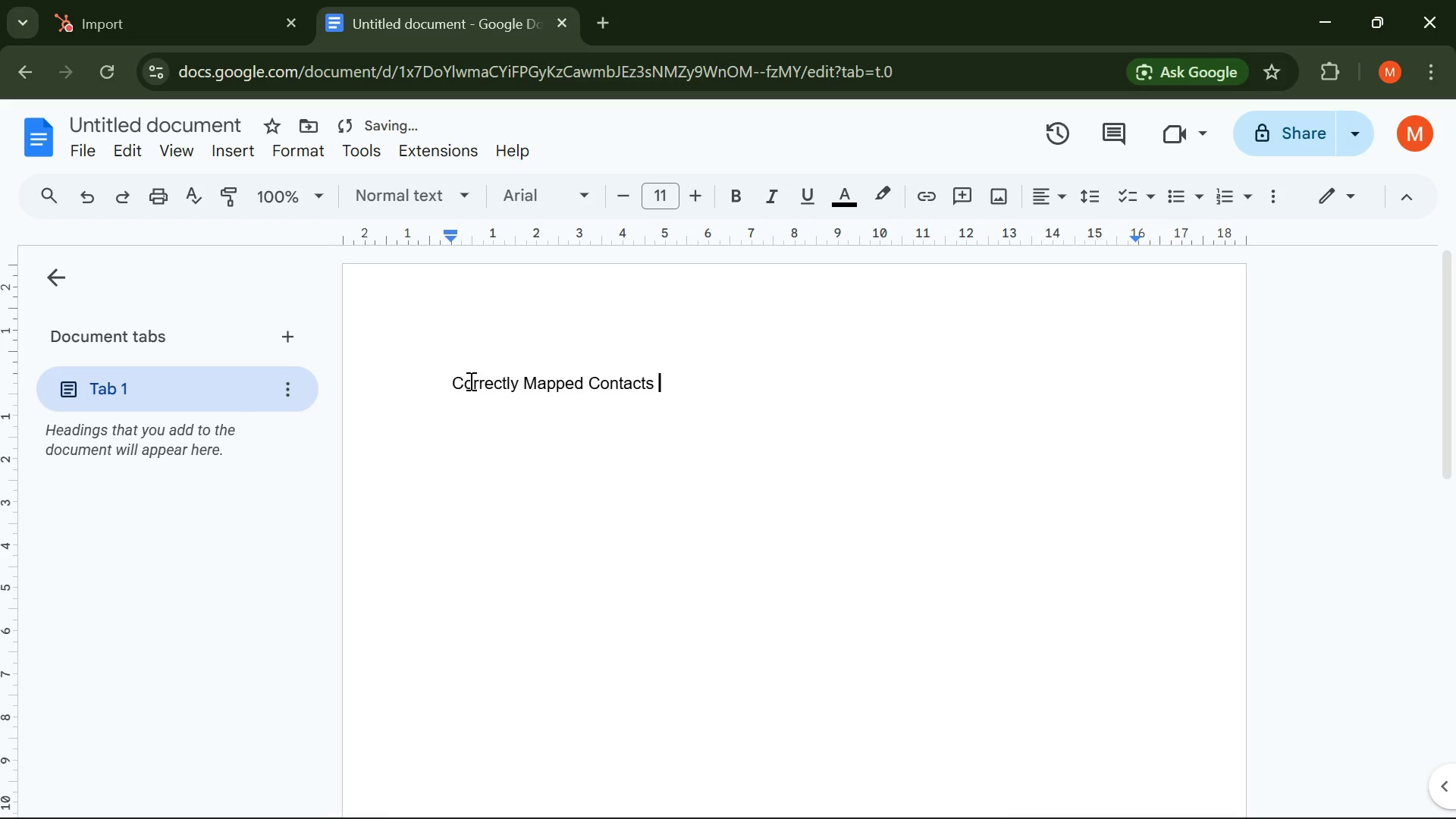 
key(Enter)
 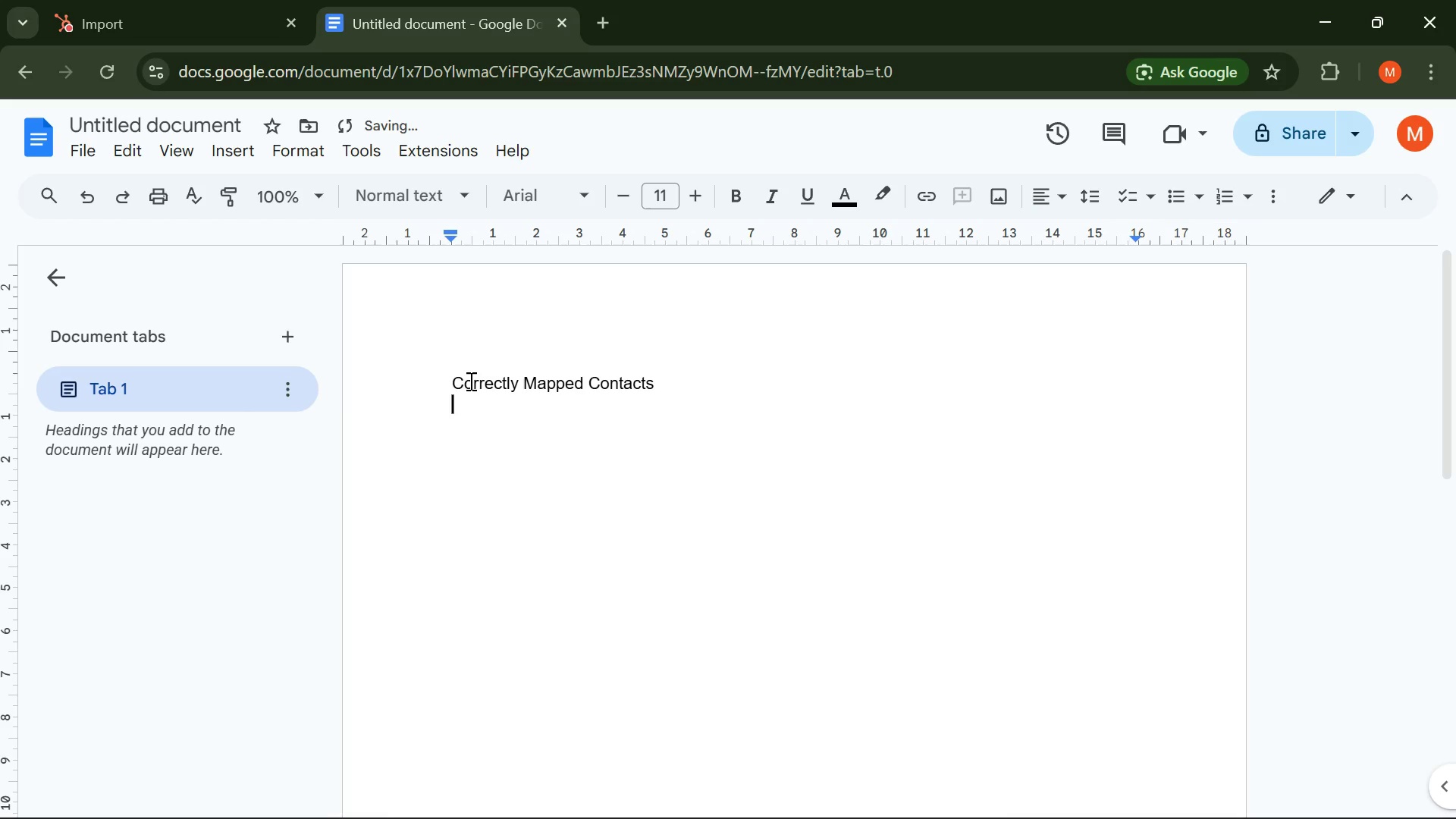 
key(Control+V)
 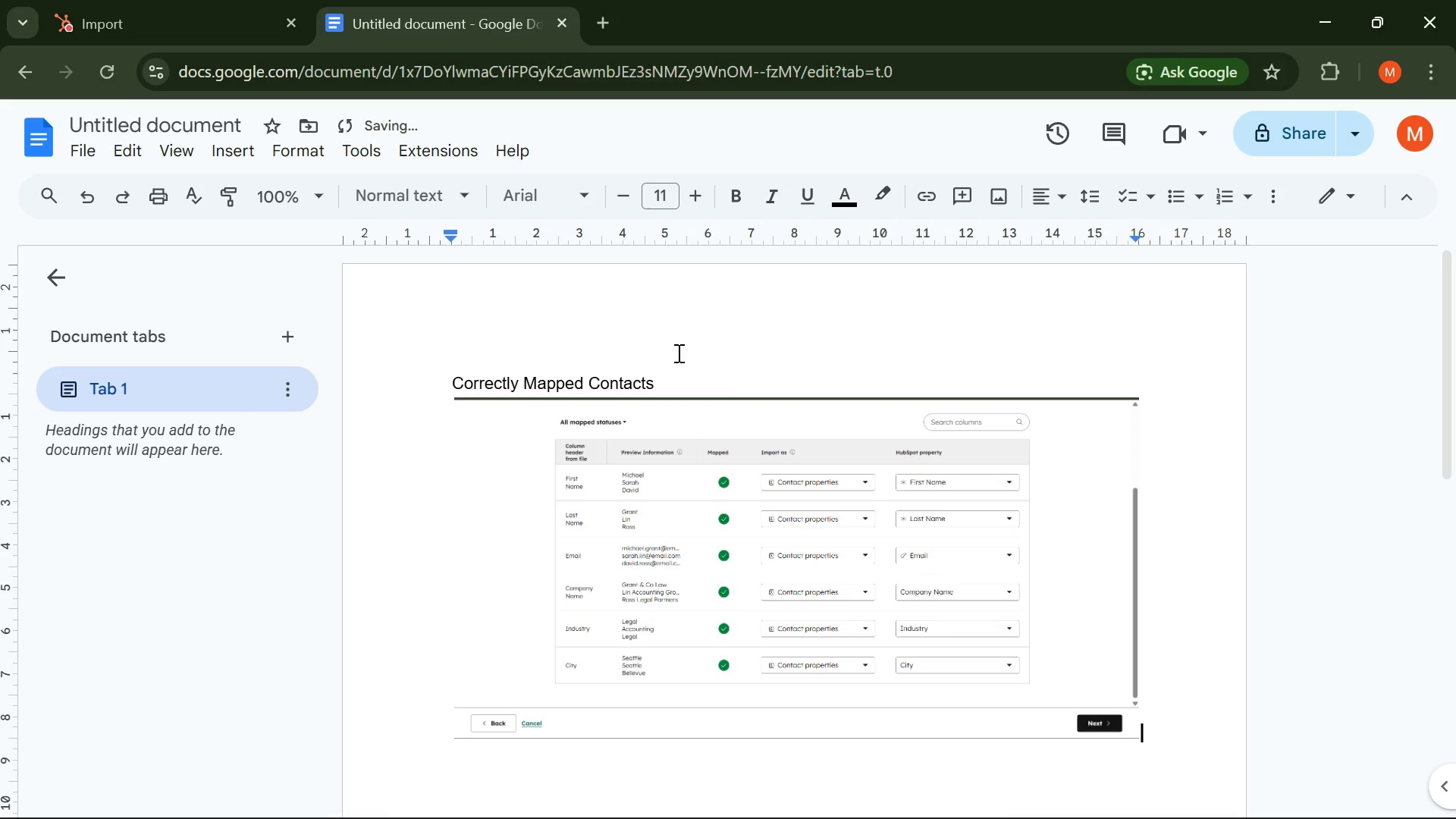 
left_click([651, 383])
 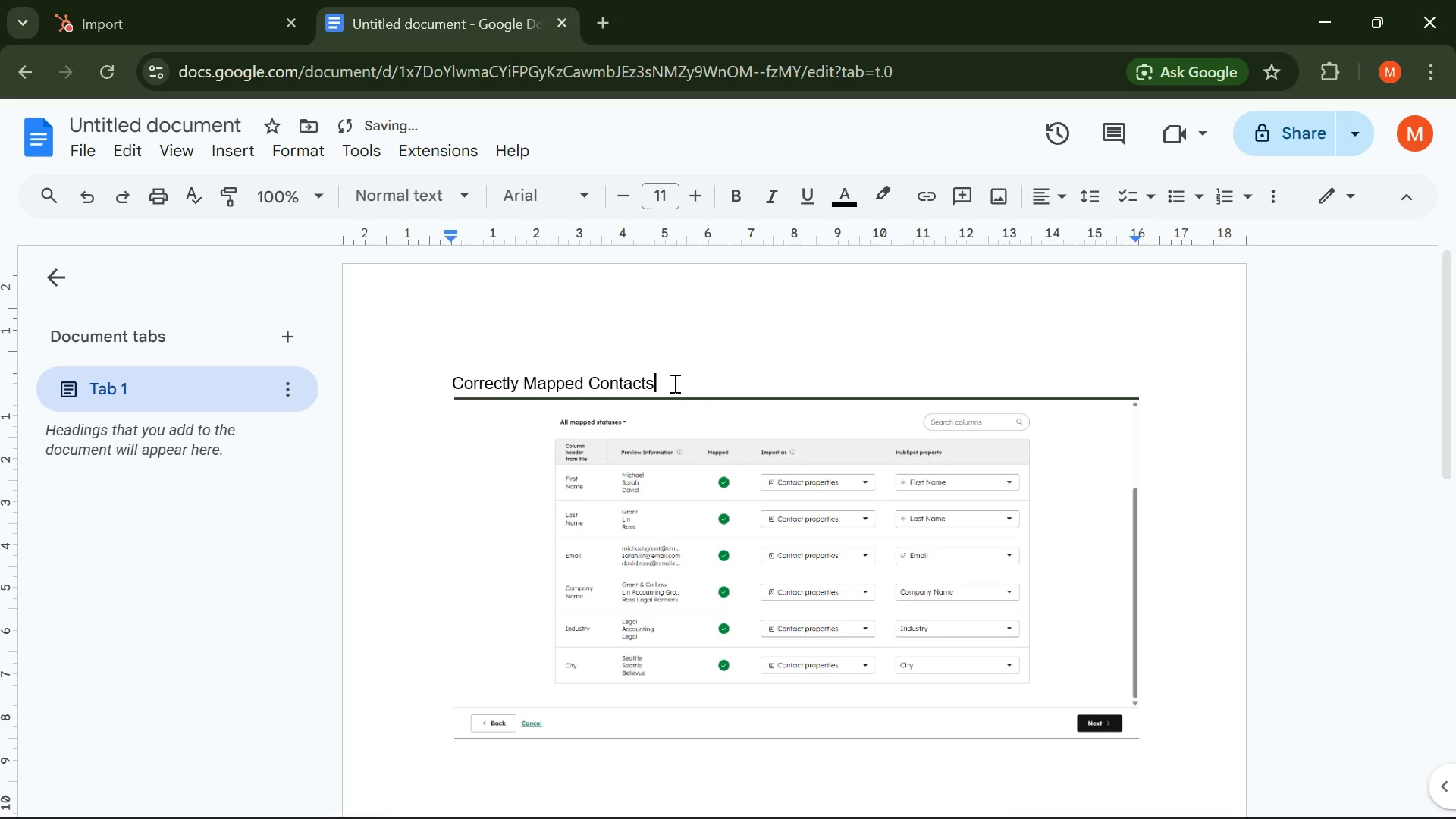 
left_click_drag(start_coordinate=[673, 383], to_coordinate=[393, 386])
 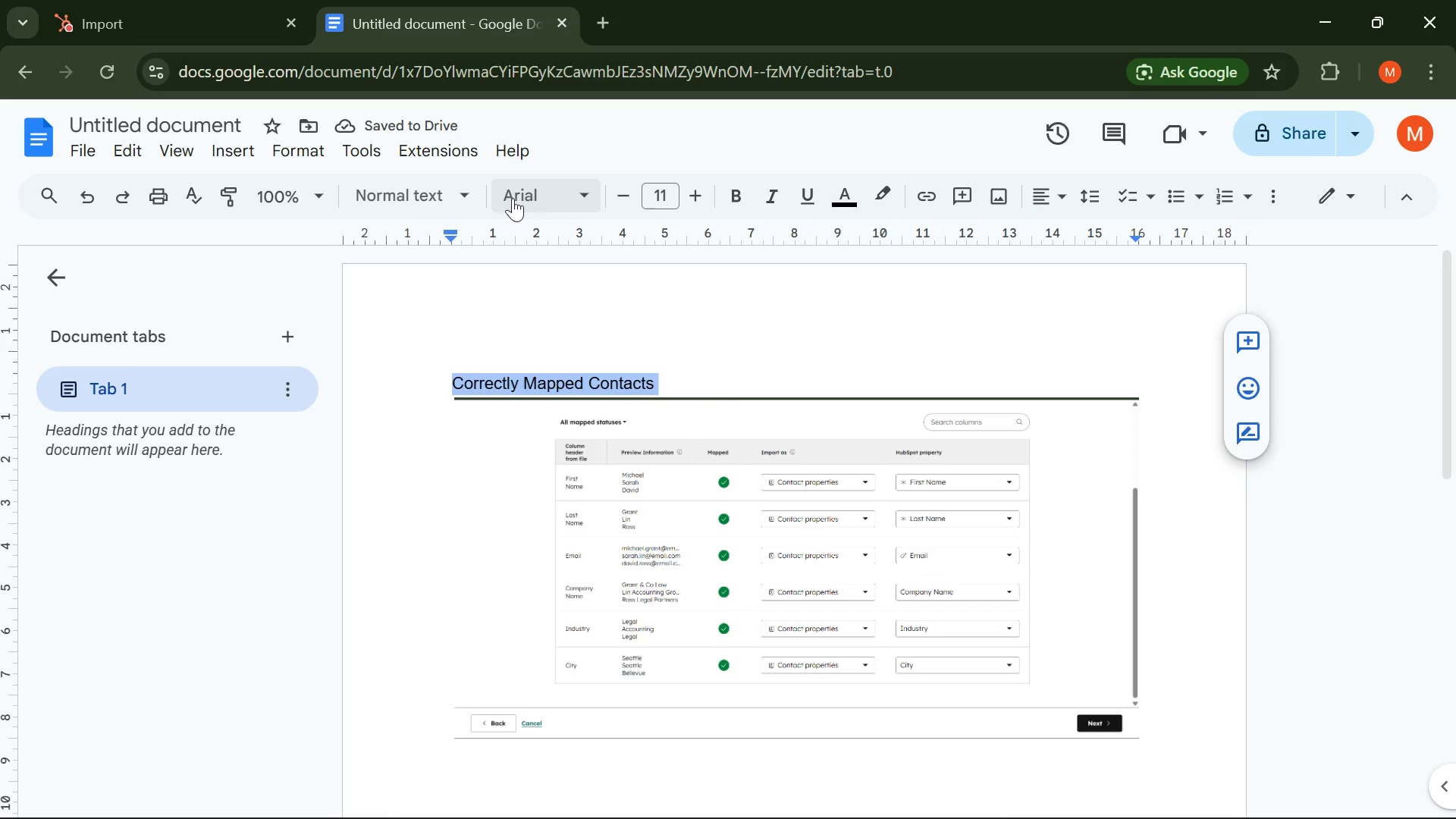 
left_click([455, 193])
 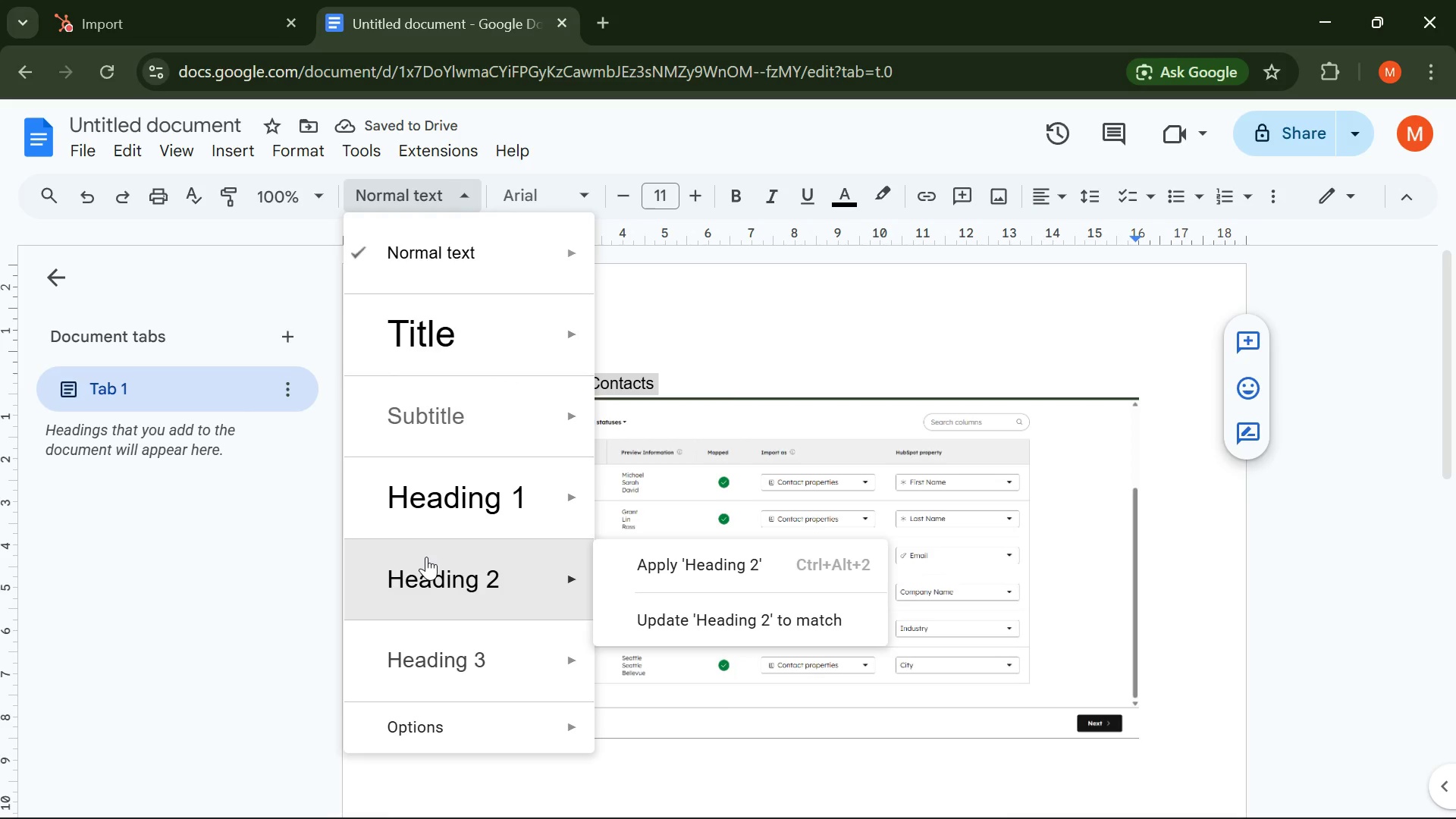 
left_click([426, 557])
 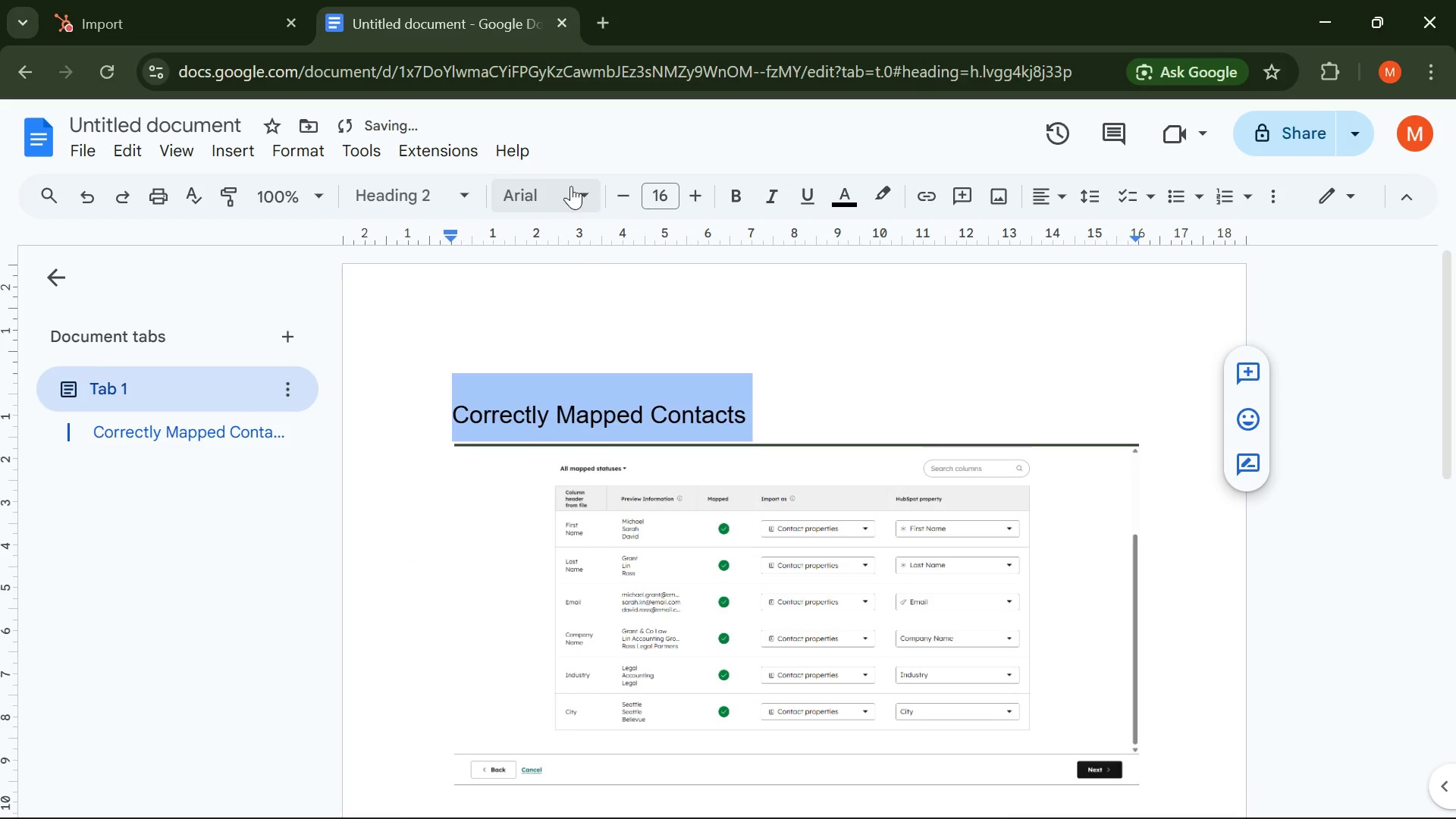 
left_click([570, 186])
 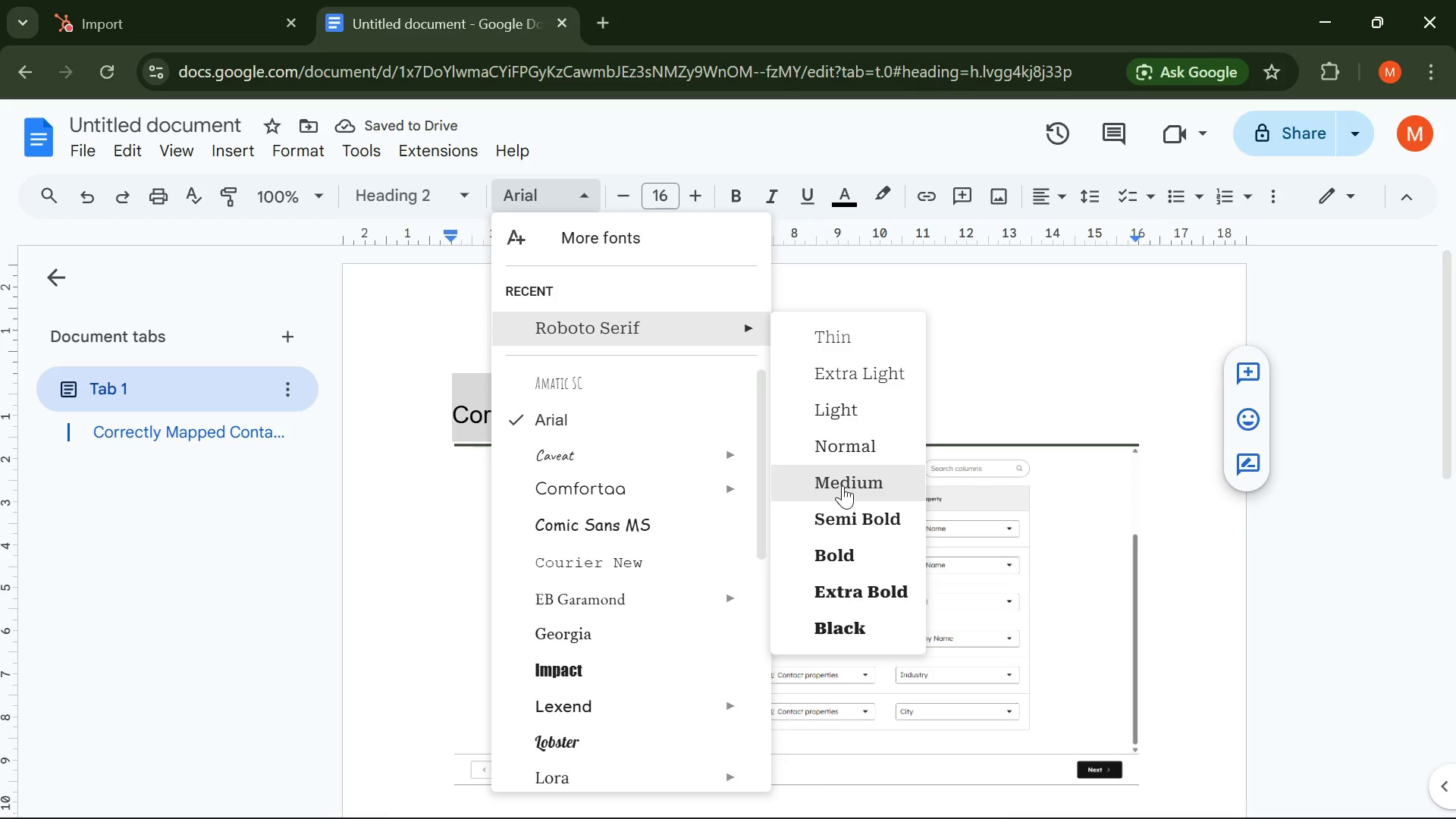 
left_click([839, 500])
 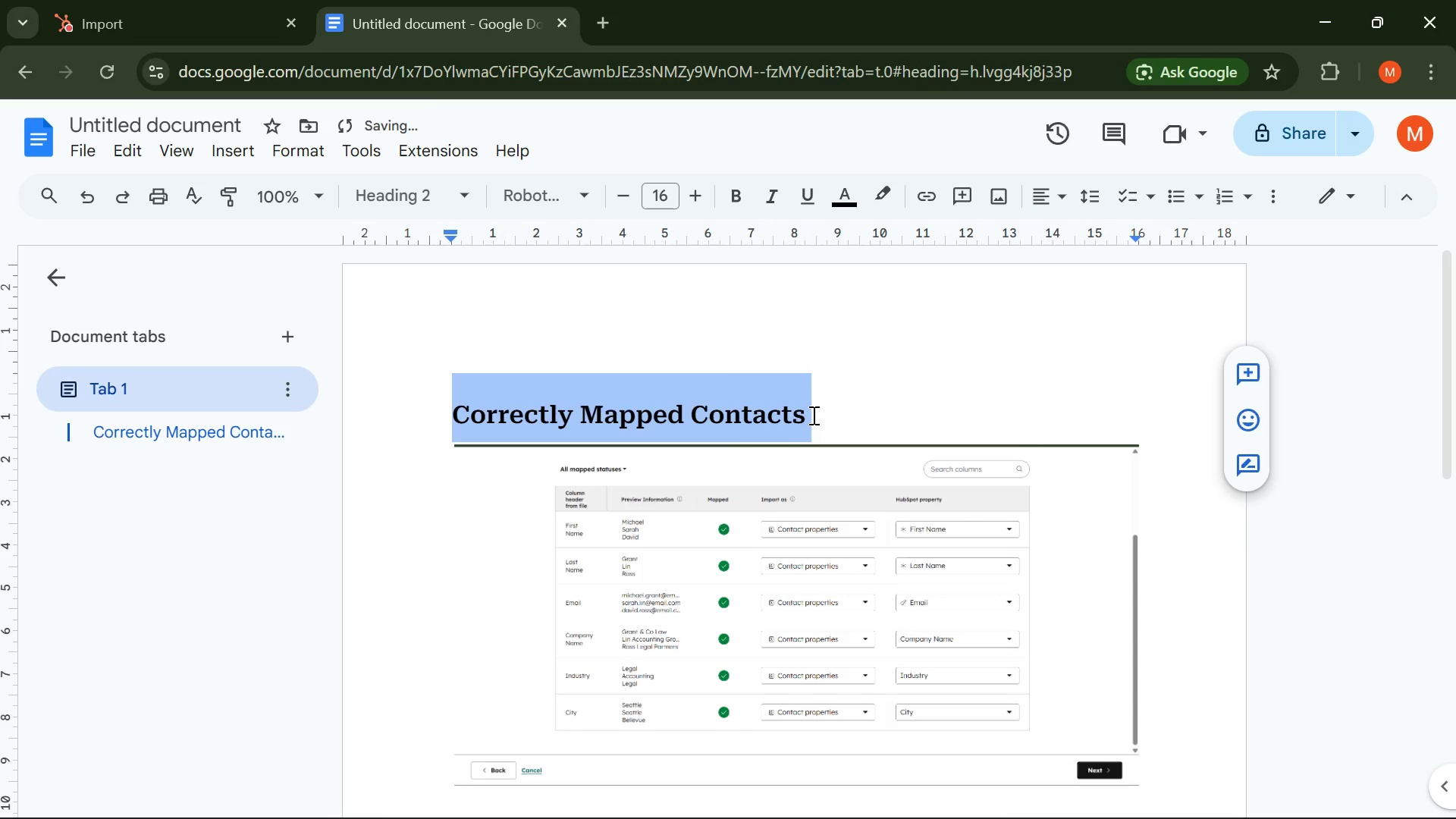 
left_click([817, 407])
 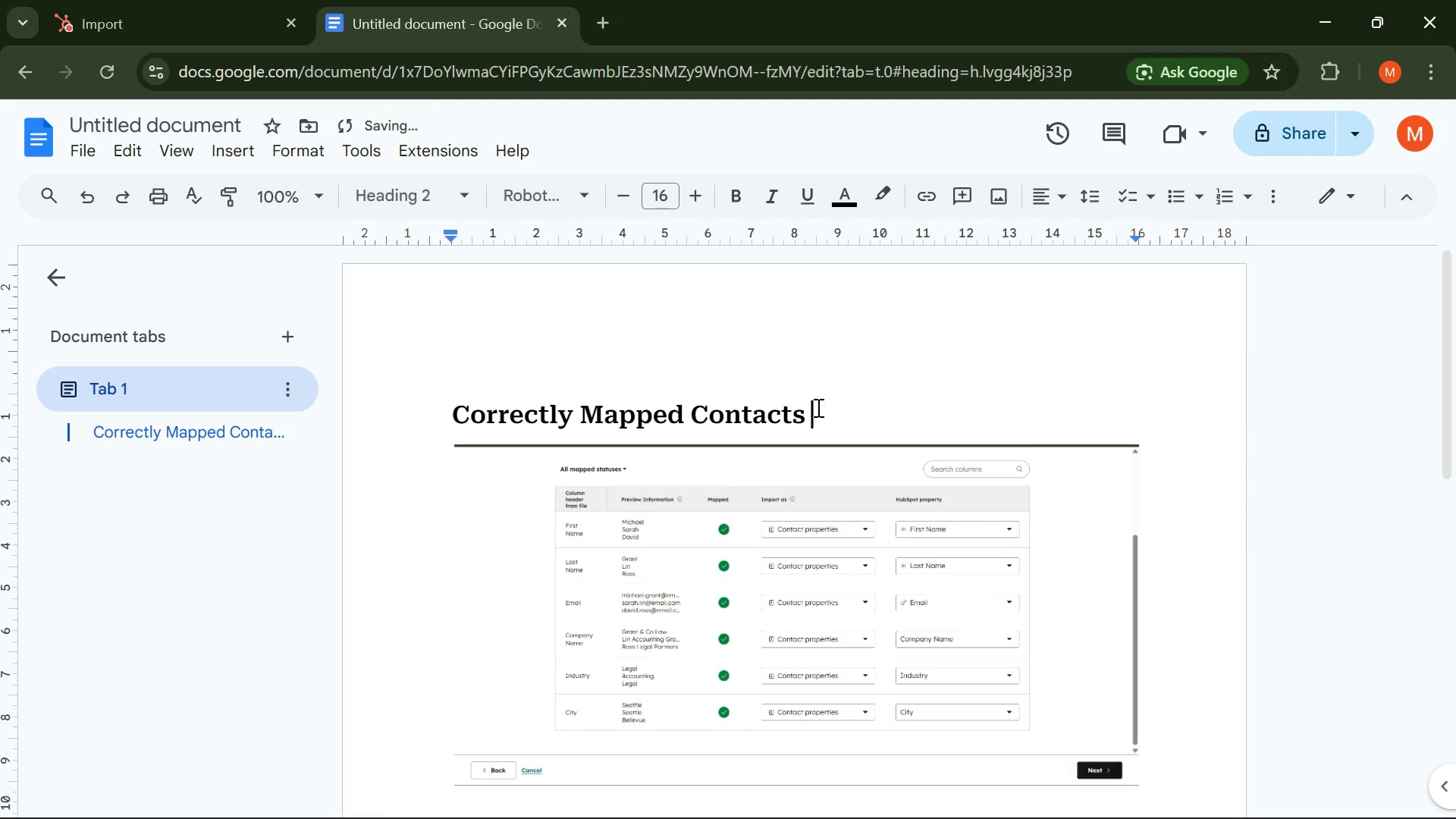 
scroll: coordinate [832, 413], scroll_direction: down, amount: 2.0
 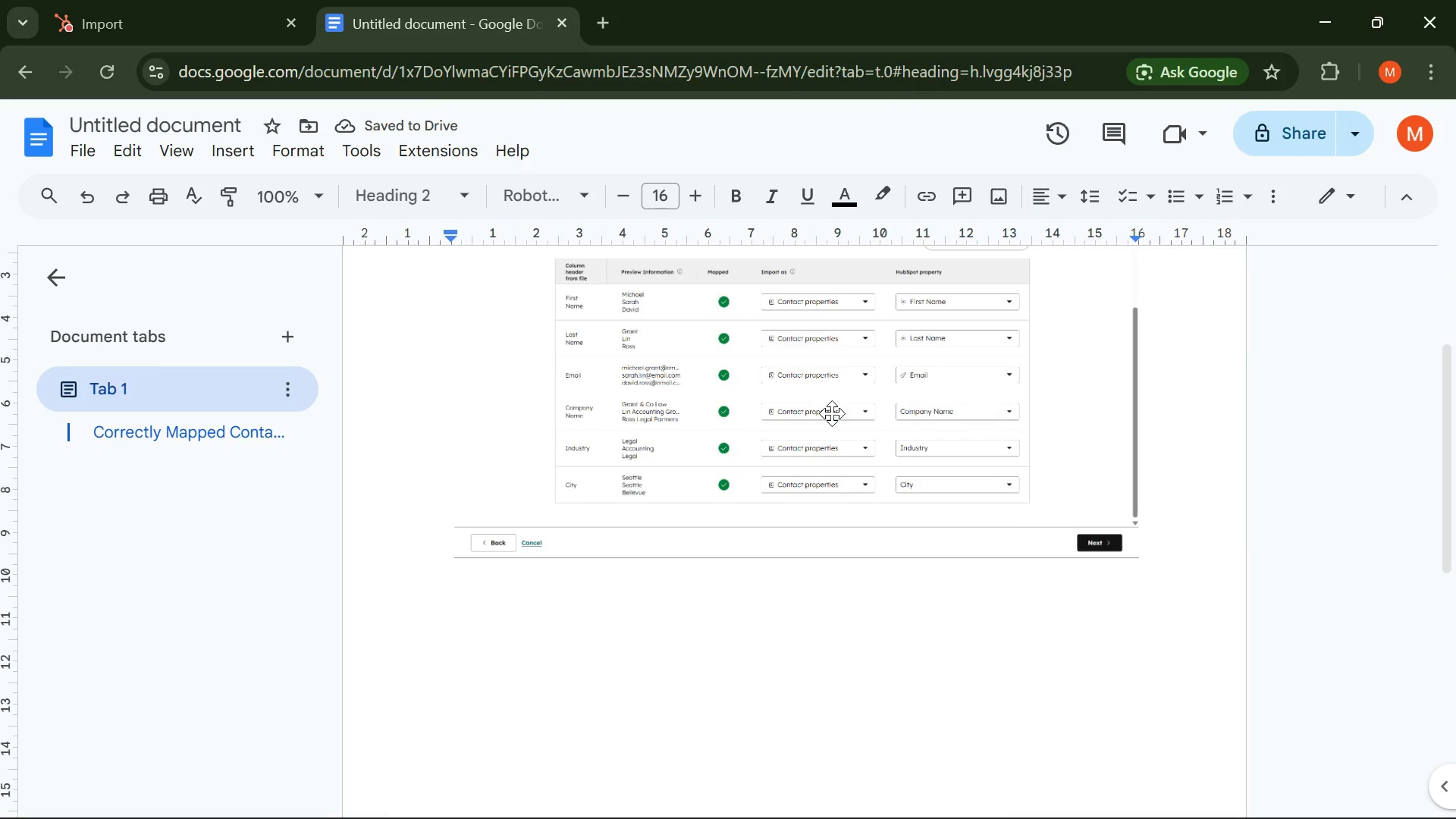 
scroll: coordinate [832, 413], scroll_direction: up, amount: 2.0
 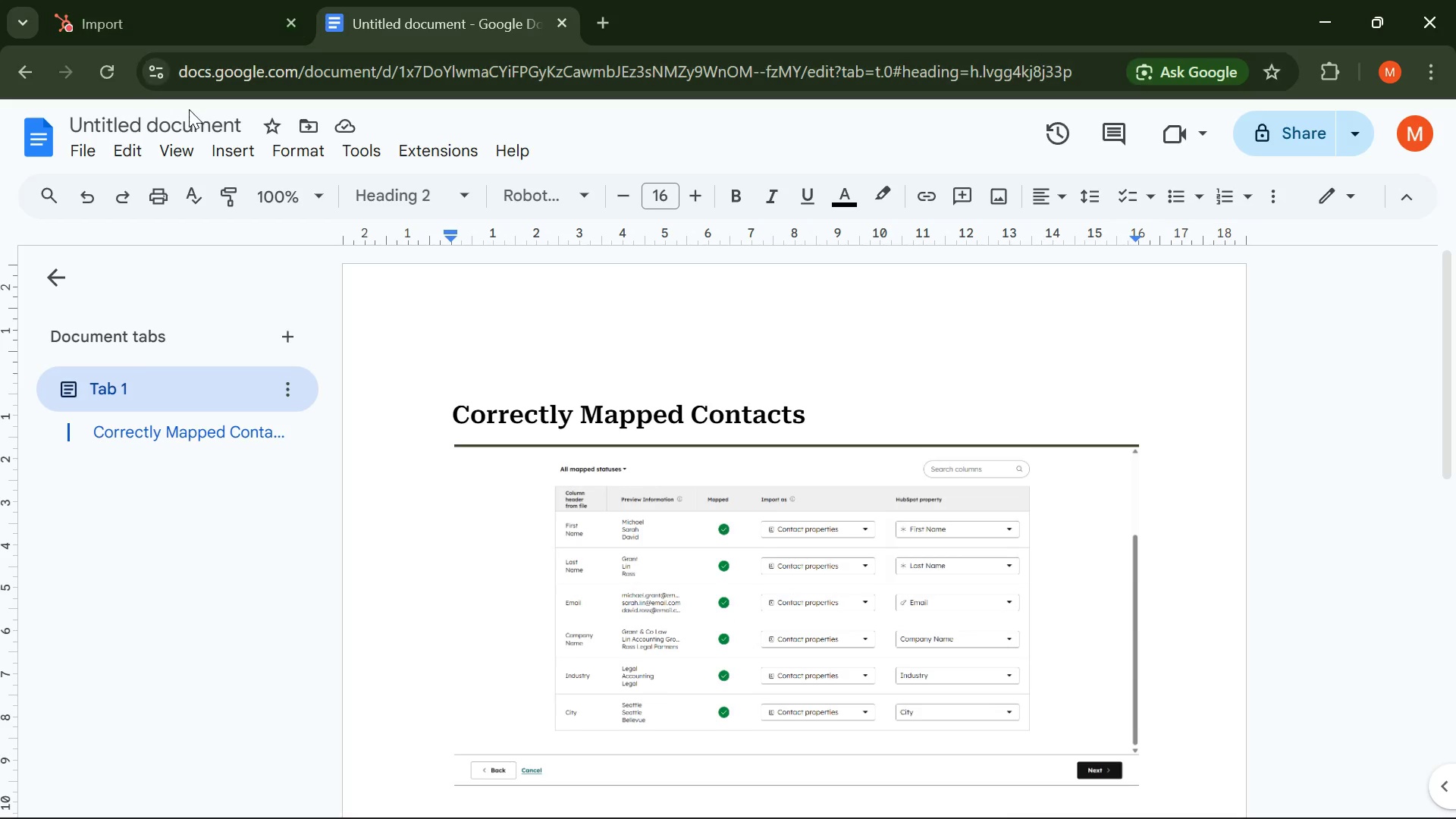 
wait(5.04)
 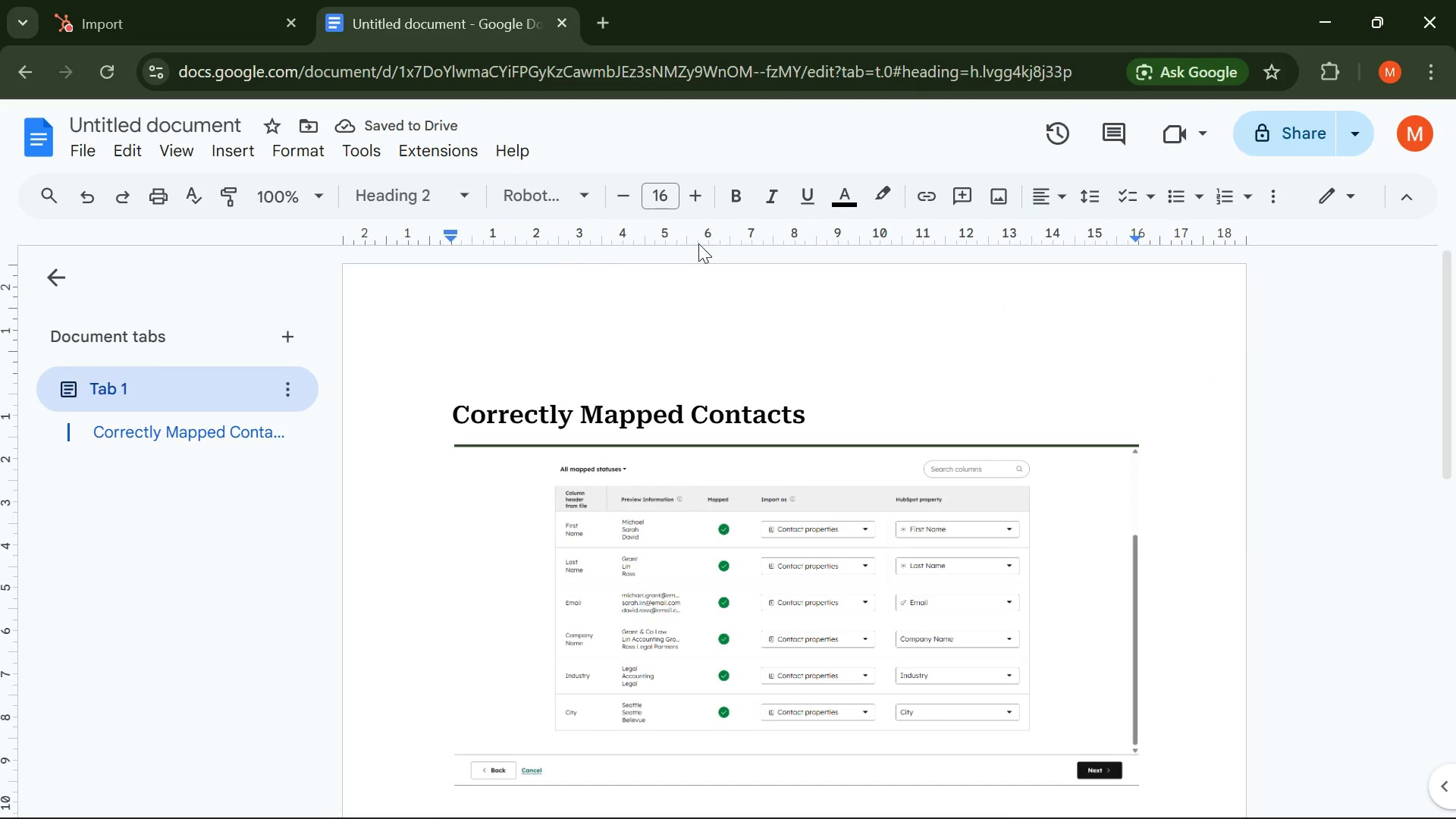 
left_click([115, 34])
 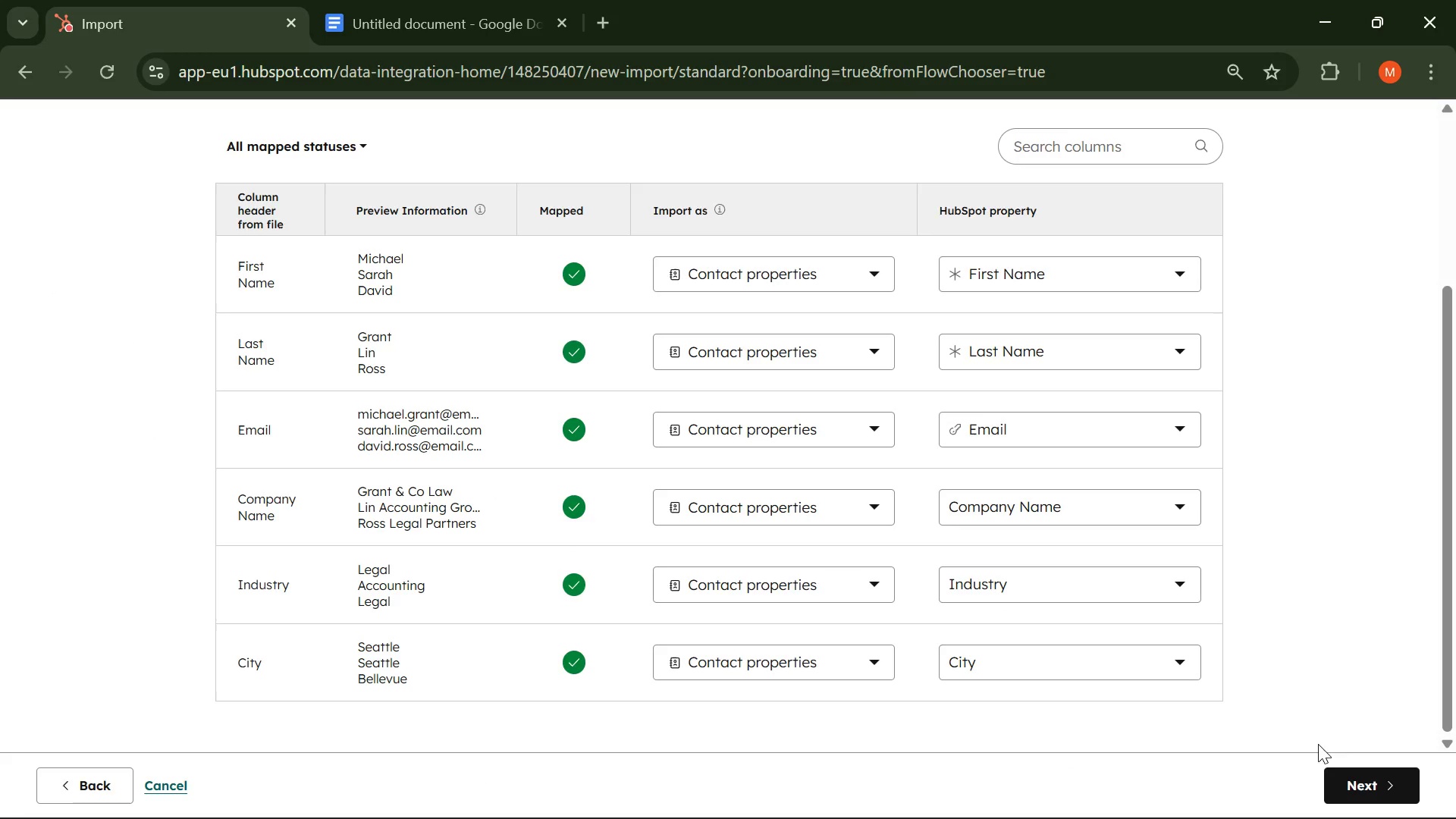 
left_click([1346, 792])
 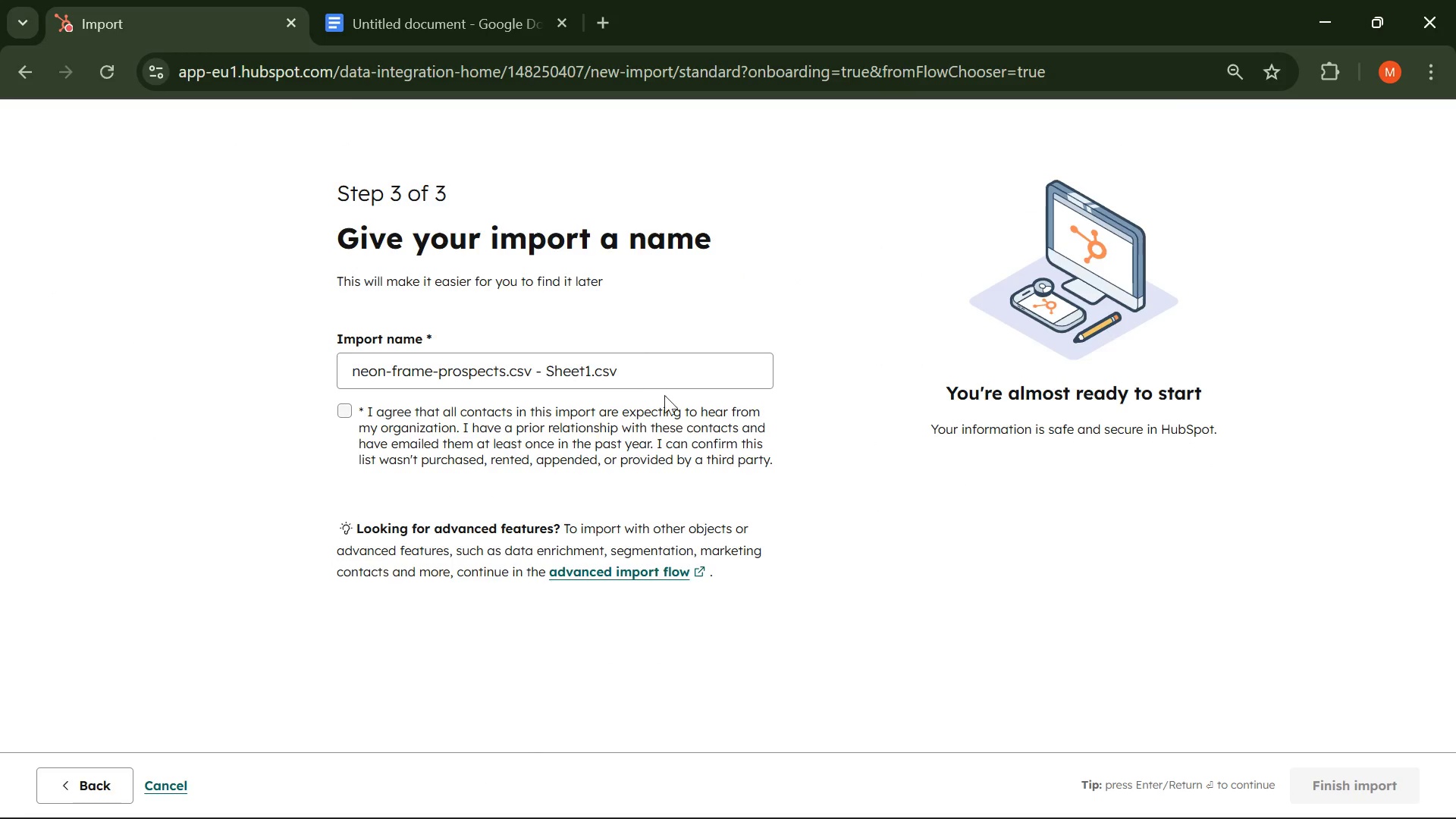 
left_click([639, 359])
 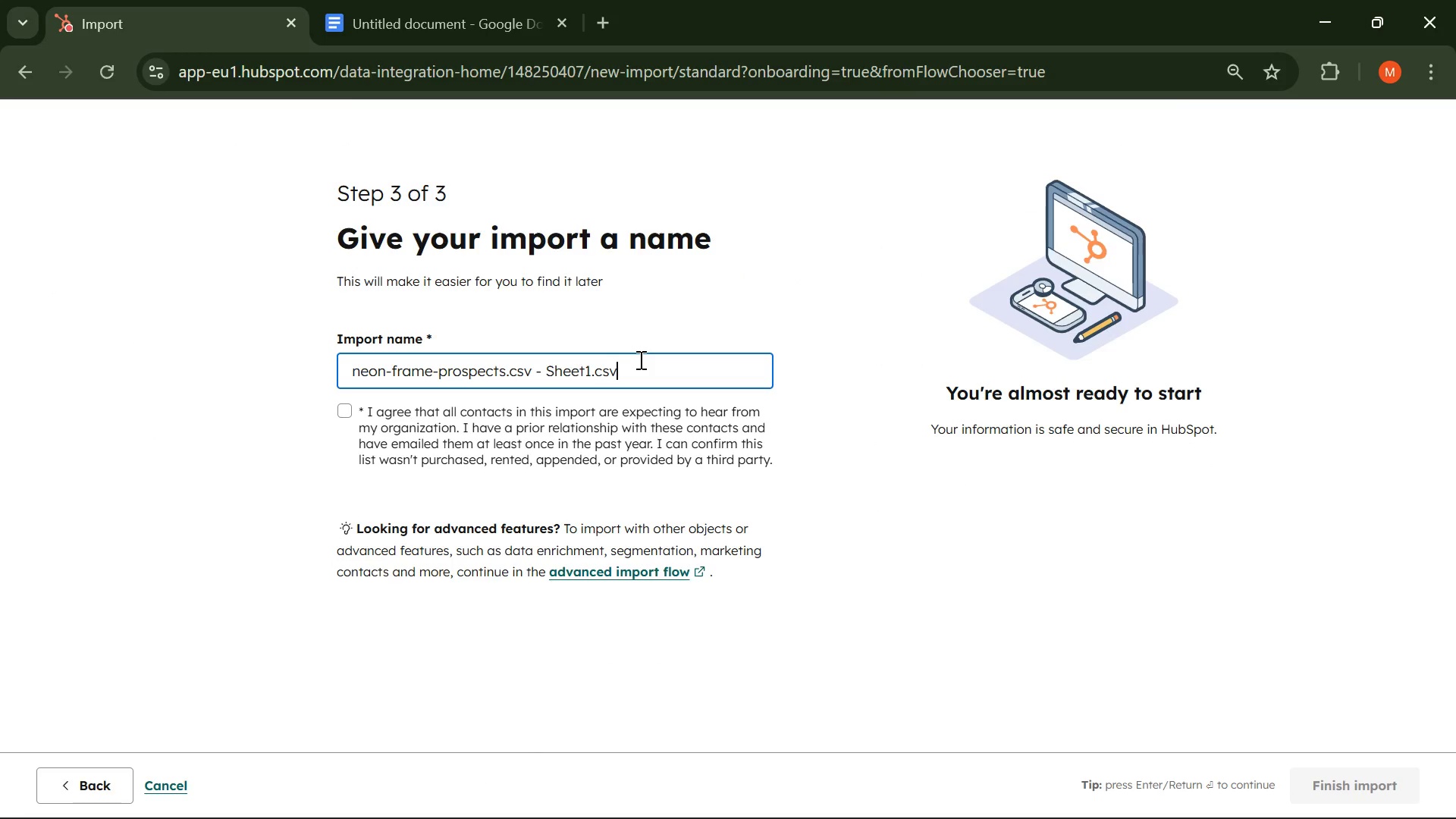 
left_click_drag(start_coordinate=[639, 359], to_coordinate=[334, 378])
 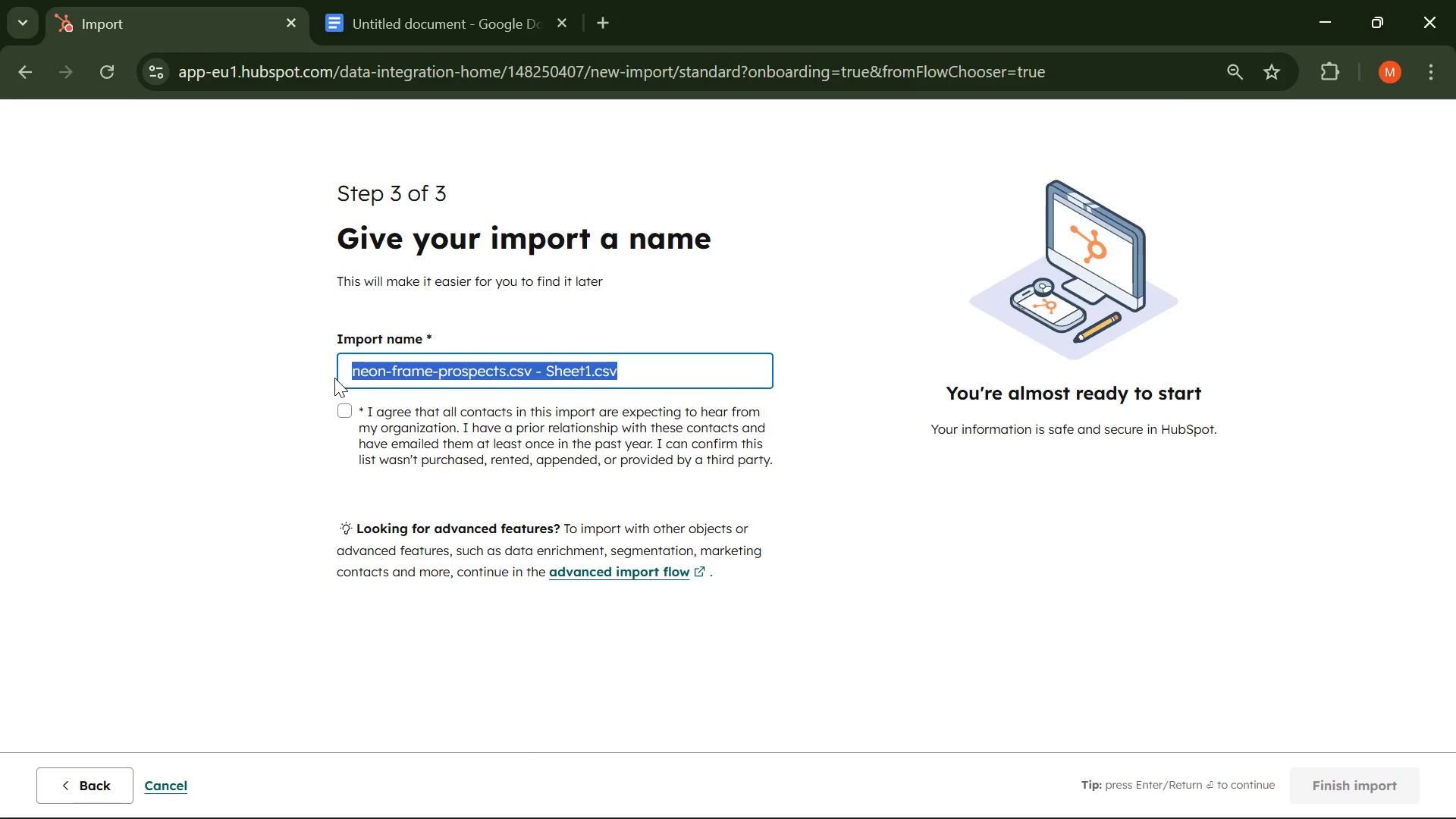 
type(Neon Frame Prospects CSV )
 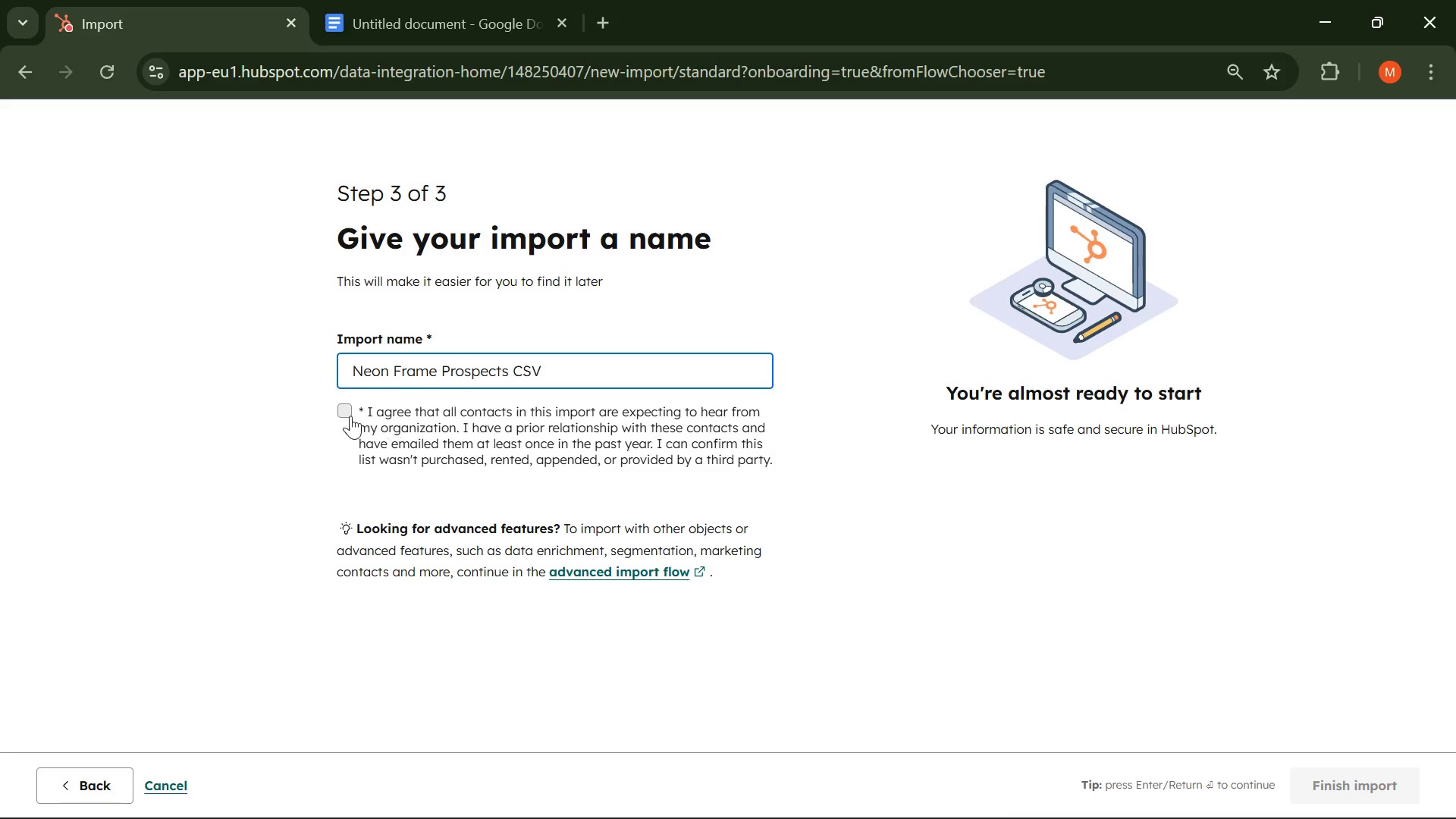 
left_click([921, 510])
 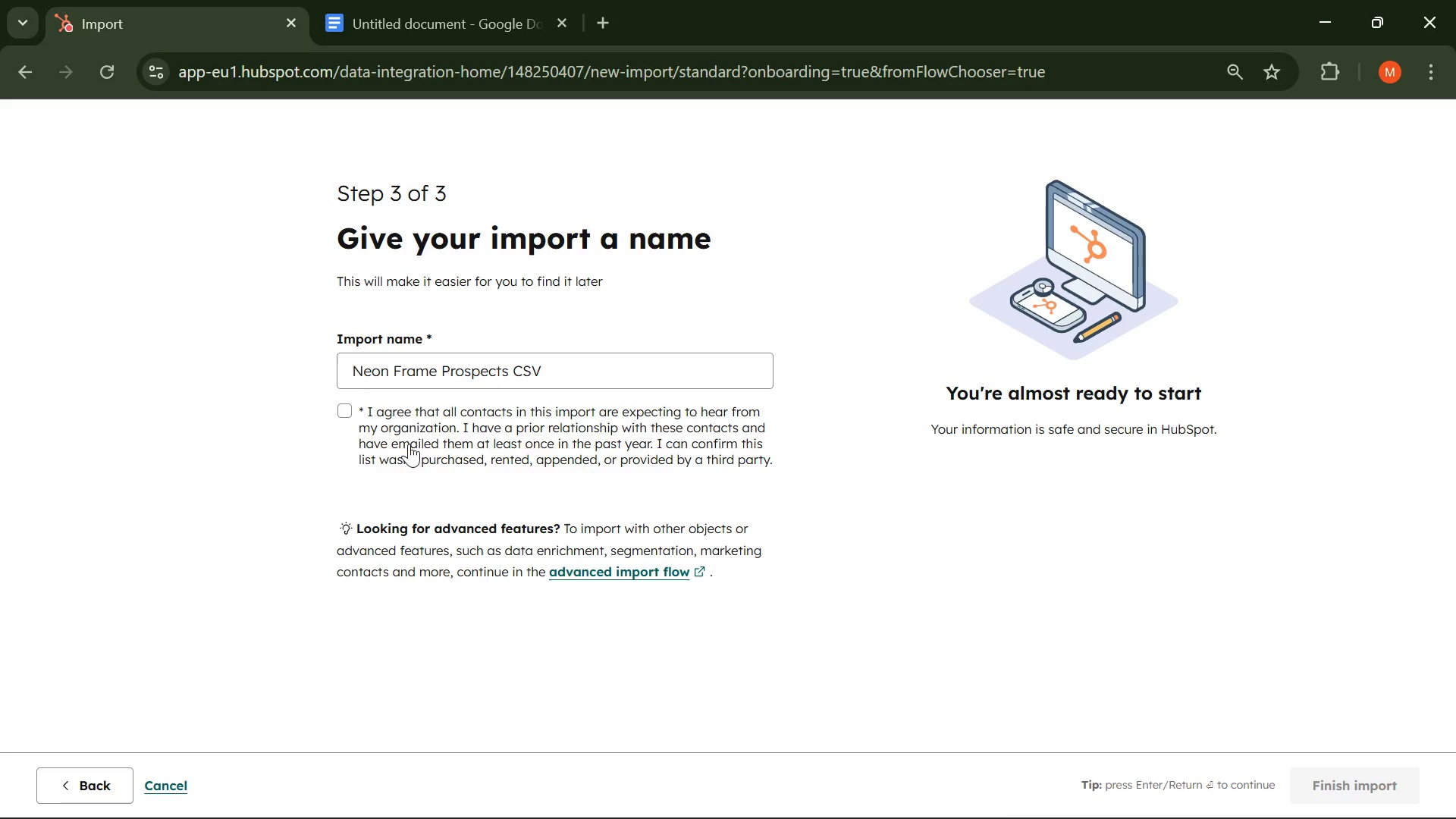 
left_click([346, 412])
 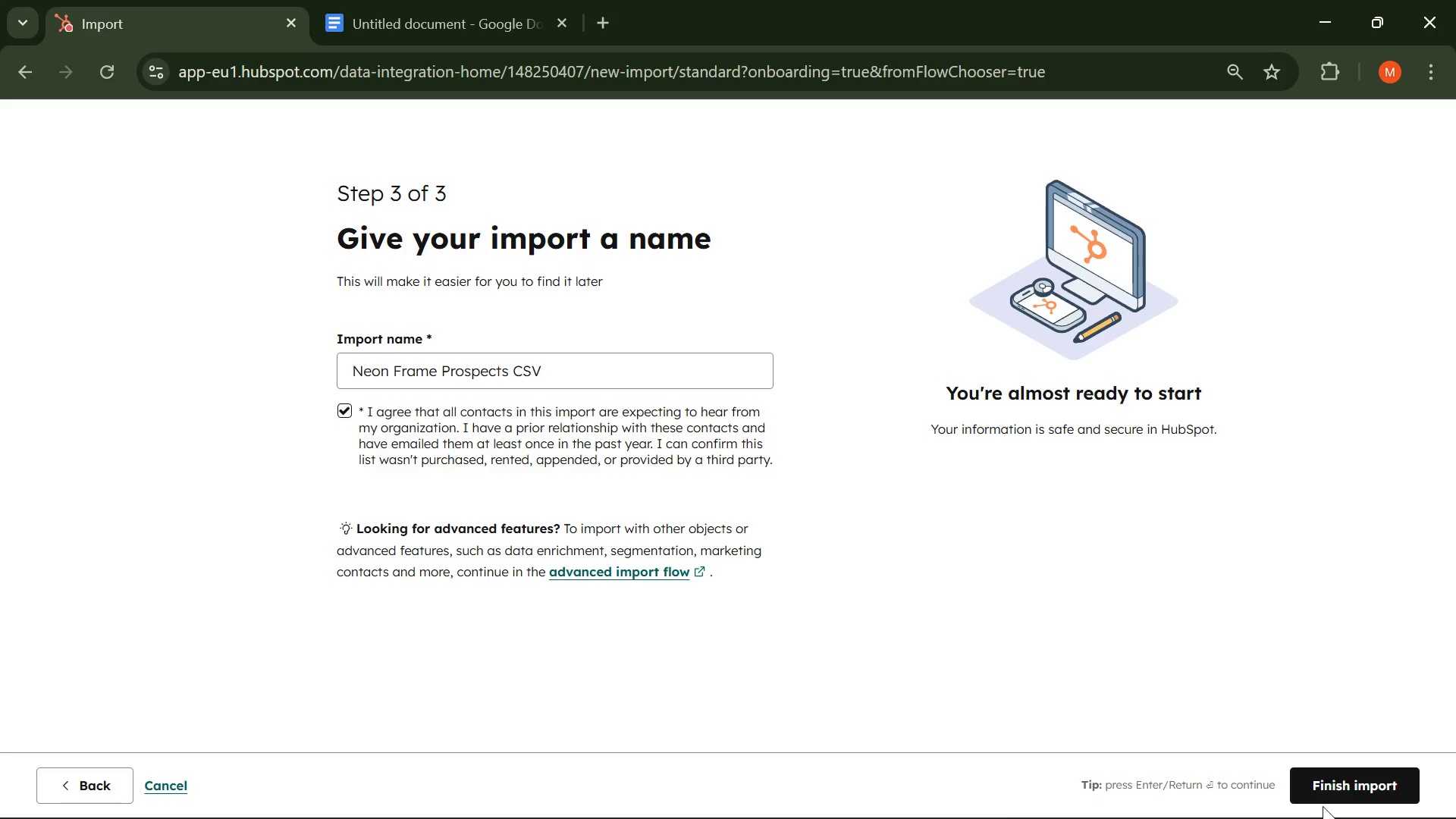 
left_click([1328, 782])
 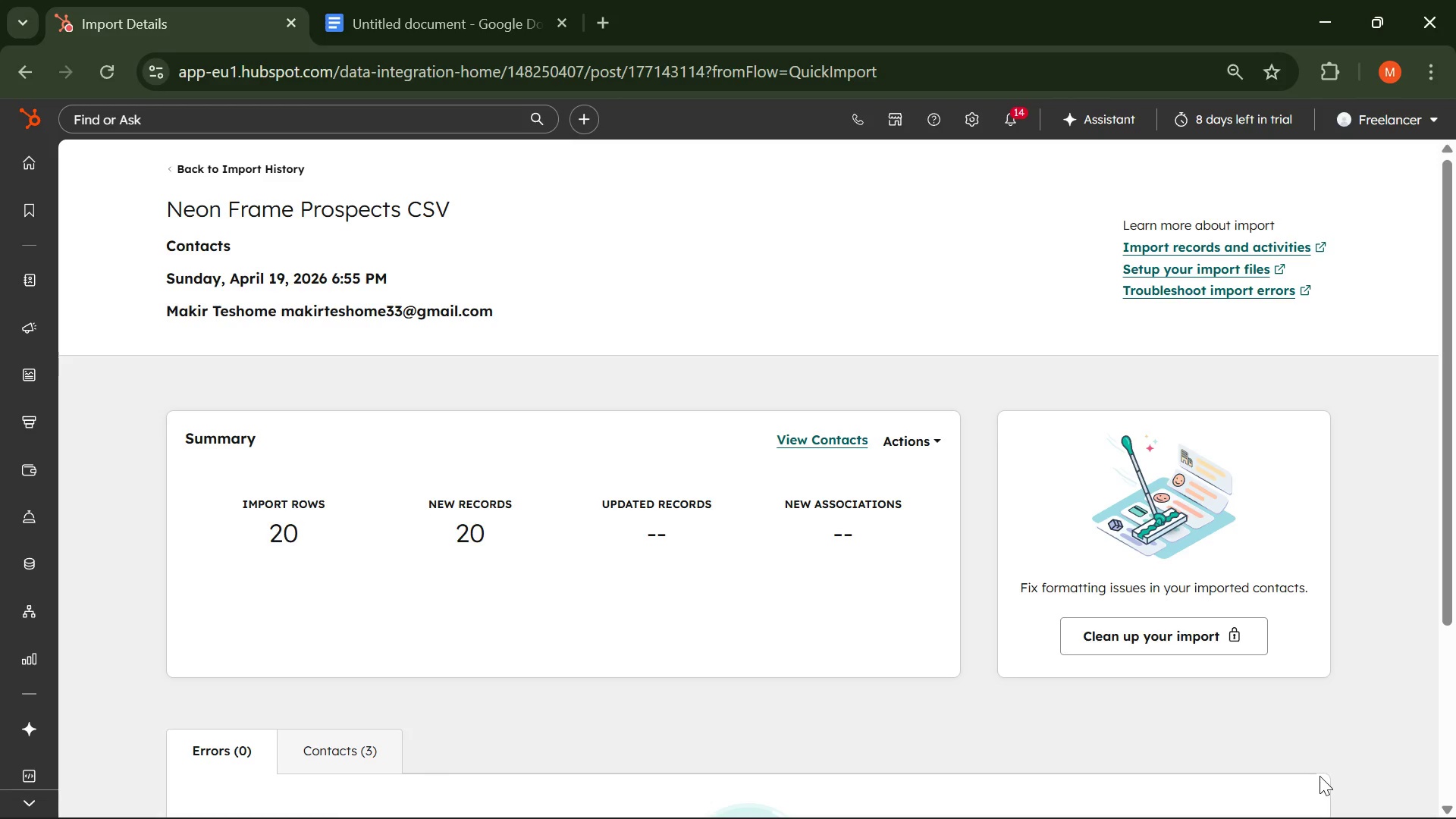 
wait(18.25)
 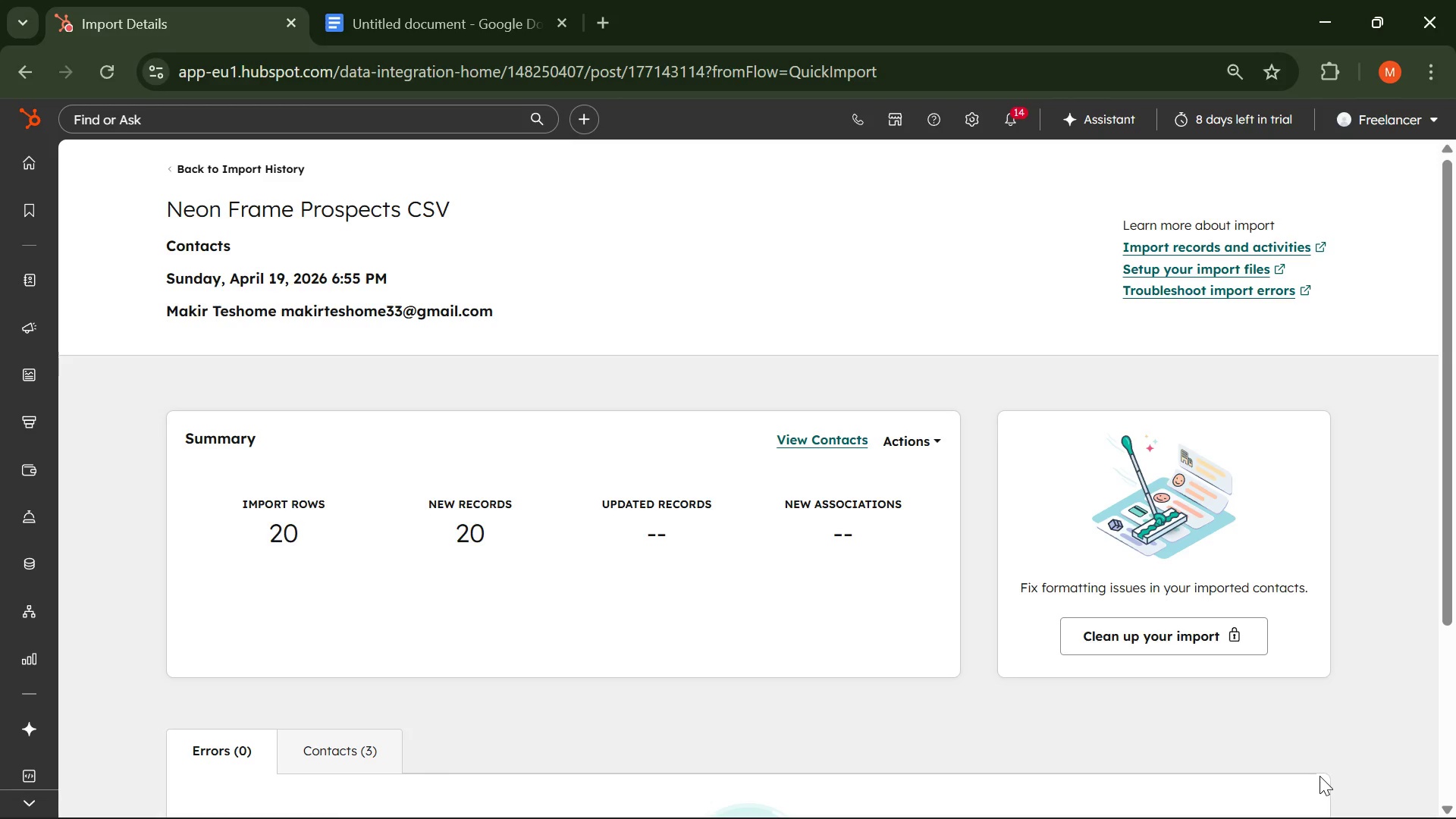 
left_click([140, 270])
 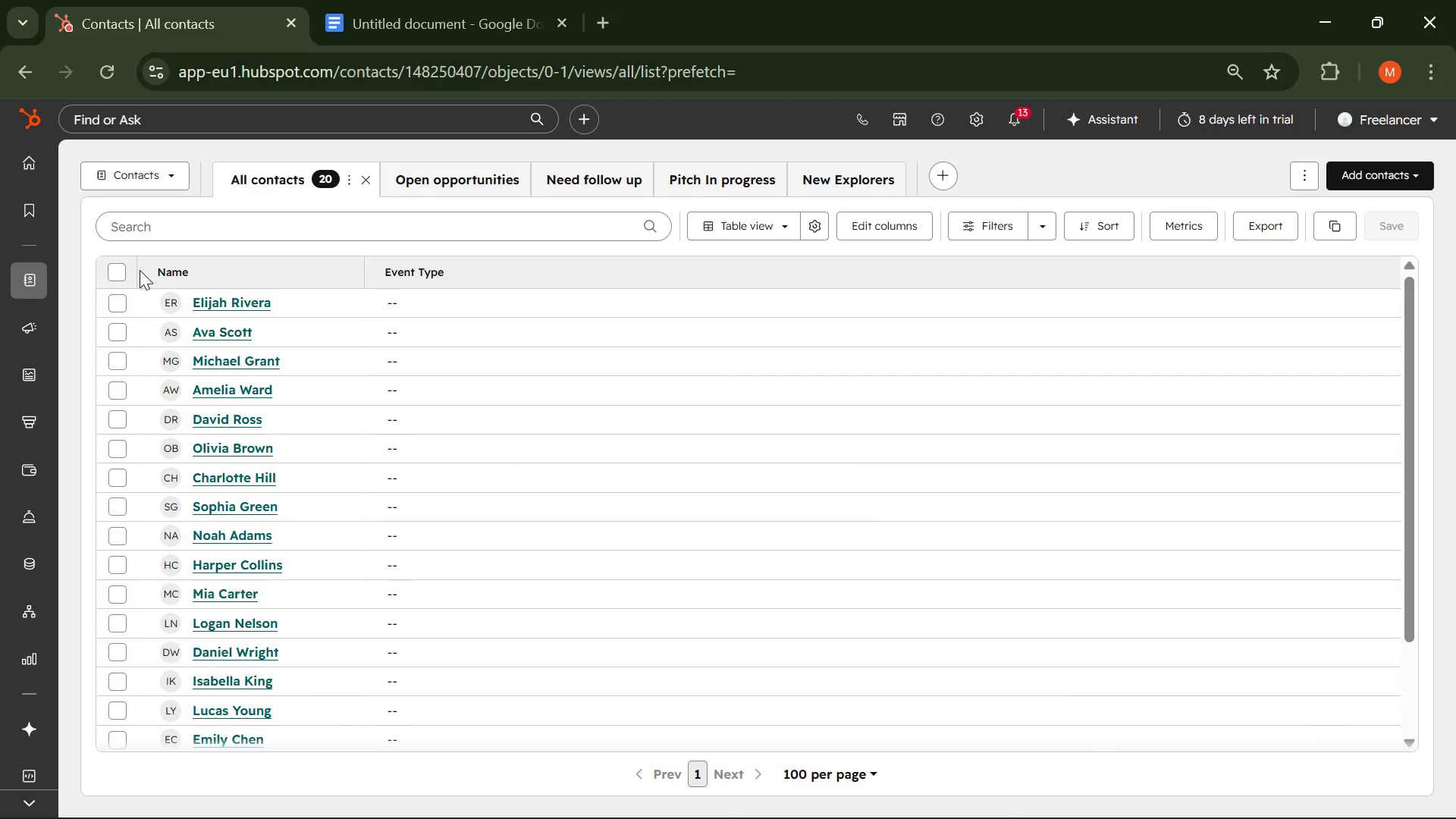 
wait(29.11)
 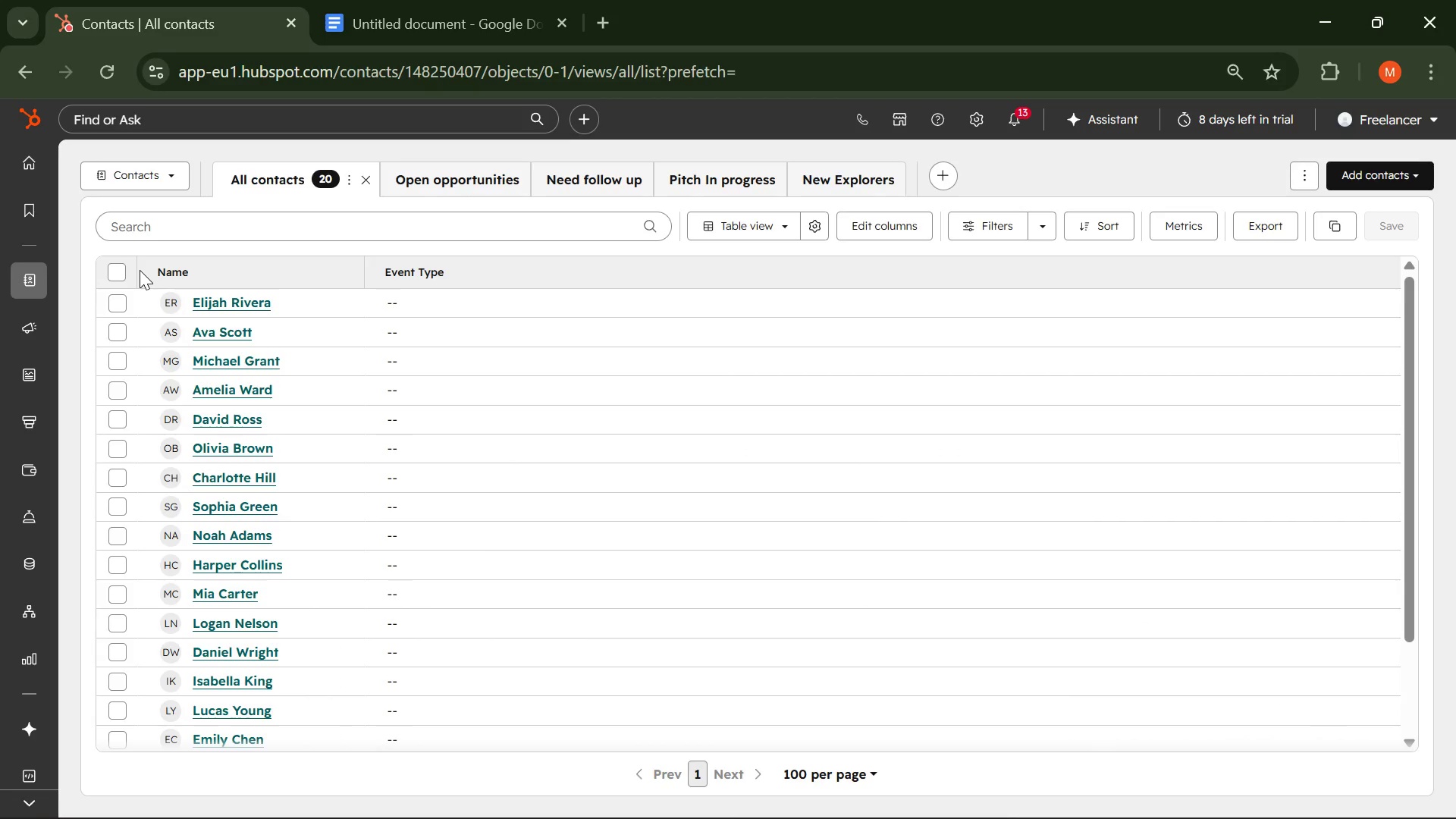 
scroll: coordinate [219, 378], scroll_direction: down, amount: 4.0
 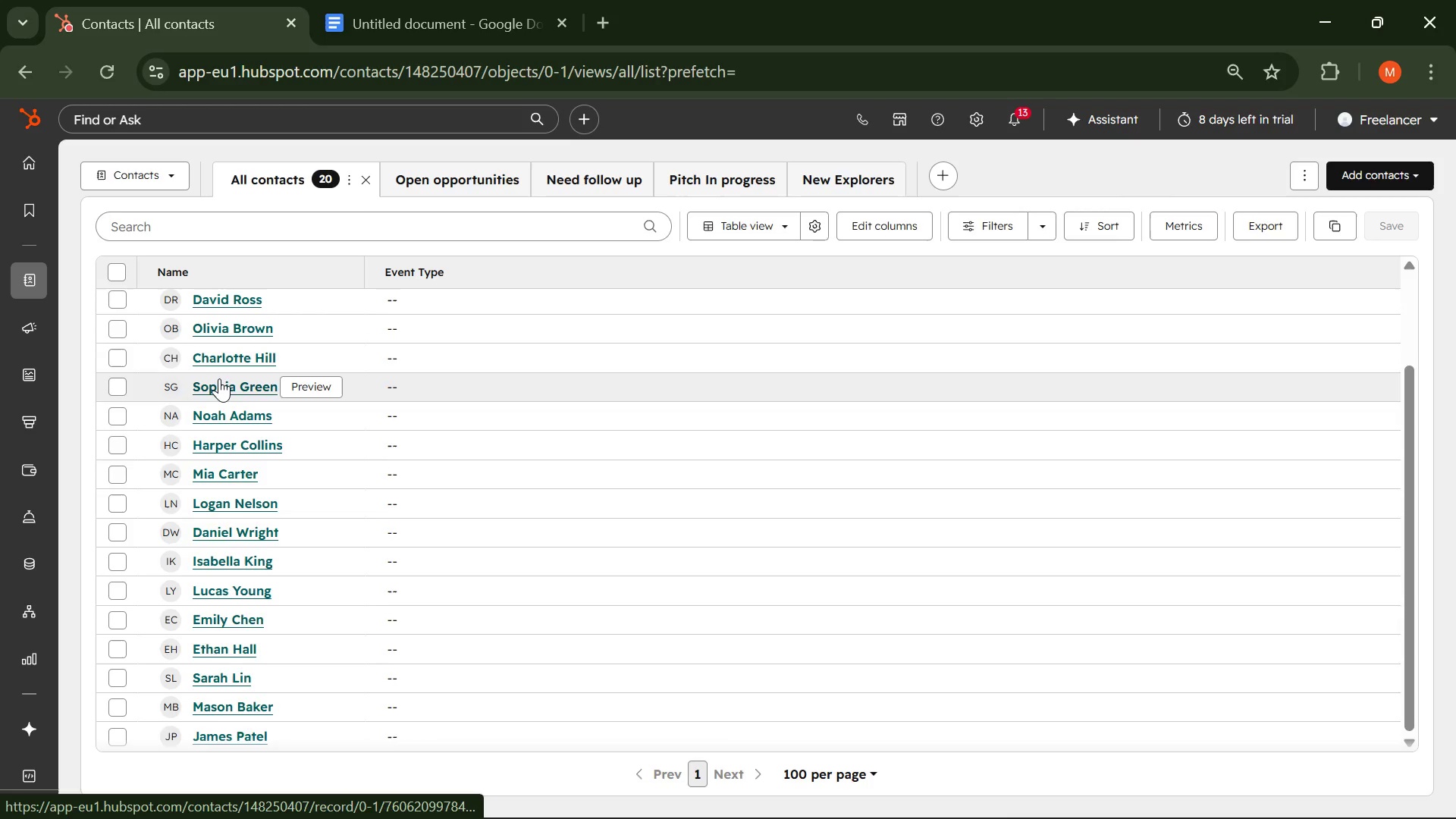 
scroll: coordinate [219, 378], scroll_direction: up, amount: 5.0
 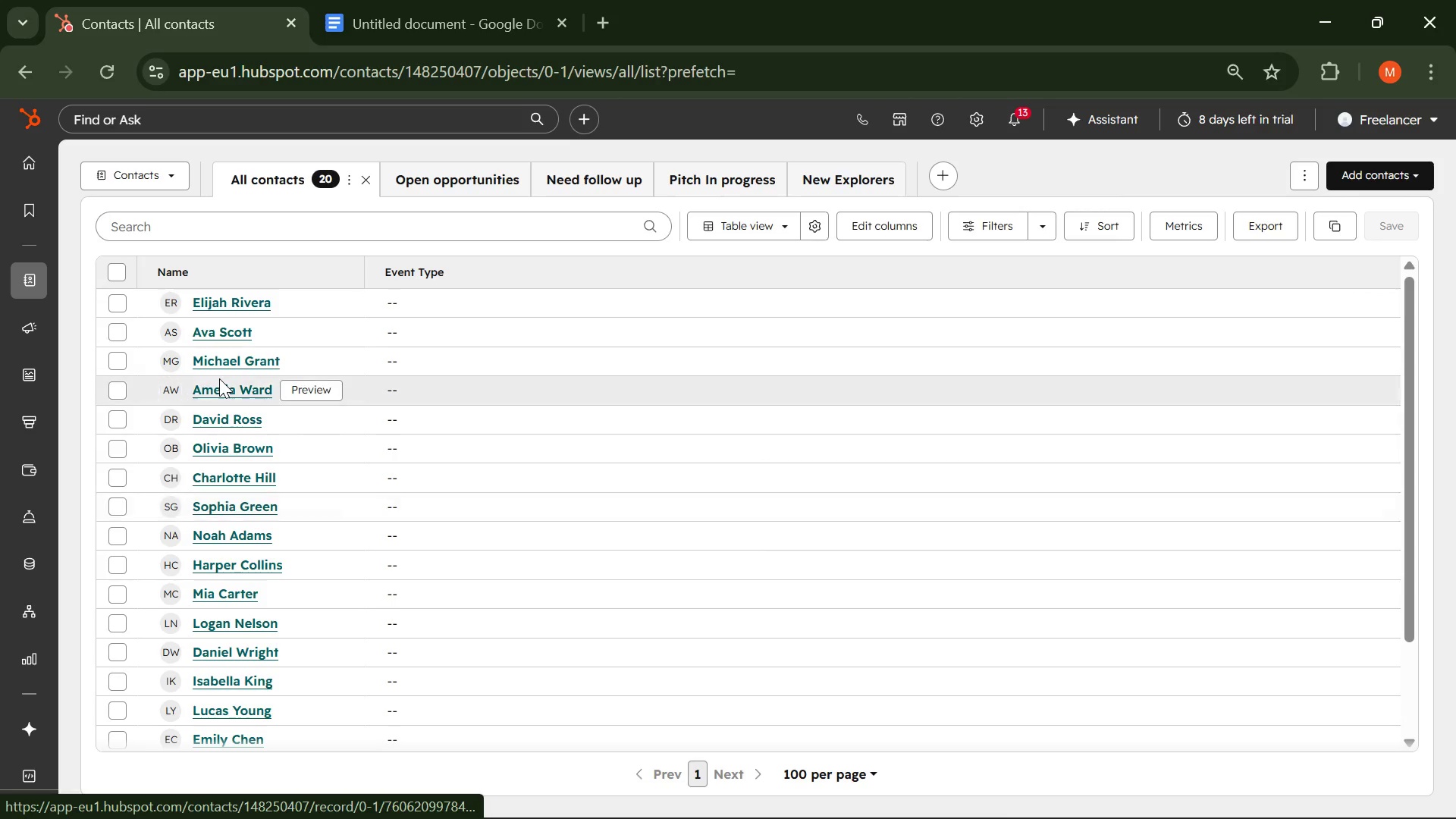 
scroll: coordinate [210, 366], scroll_direction: down, amount: 1.0
 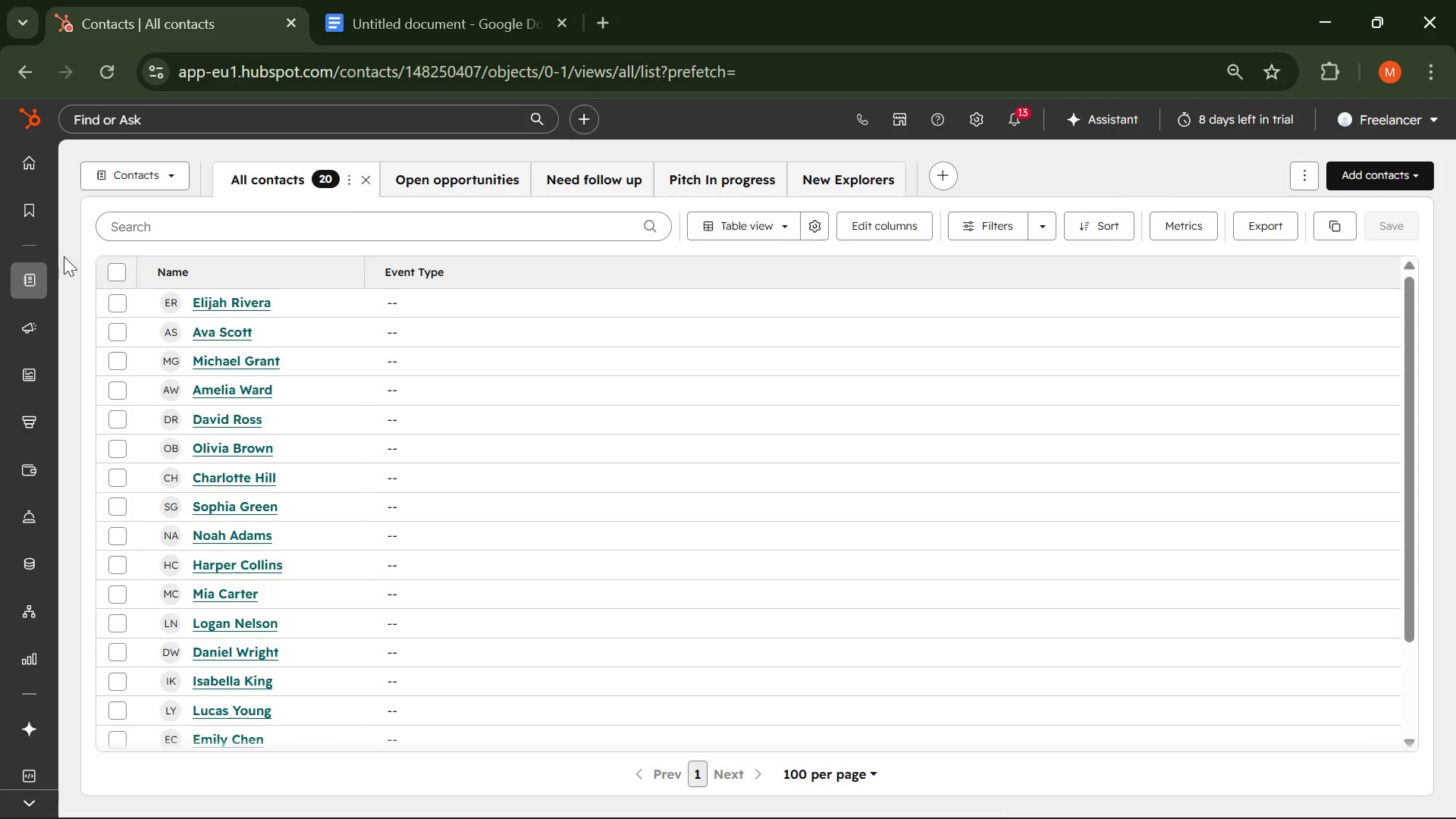 
left_click([108, 270])
 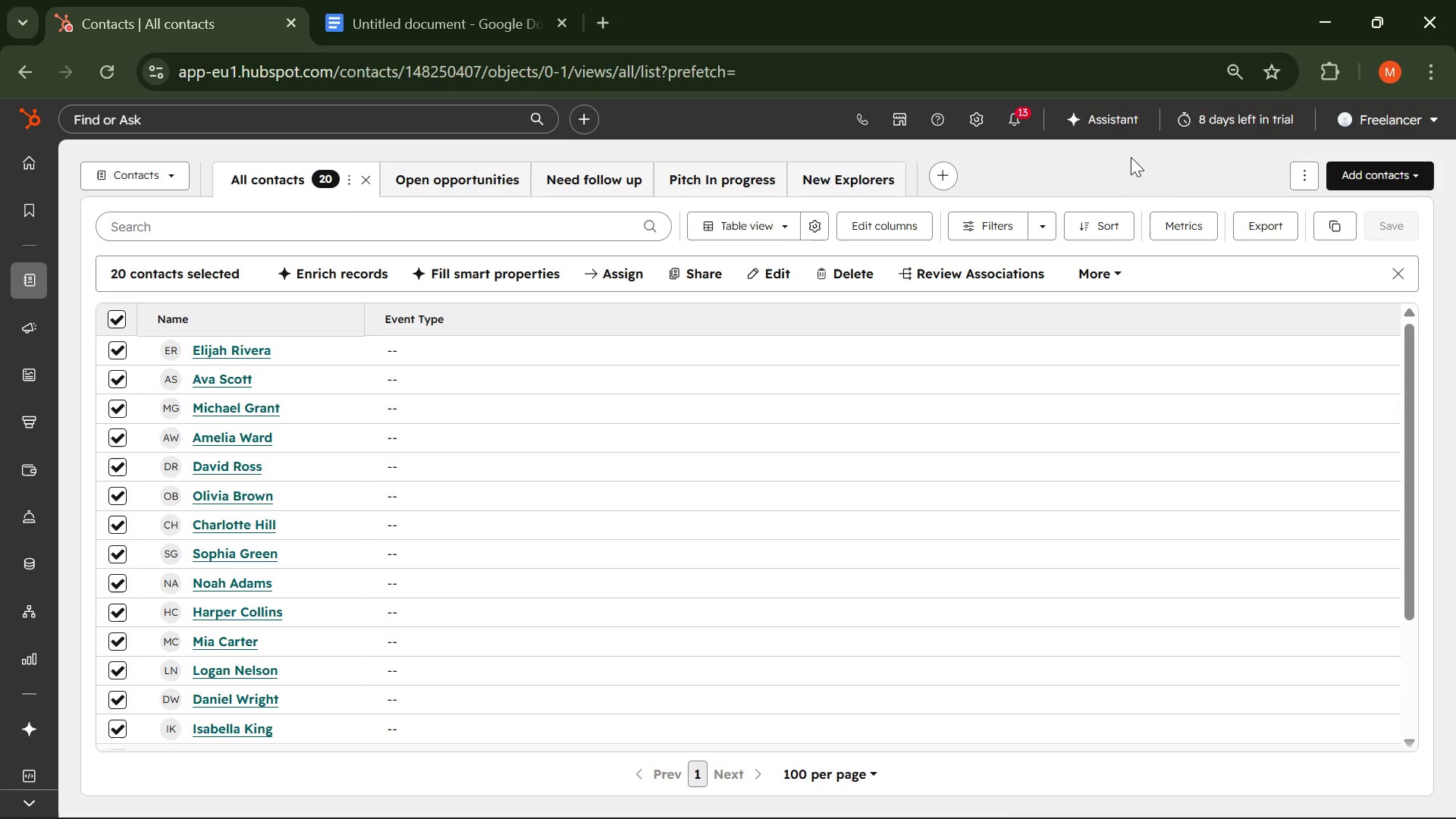 
hold_key(key=ShiftLeft, duration=0.31)
 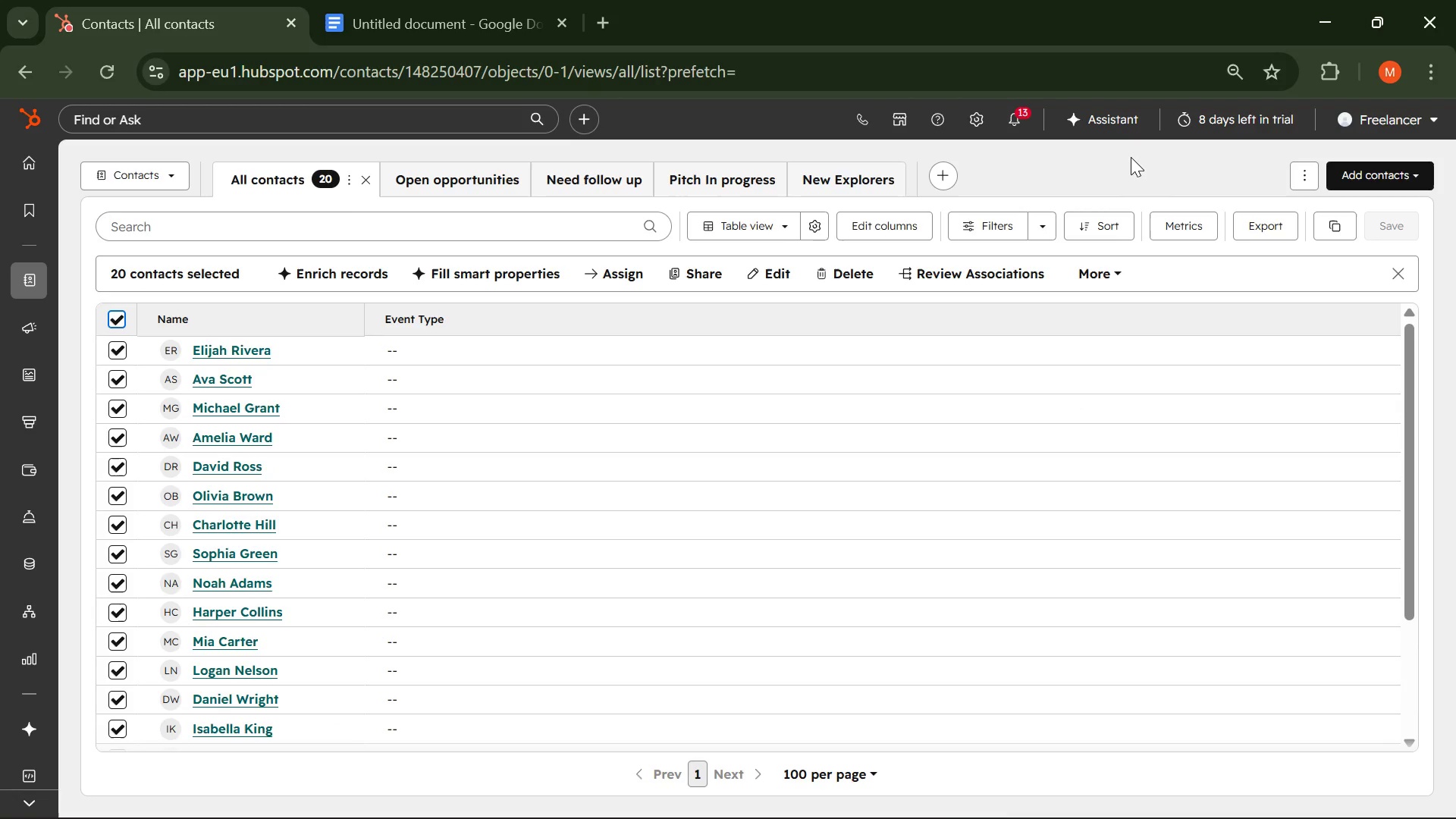 
key(Control+Minus)
 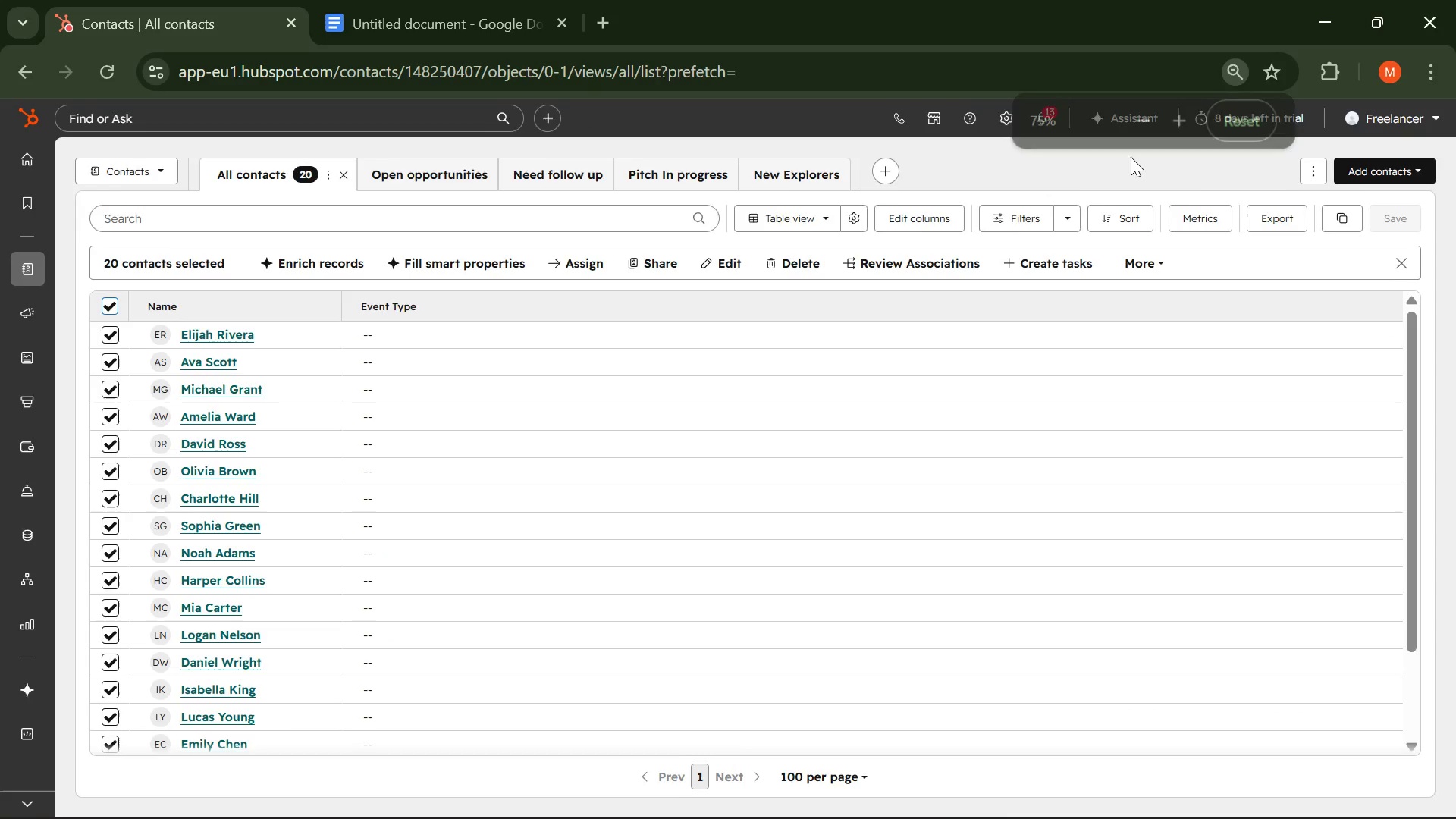 
key(Control+Minus)
 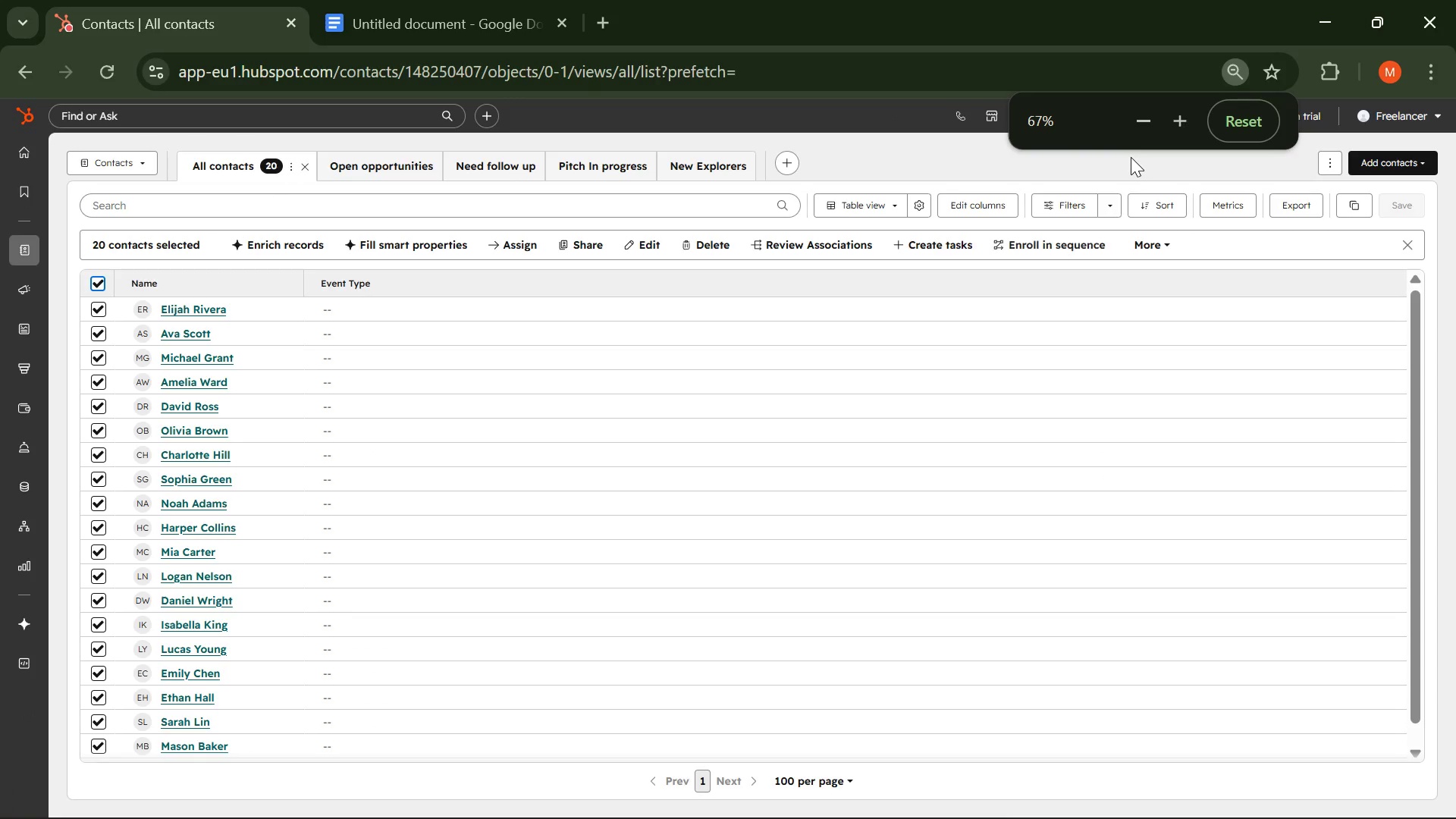 
key(Control+Minus)
 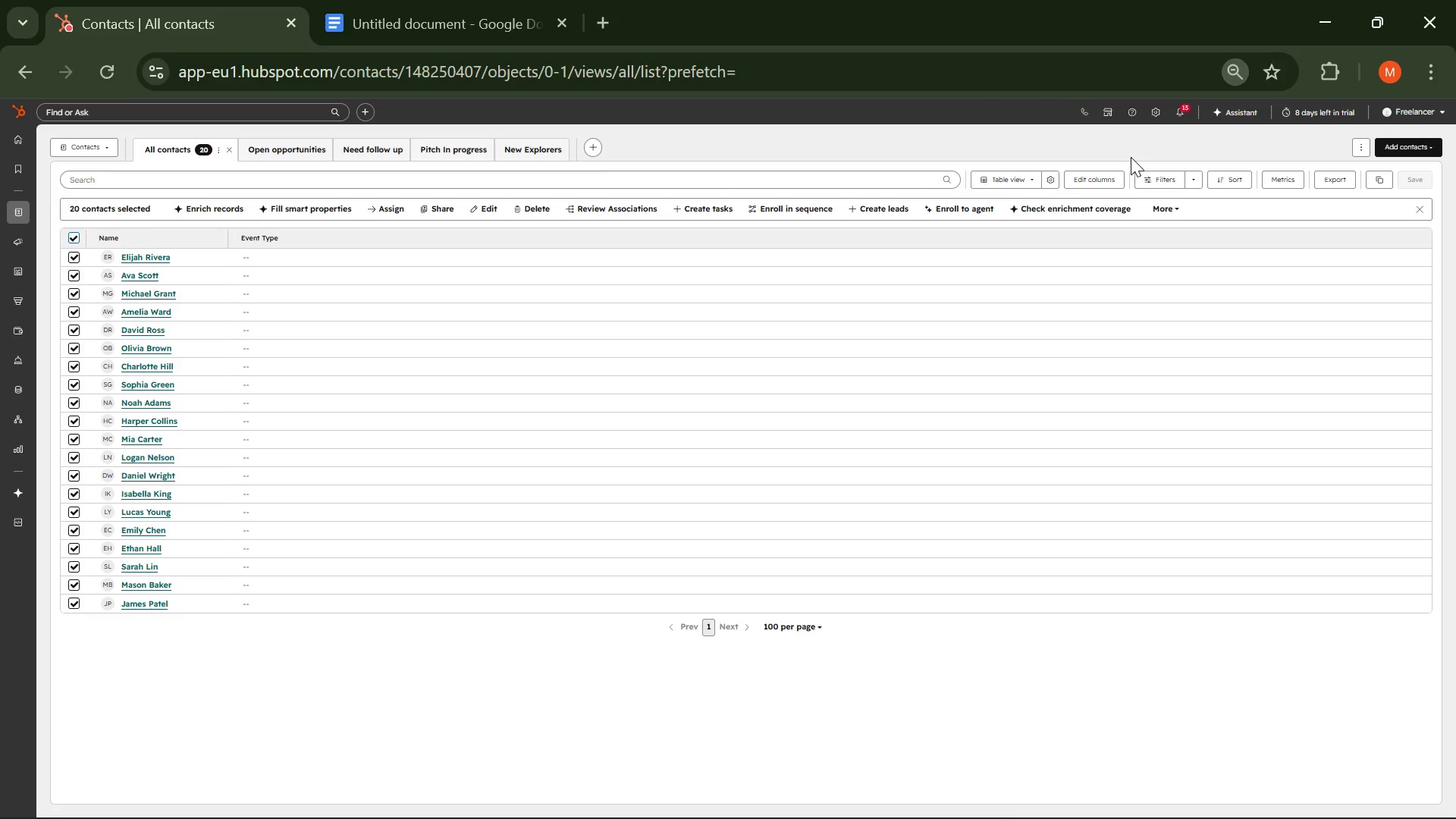 
scroll: coordinate [481, 567], scroll_direction: none, amount: 0.0
 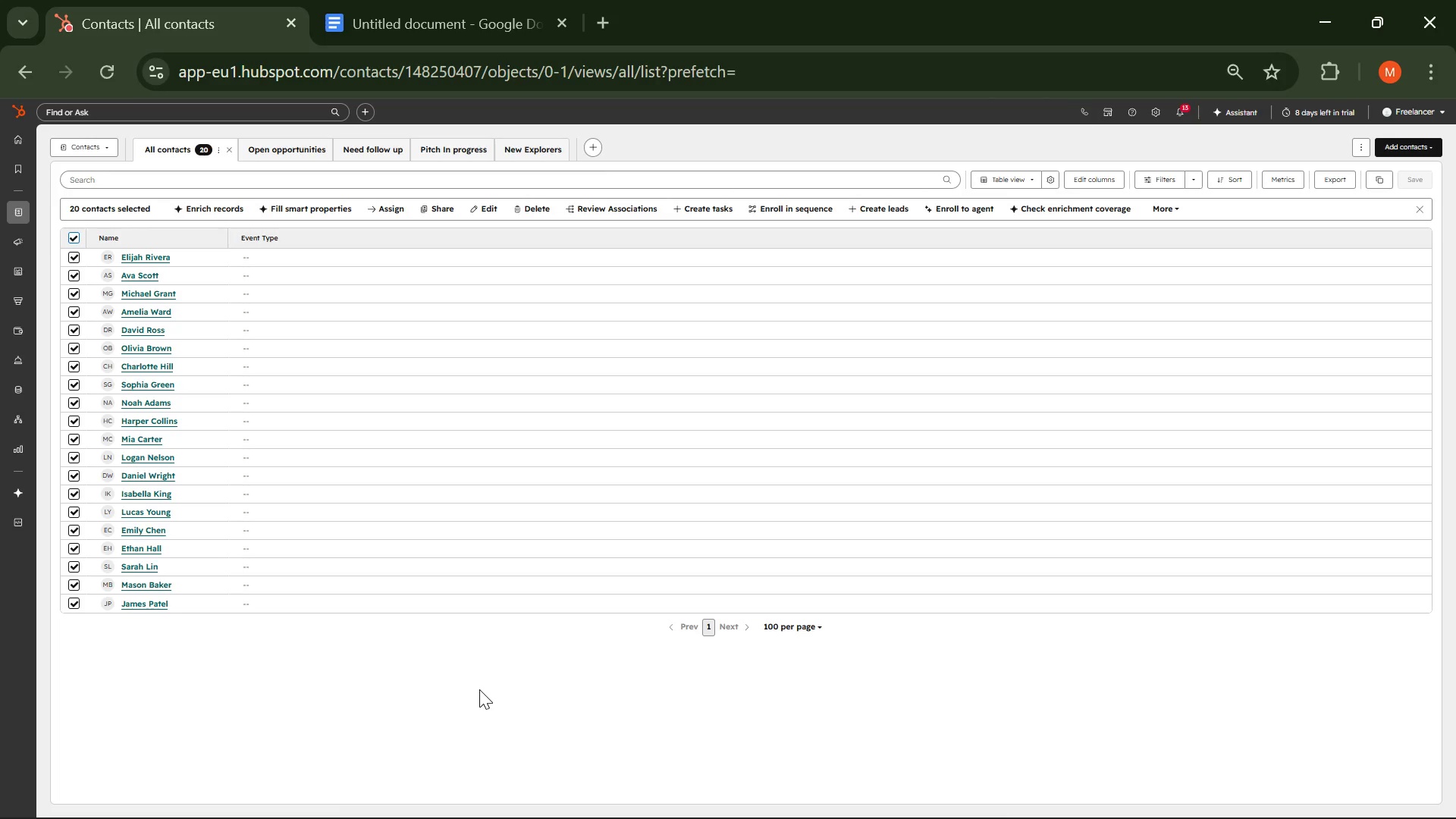 
key(Equal)
 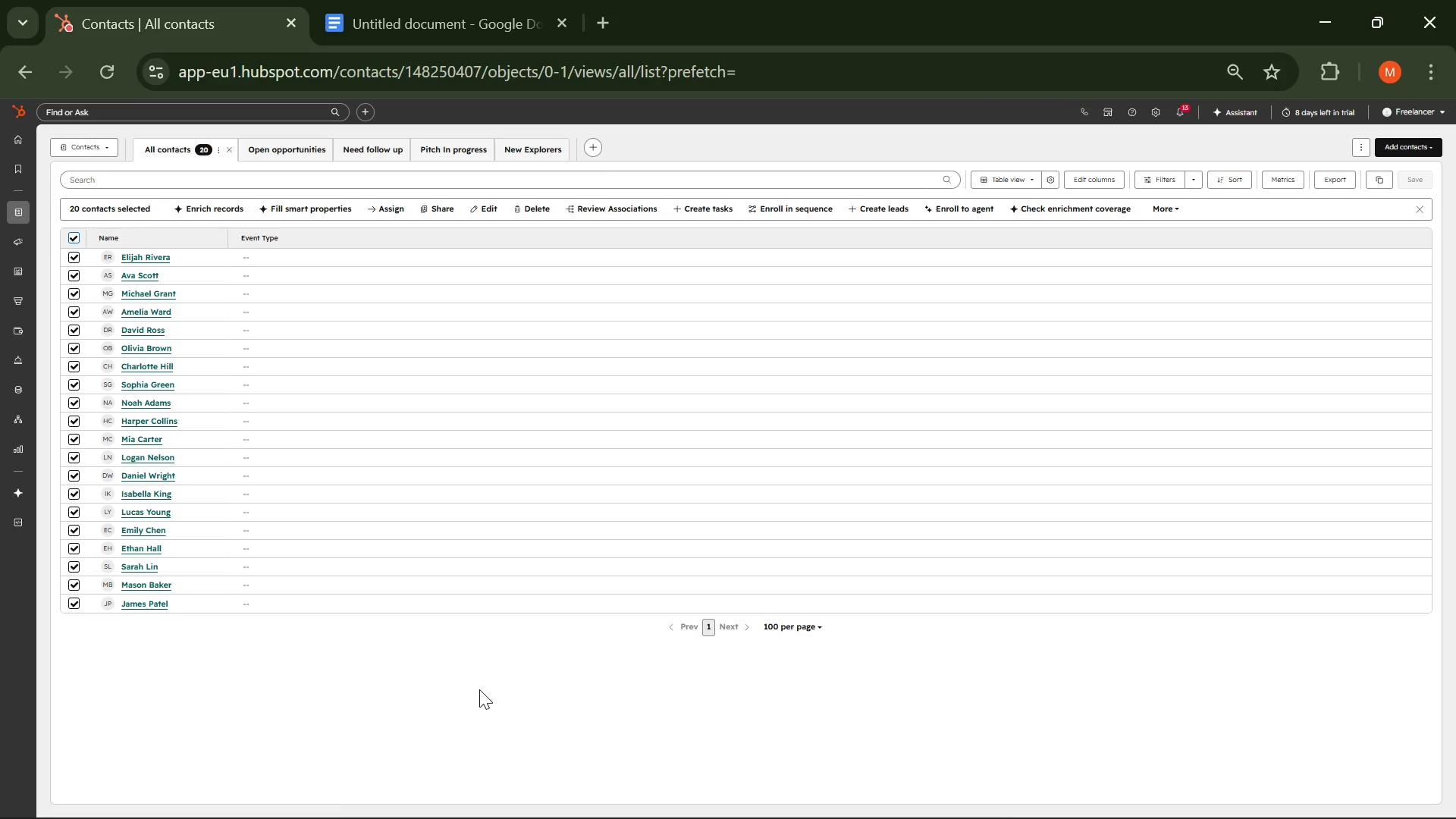 
key(Control+ControlLeft)
 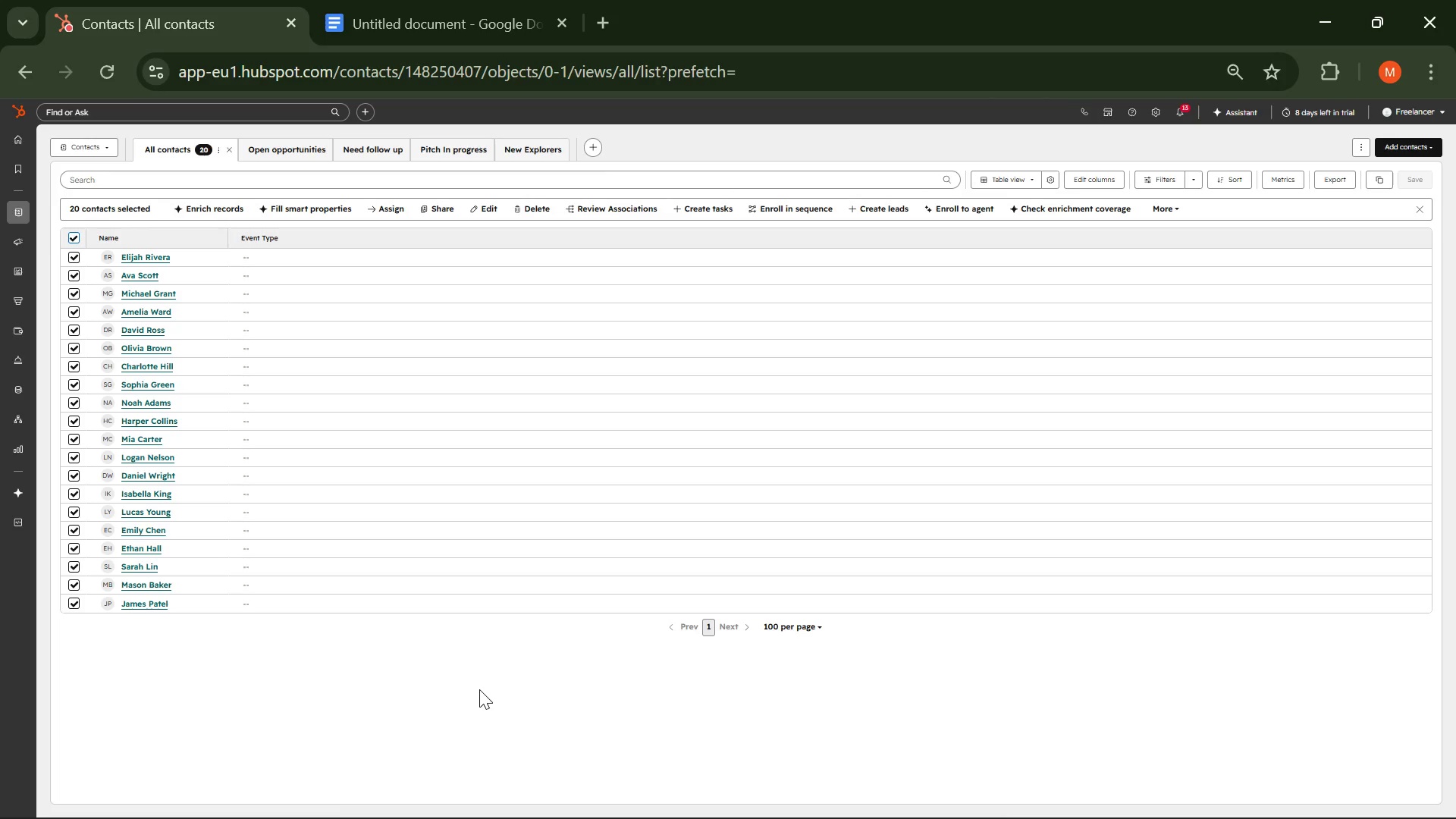 
key(Control+Equal)
 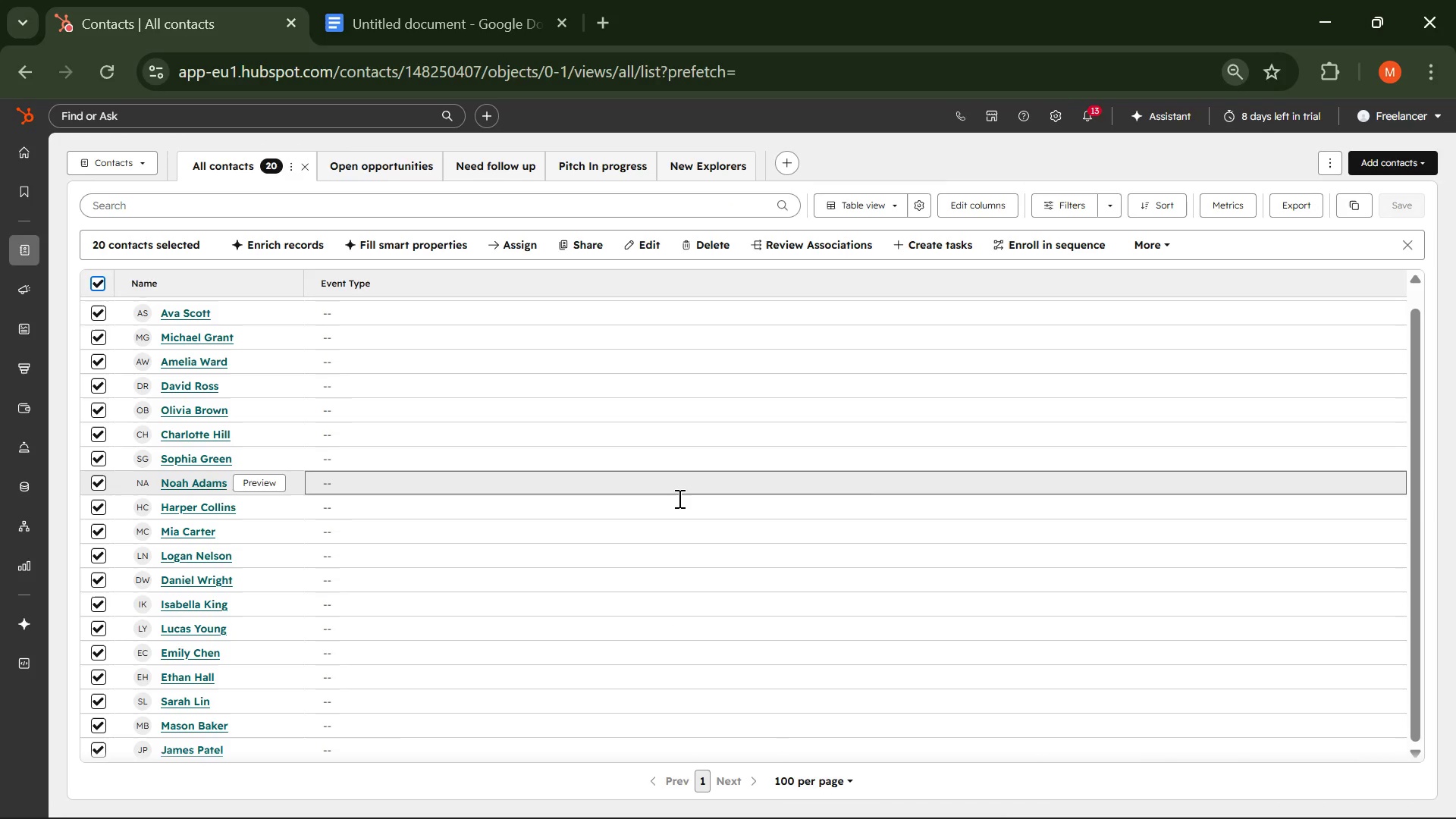 
key(Control+Minus)
 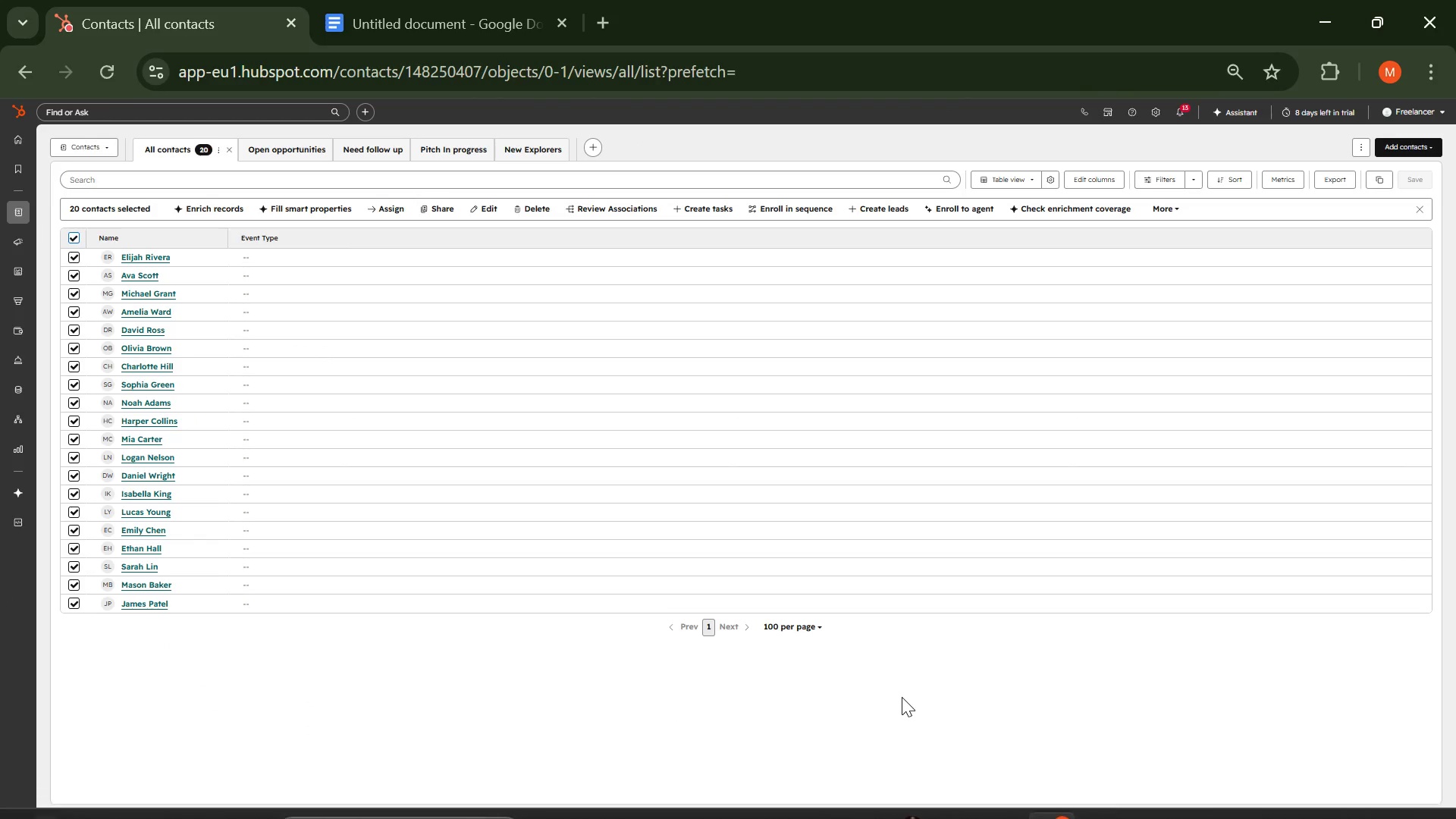 
key(PrintScreen)
 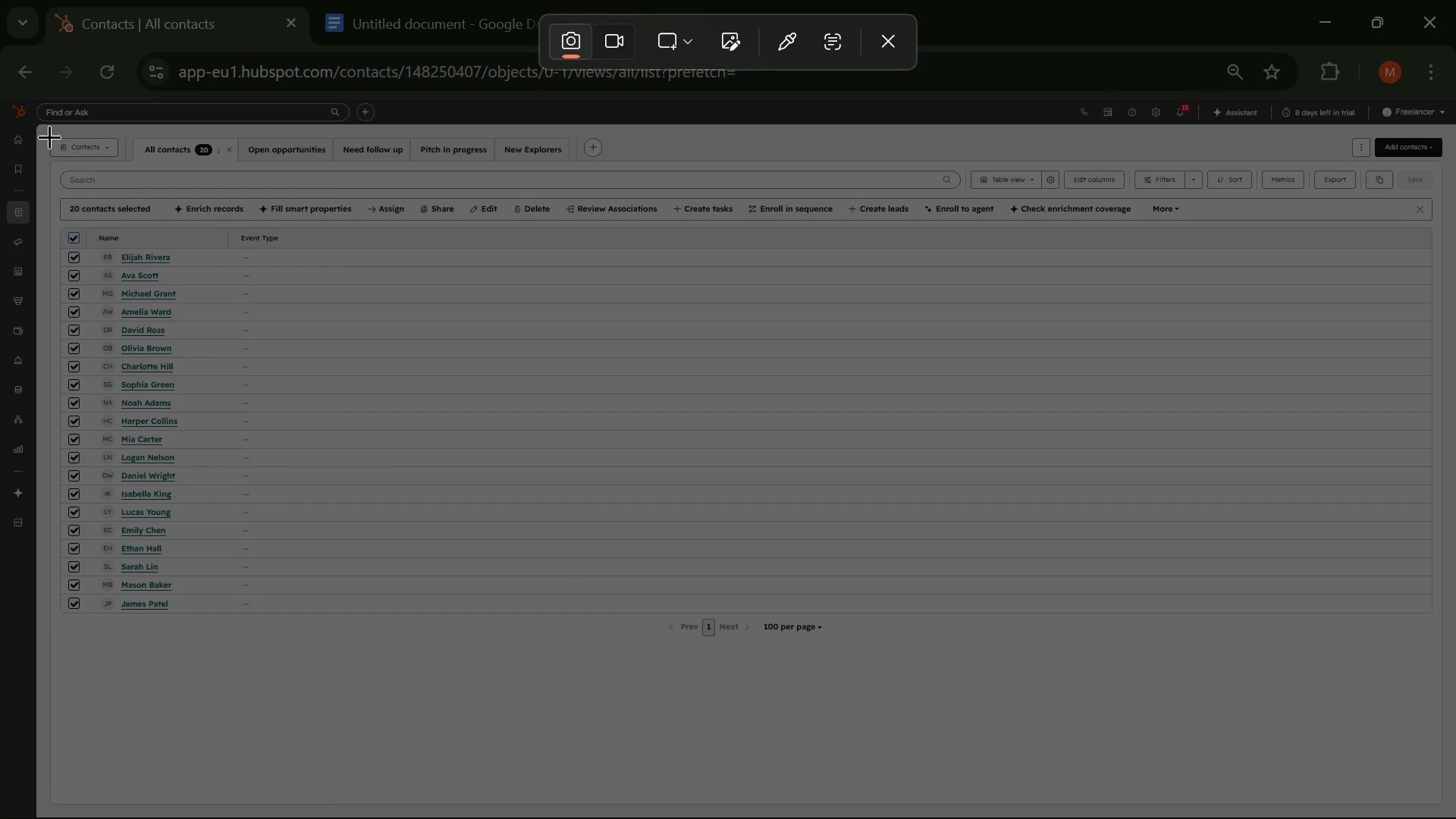 
left_click_drag(start_coordinate=[41, 125], to_coordinate=[1455, 733])
 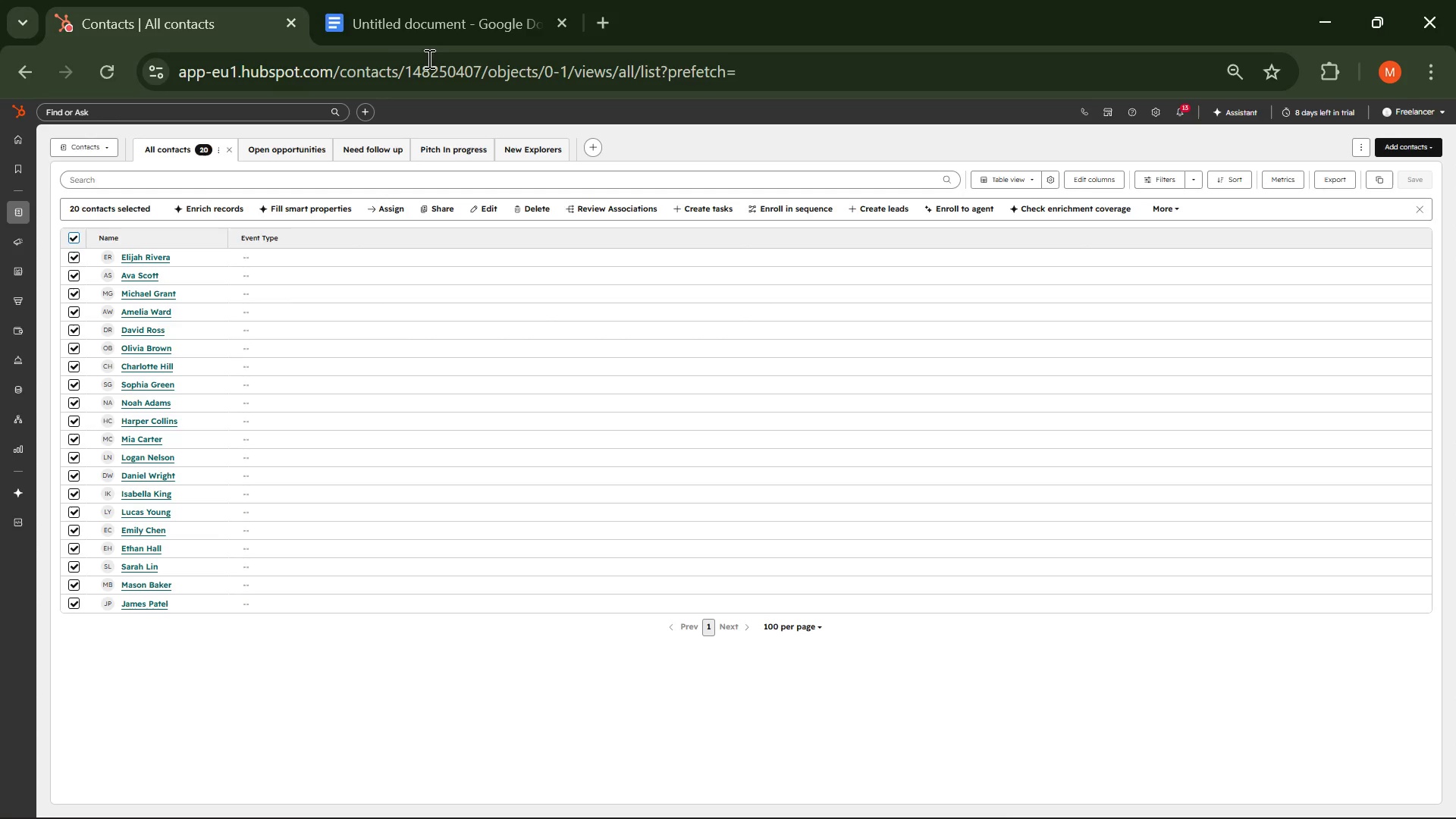 
left_click([416, 20])
 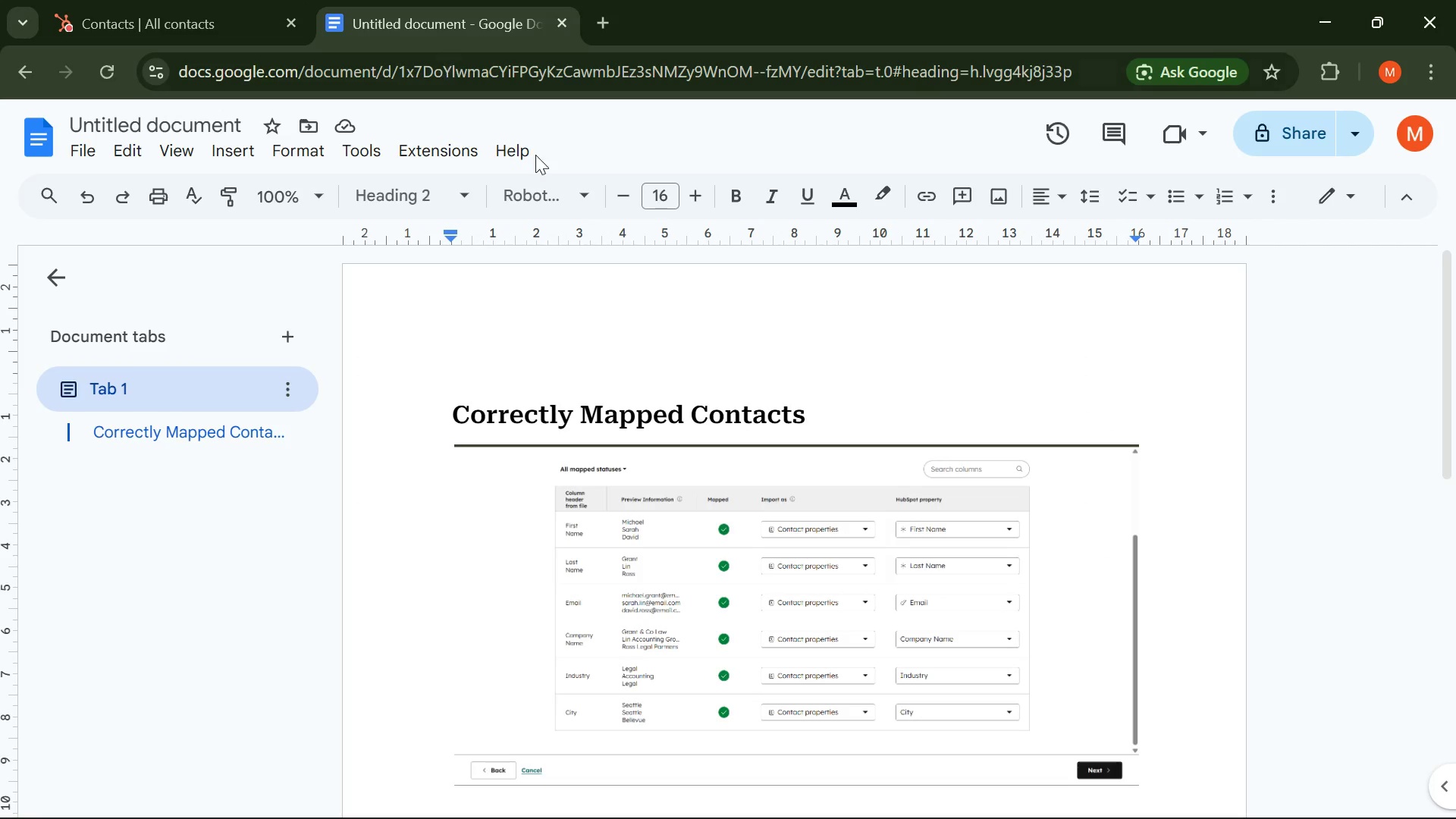 
scroll: coordinate [768, 467], scroll_direction: none, amount: 0.0
 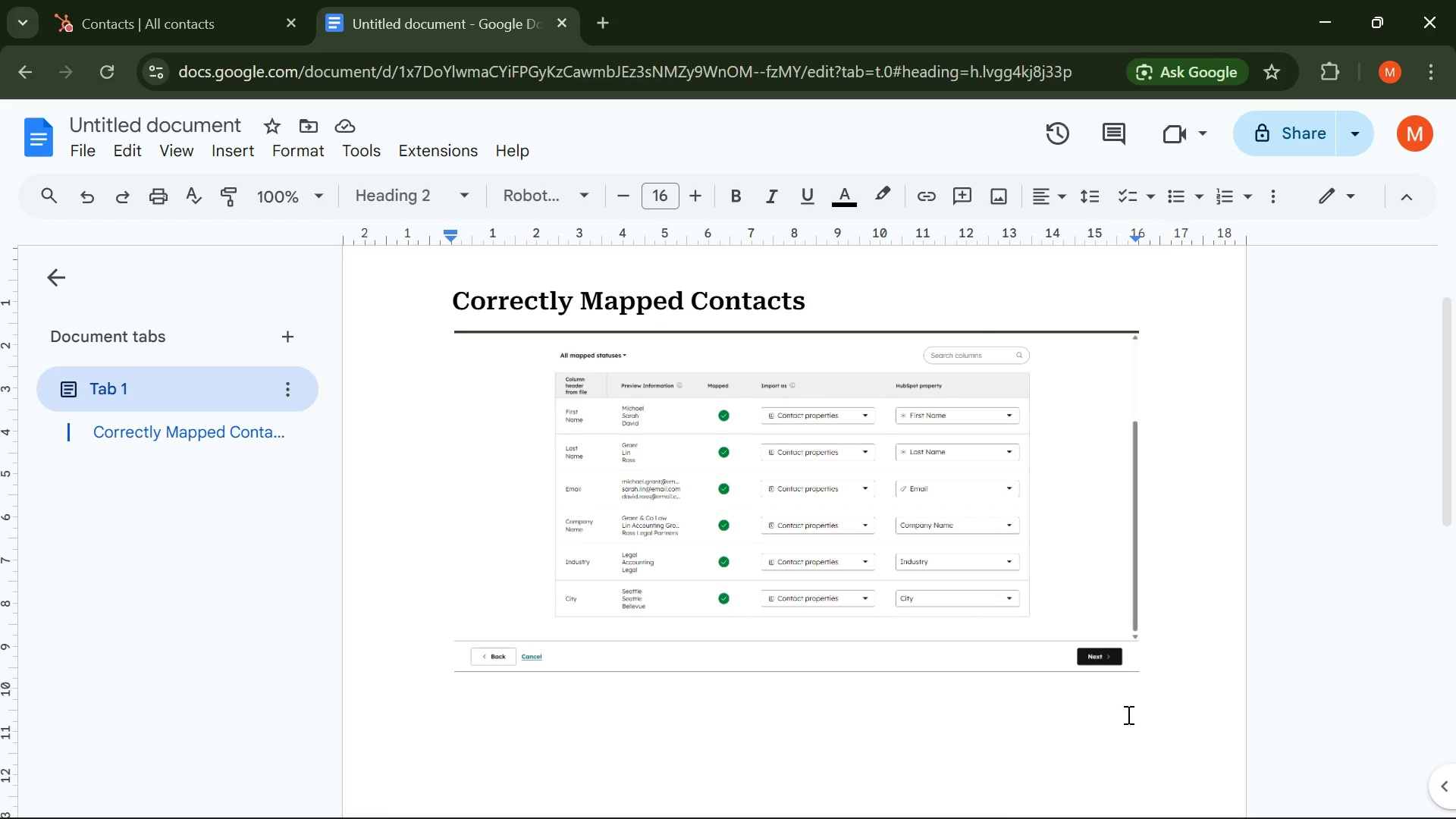 
scroll: coordinate [1127, 714], scroll_direction: down, amount: 1.0
 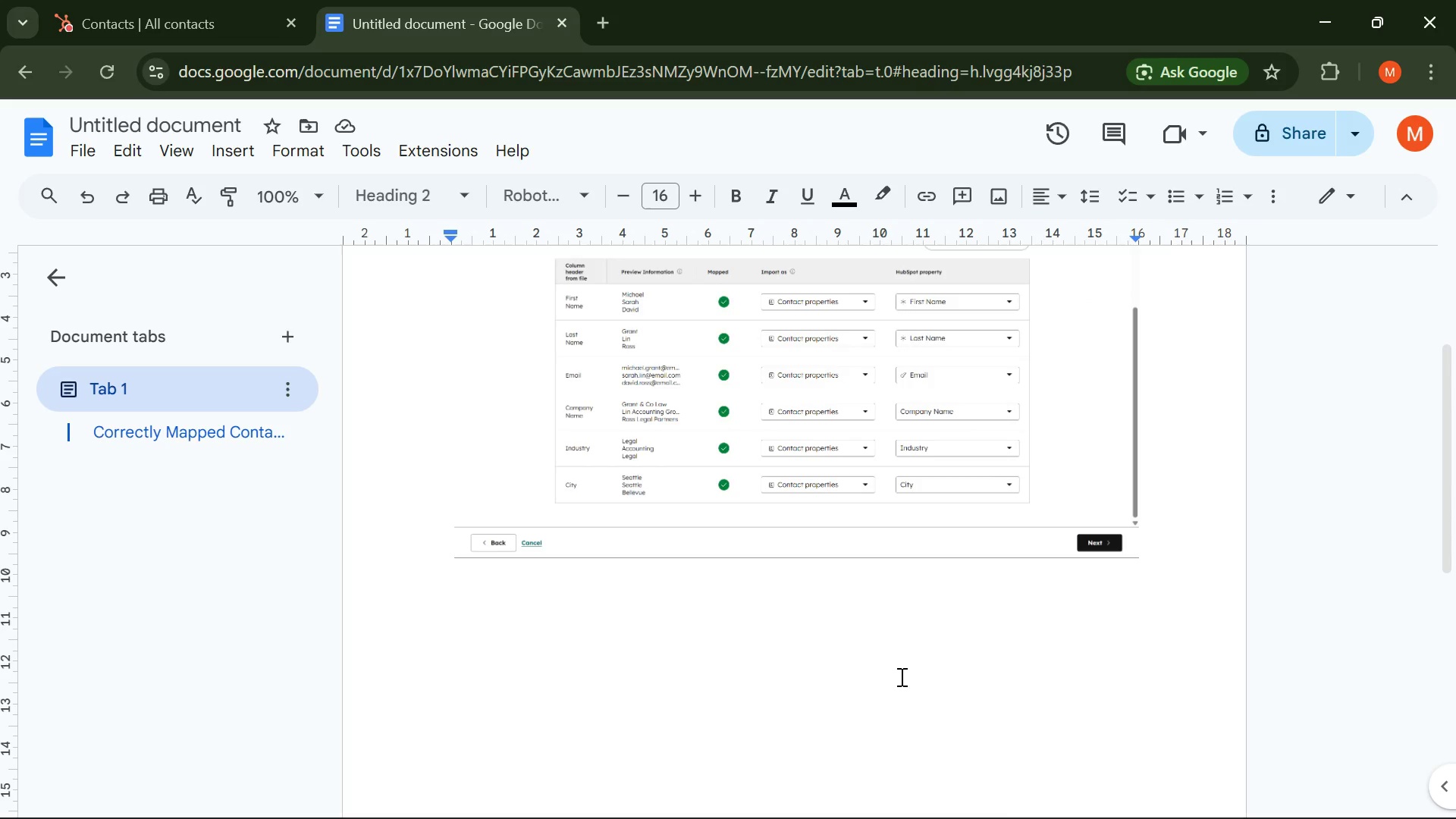 
left_click([862, 676])
 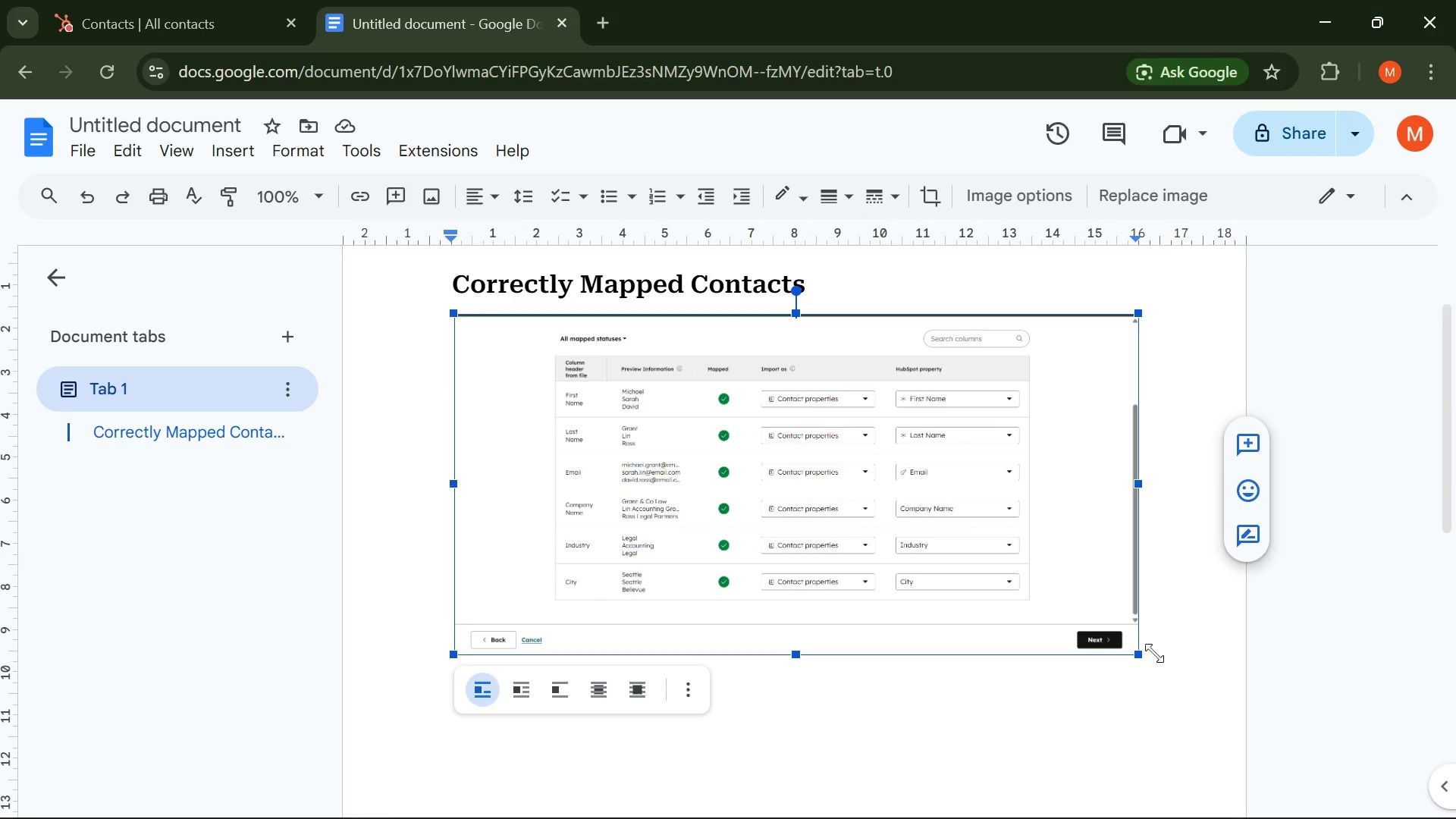 
left_click([1210, 651])
 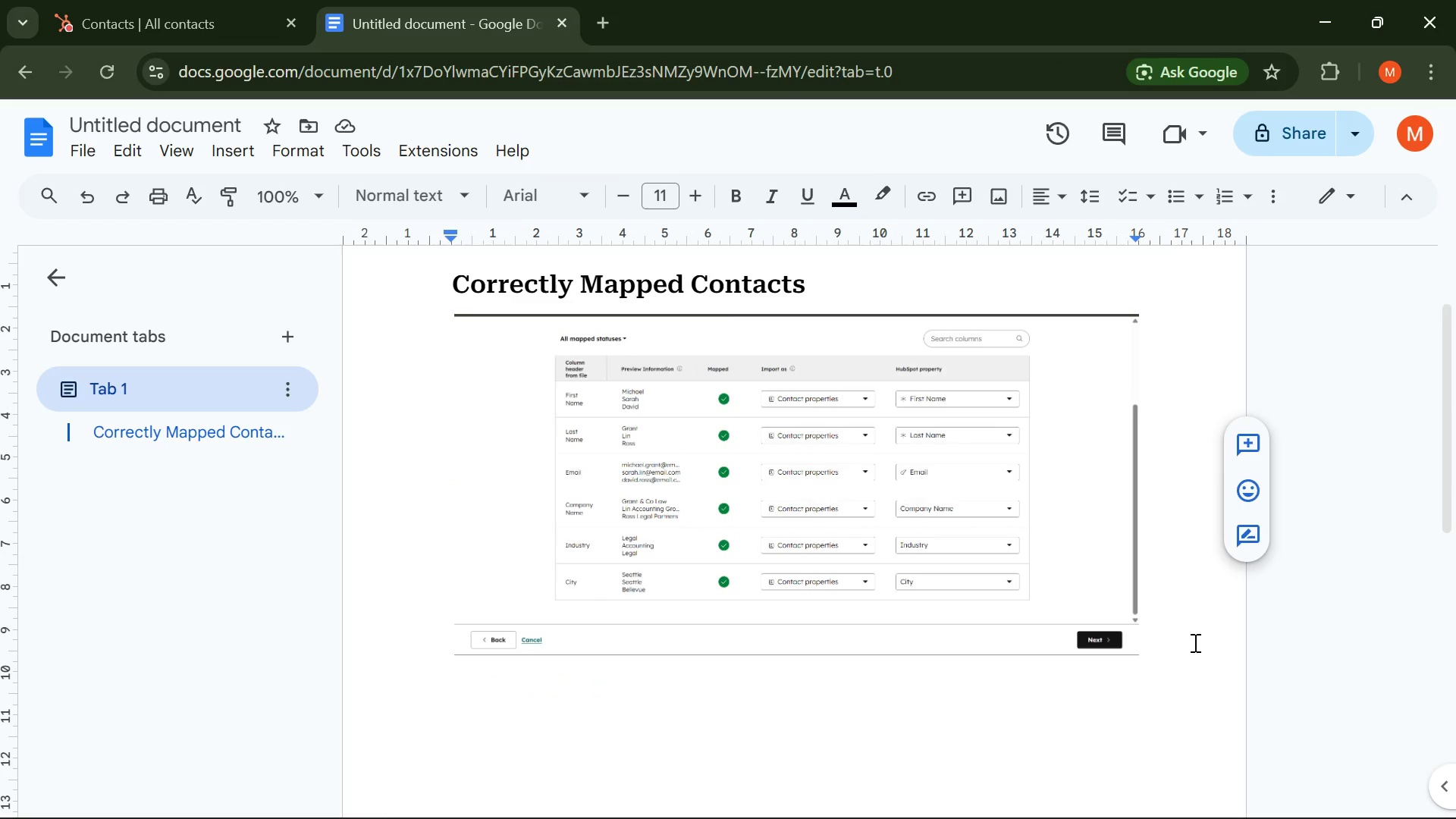 
key(Enter)
 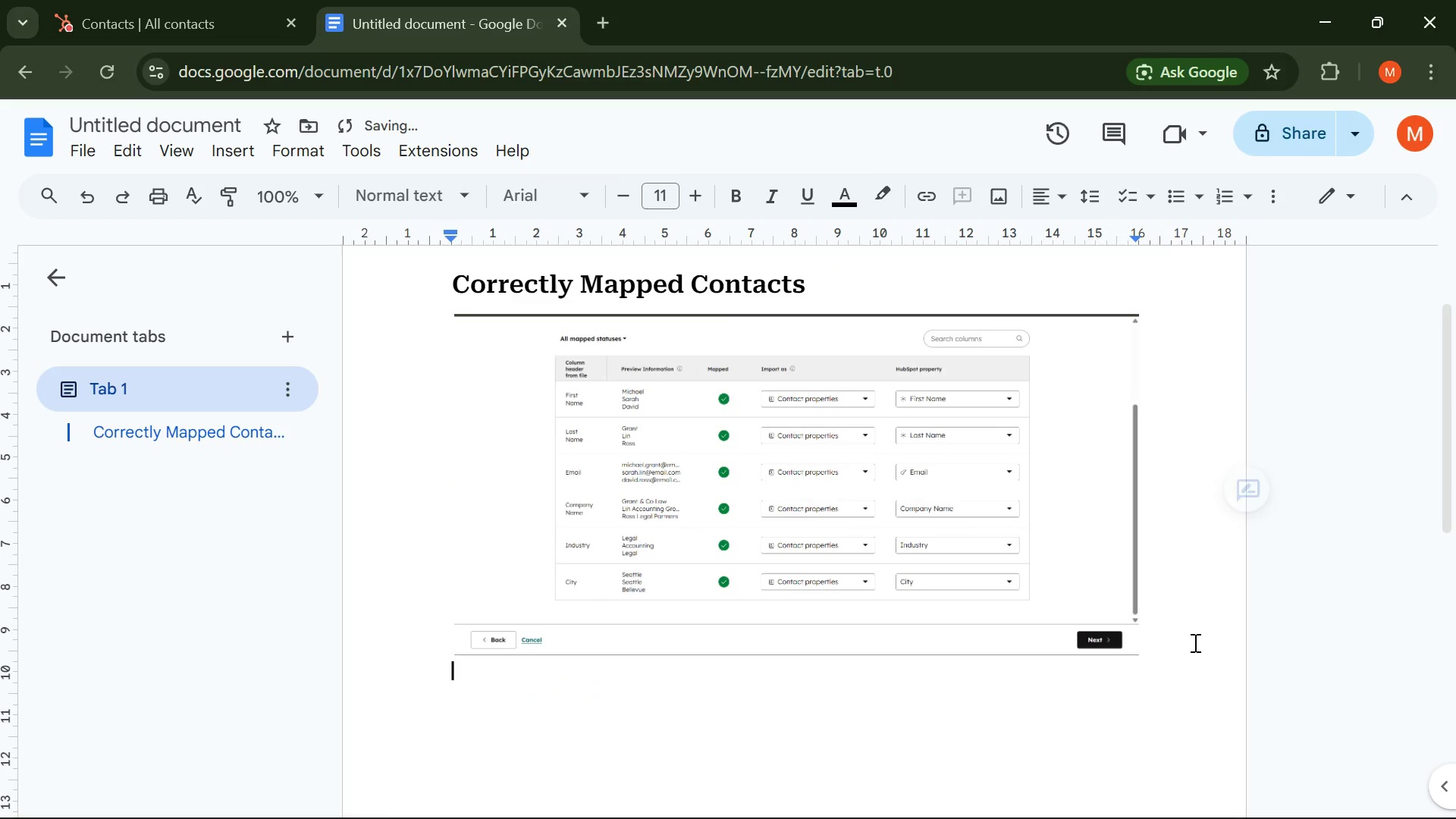 
key(Enter)
 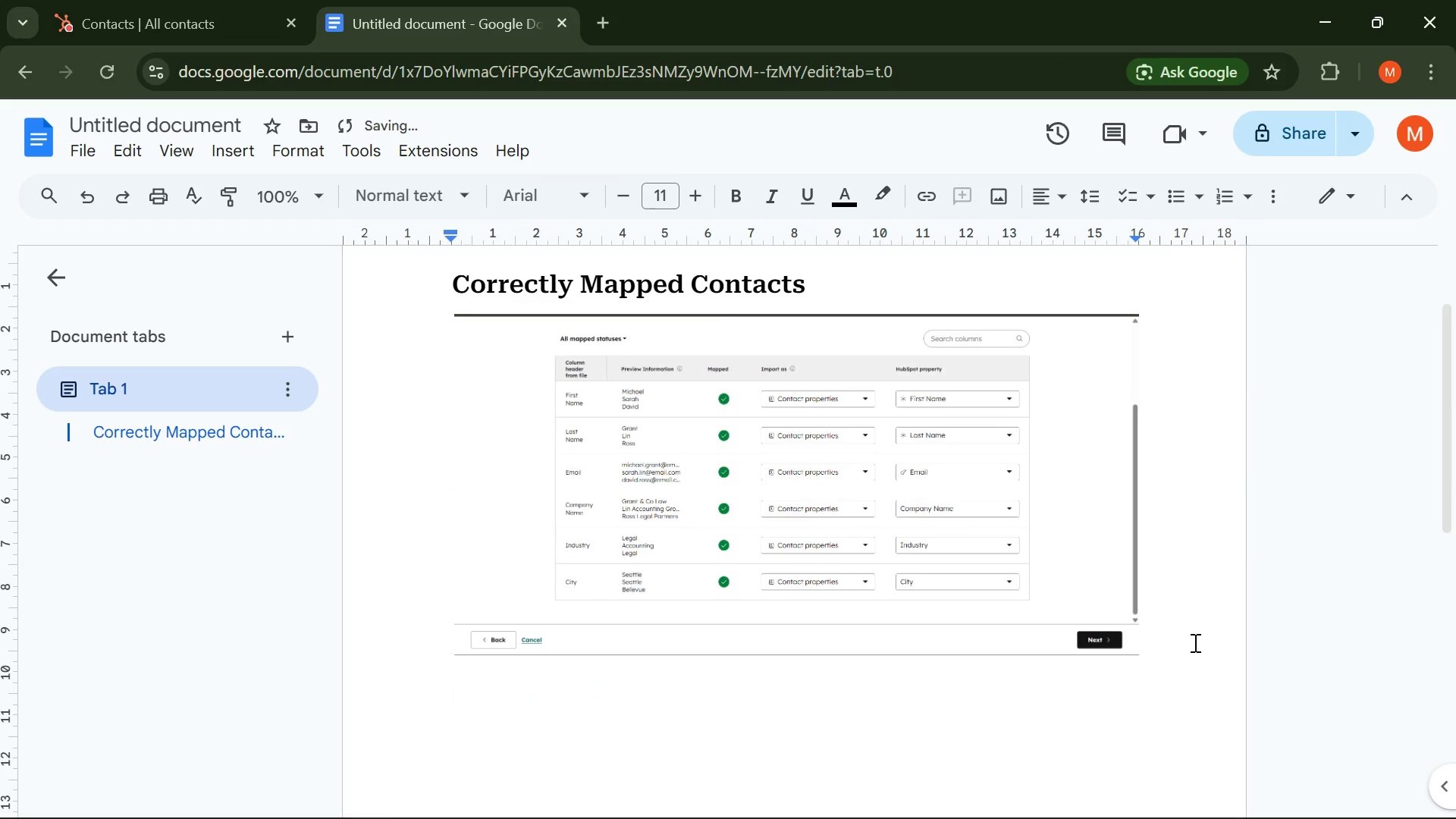 
key(Control+ControlLeft)
 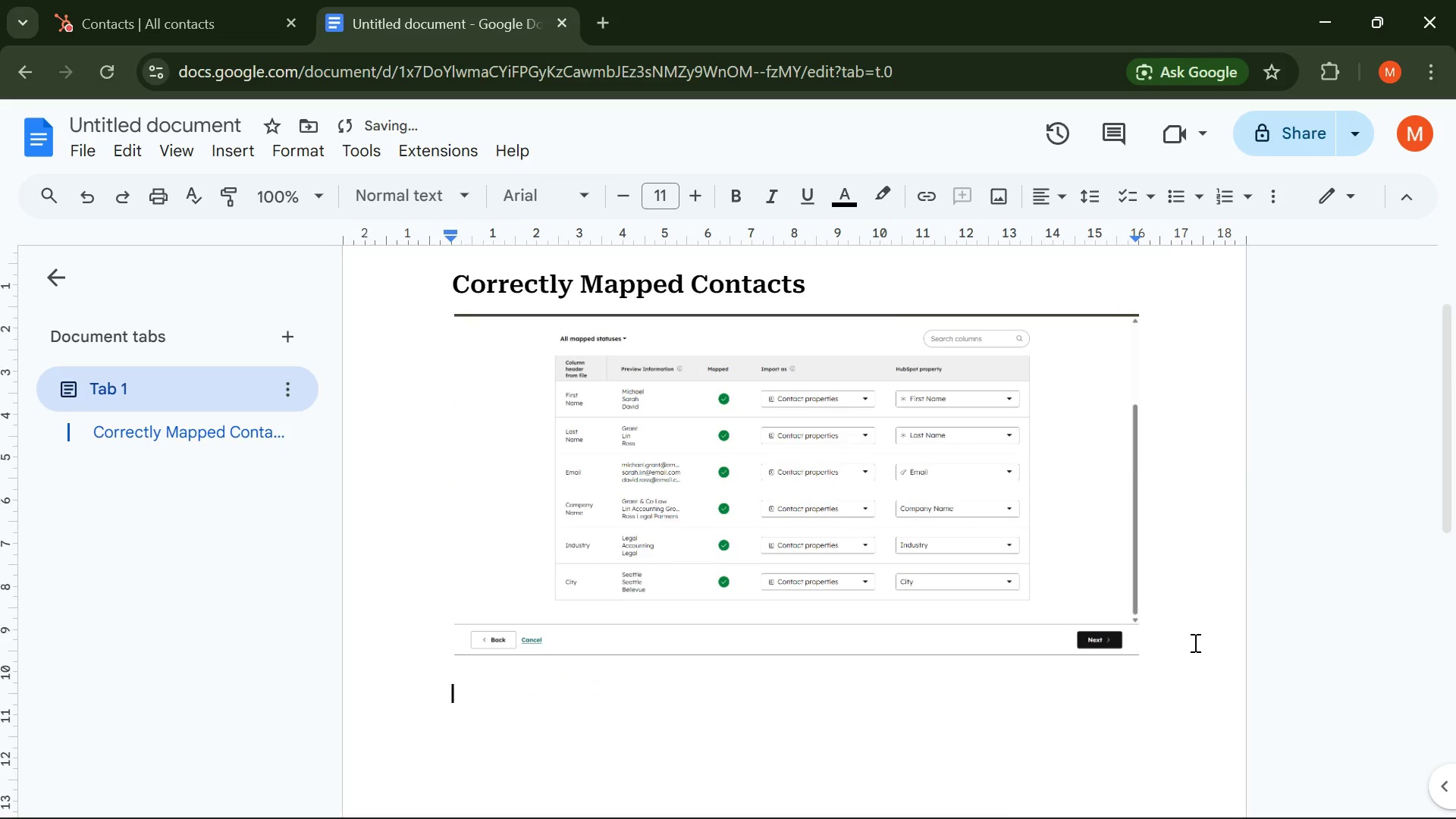 
key(Control+Enter)
 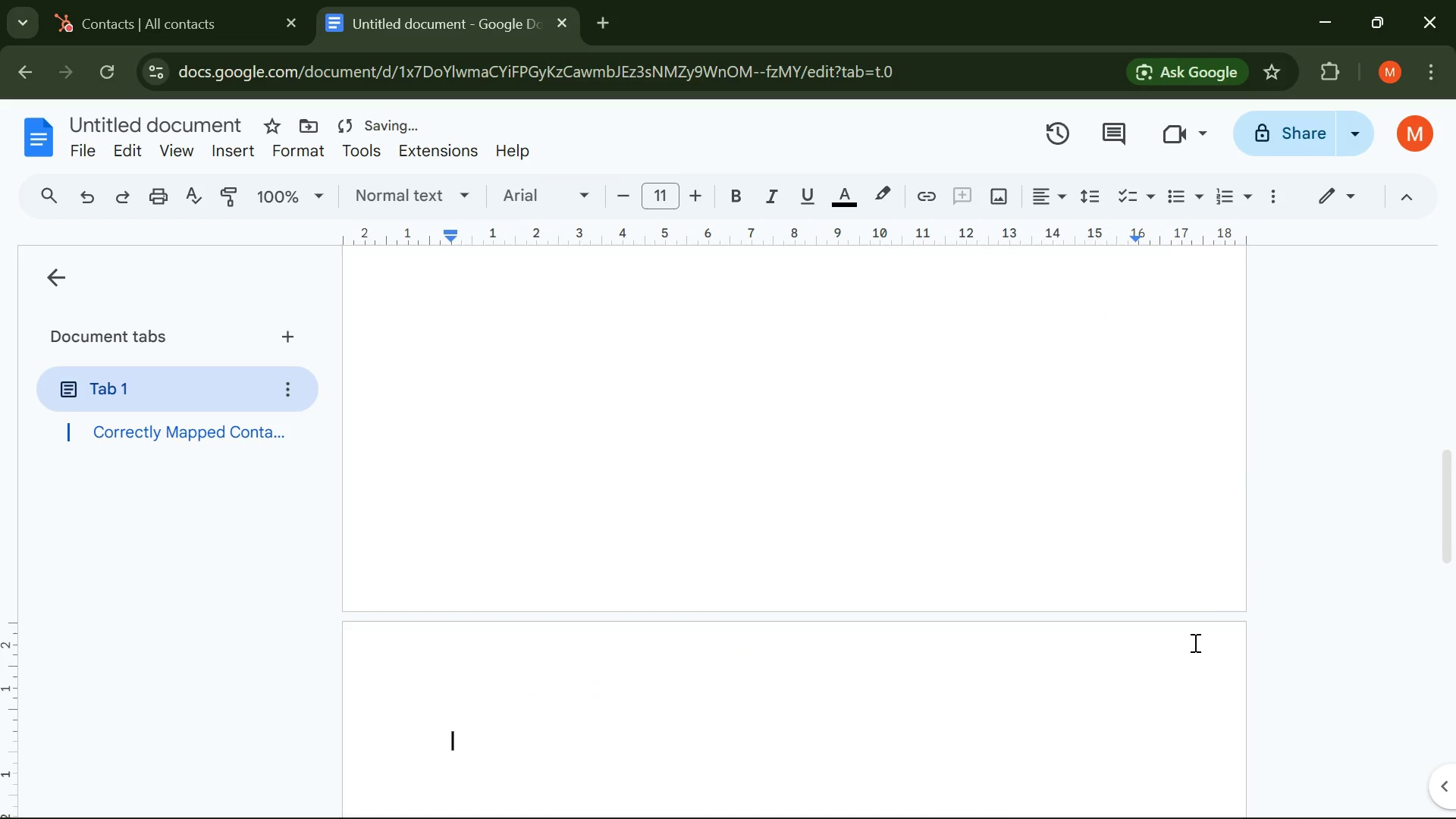 
type(iMP)
key(Backspace)
key(Backspace)
key(Backspace)
type(Imported )
 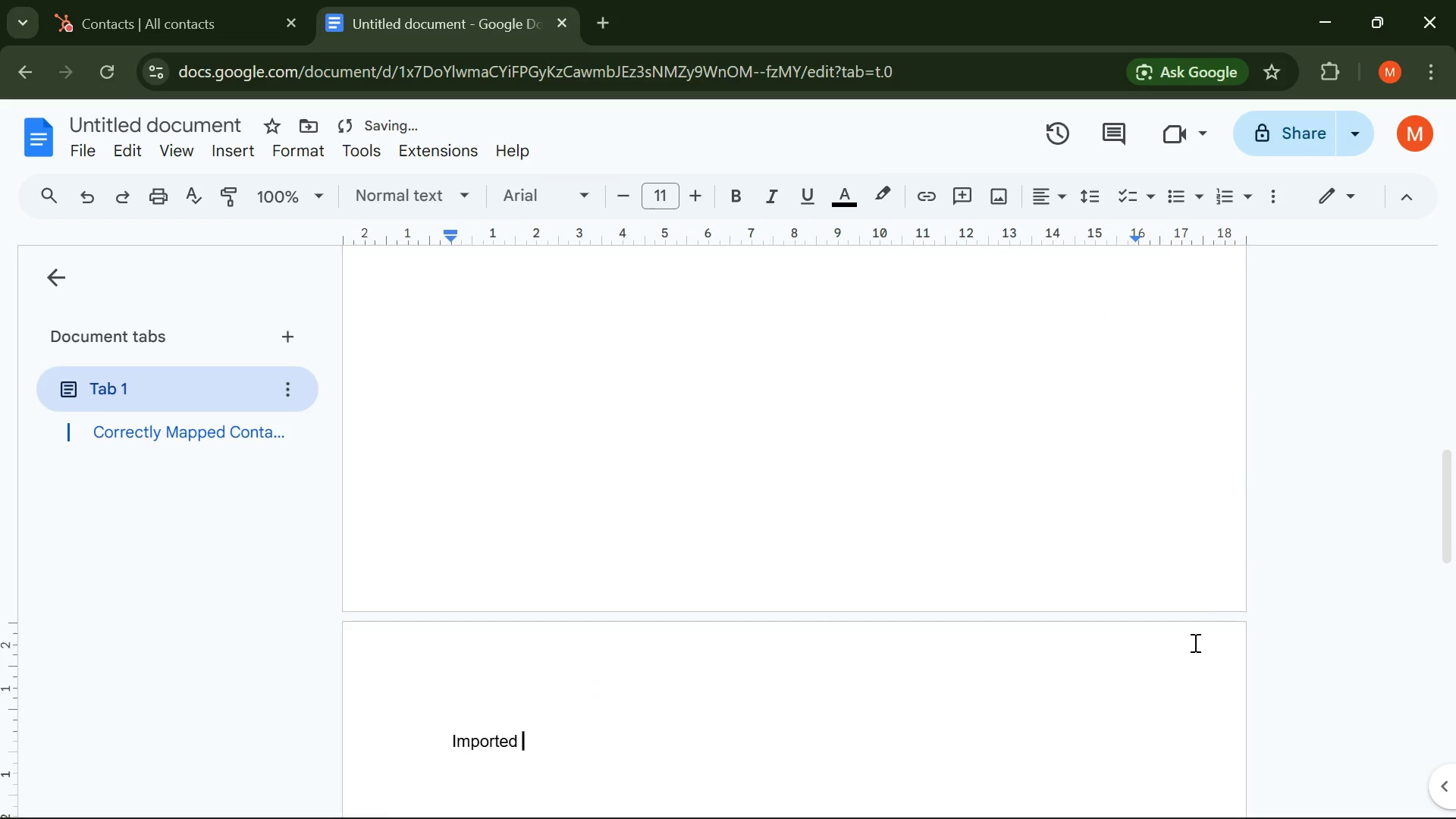 
hold_key(key=Backspace, duration=0.83)
 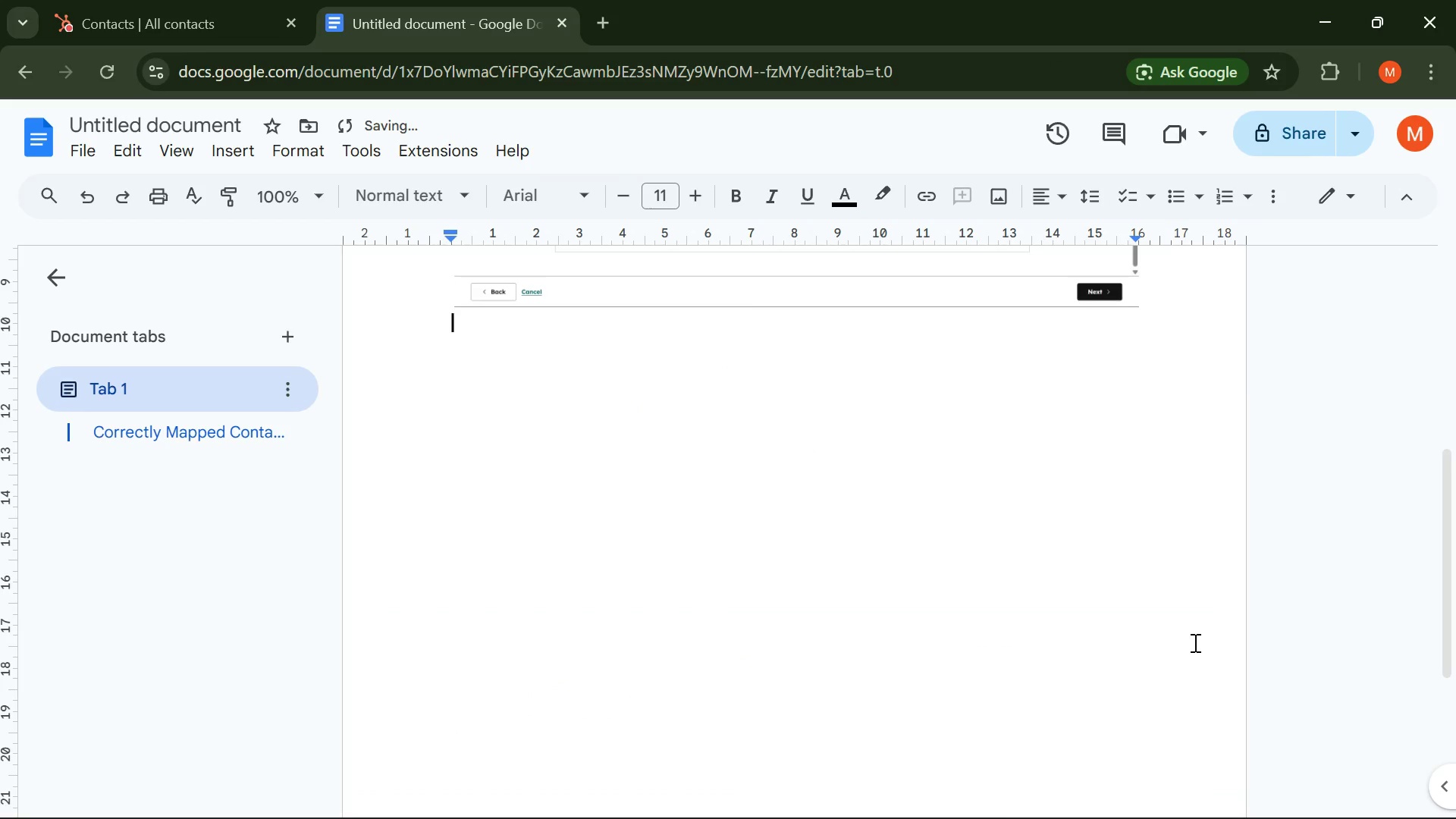 
key(Control+Enter)
 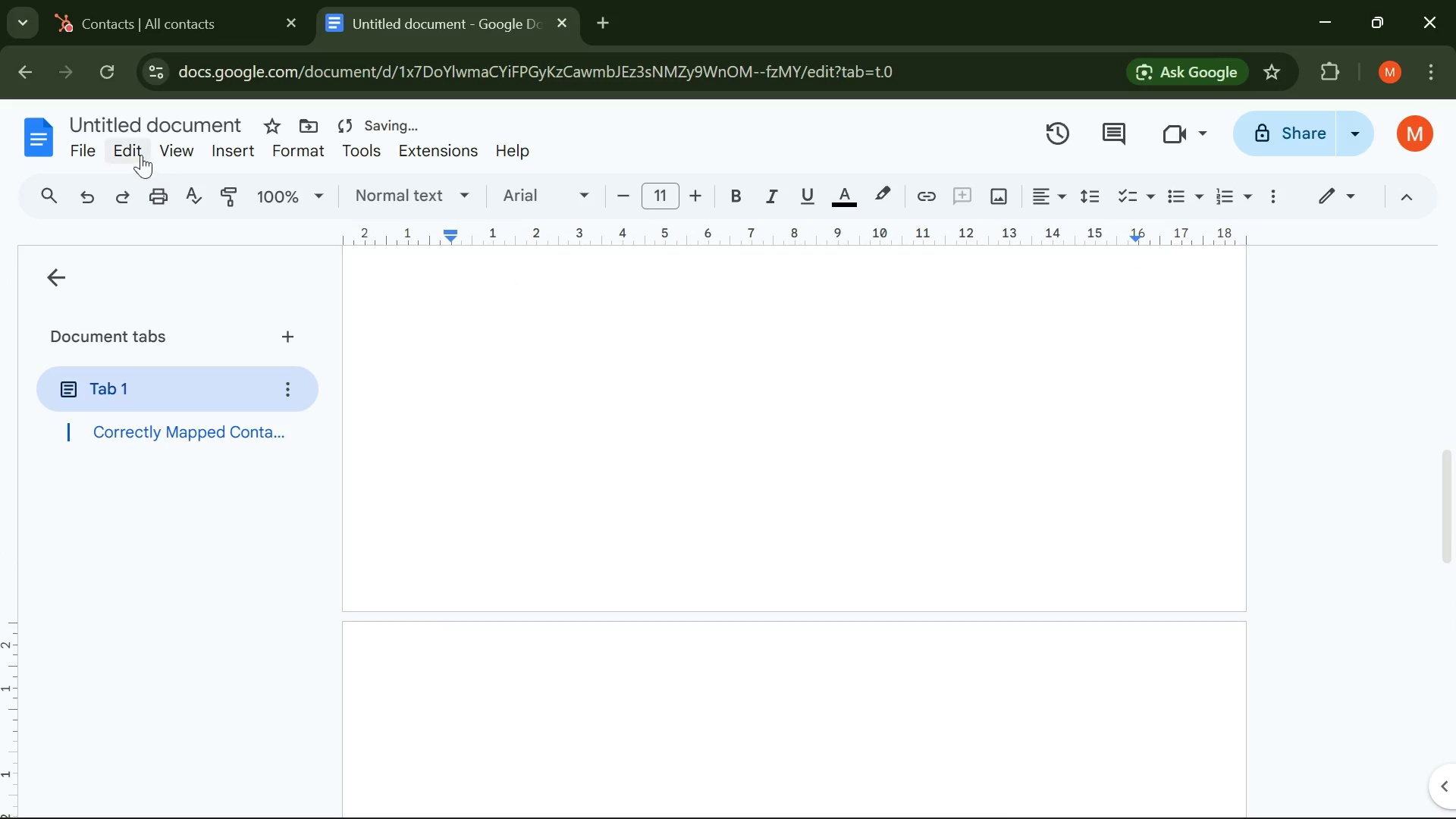 
left_click([103, 122])
 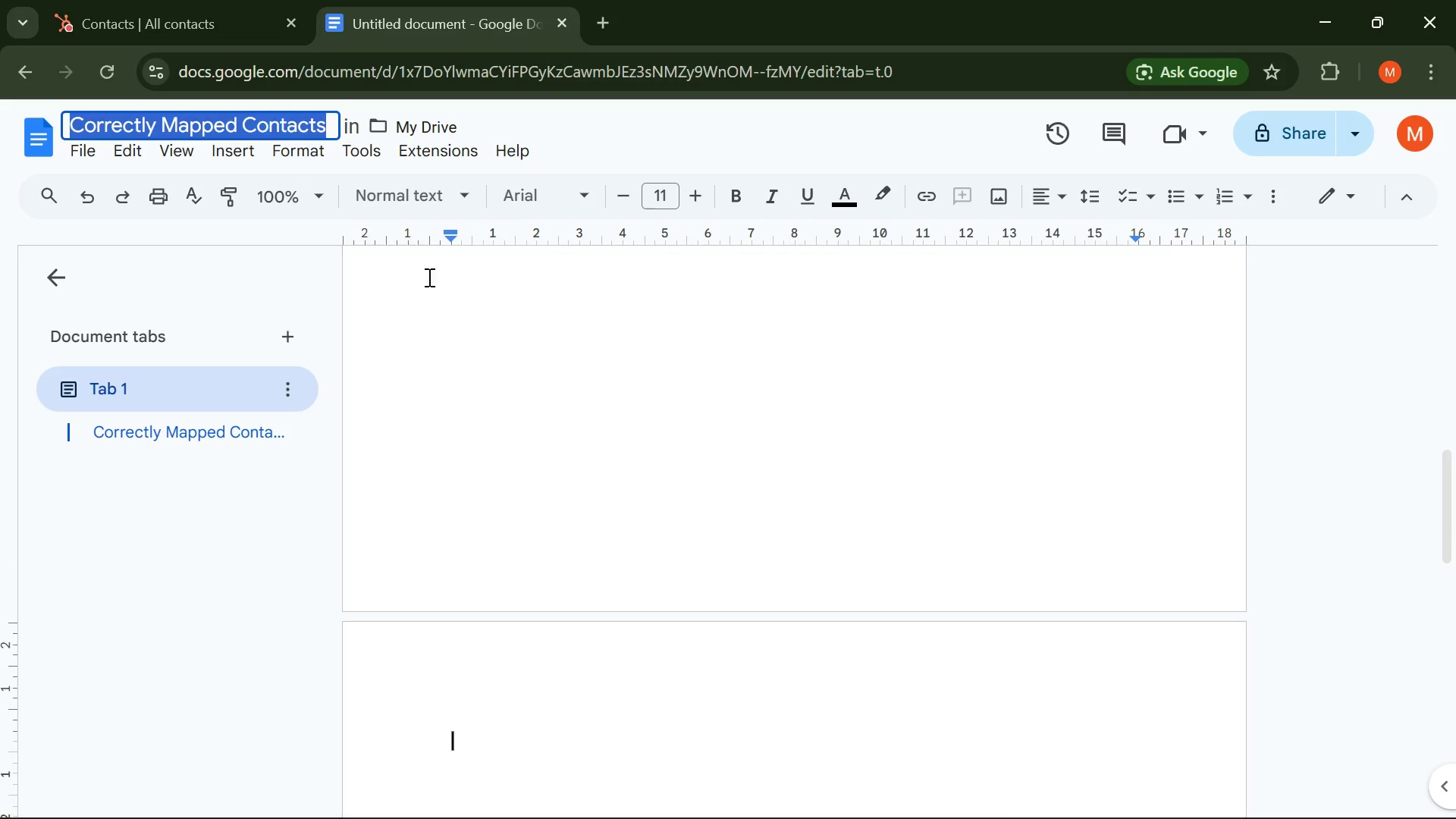 
left_click([428, 282])
 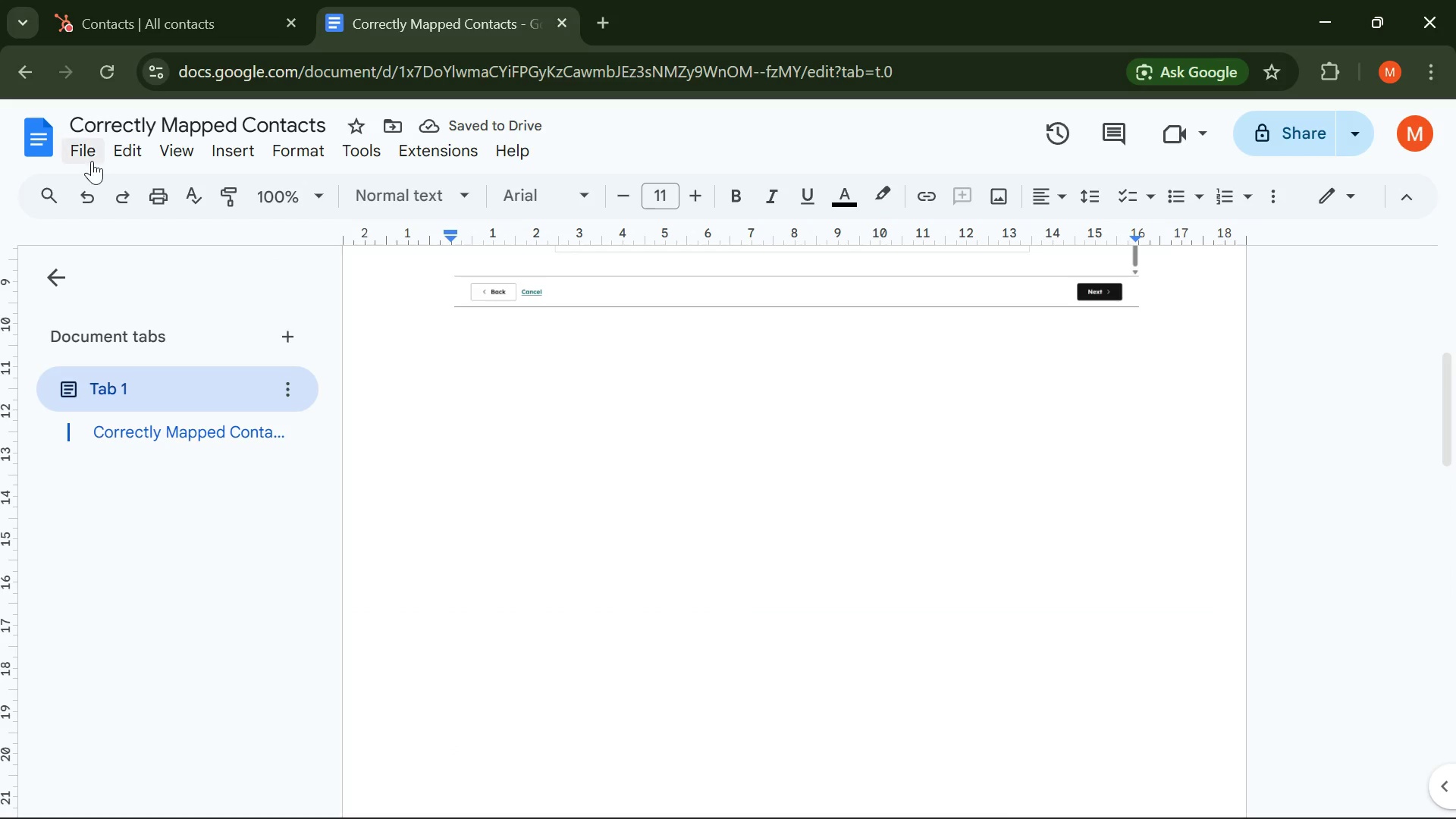 
left_click([91, 161])
 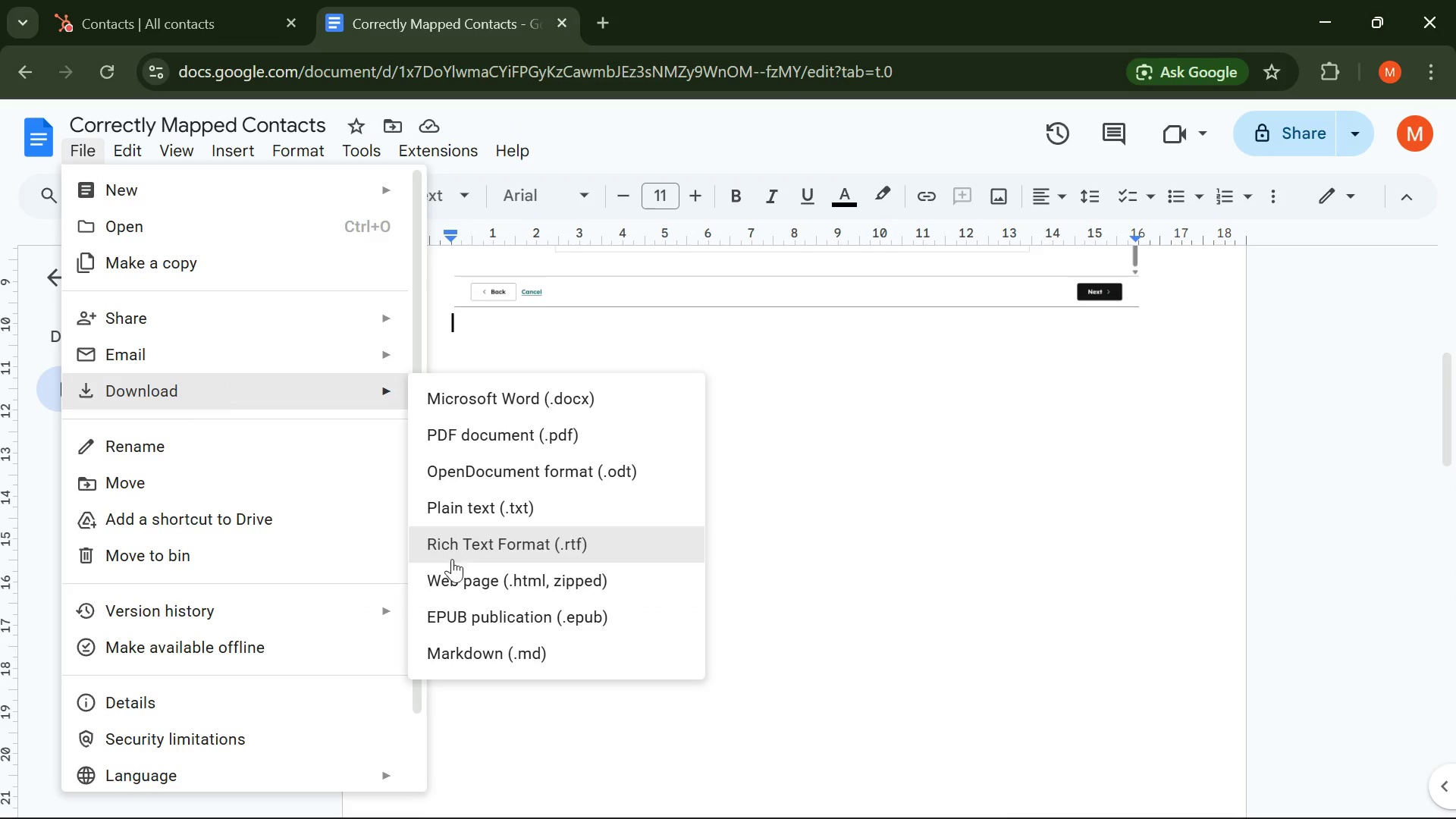 
left_click([482, 443])
 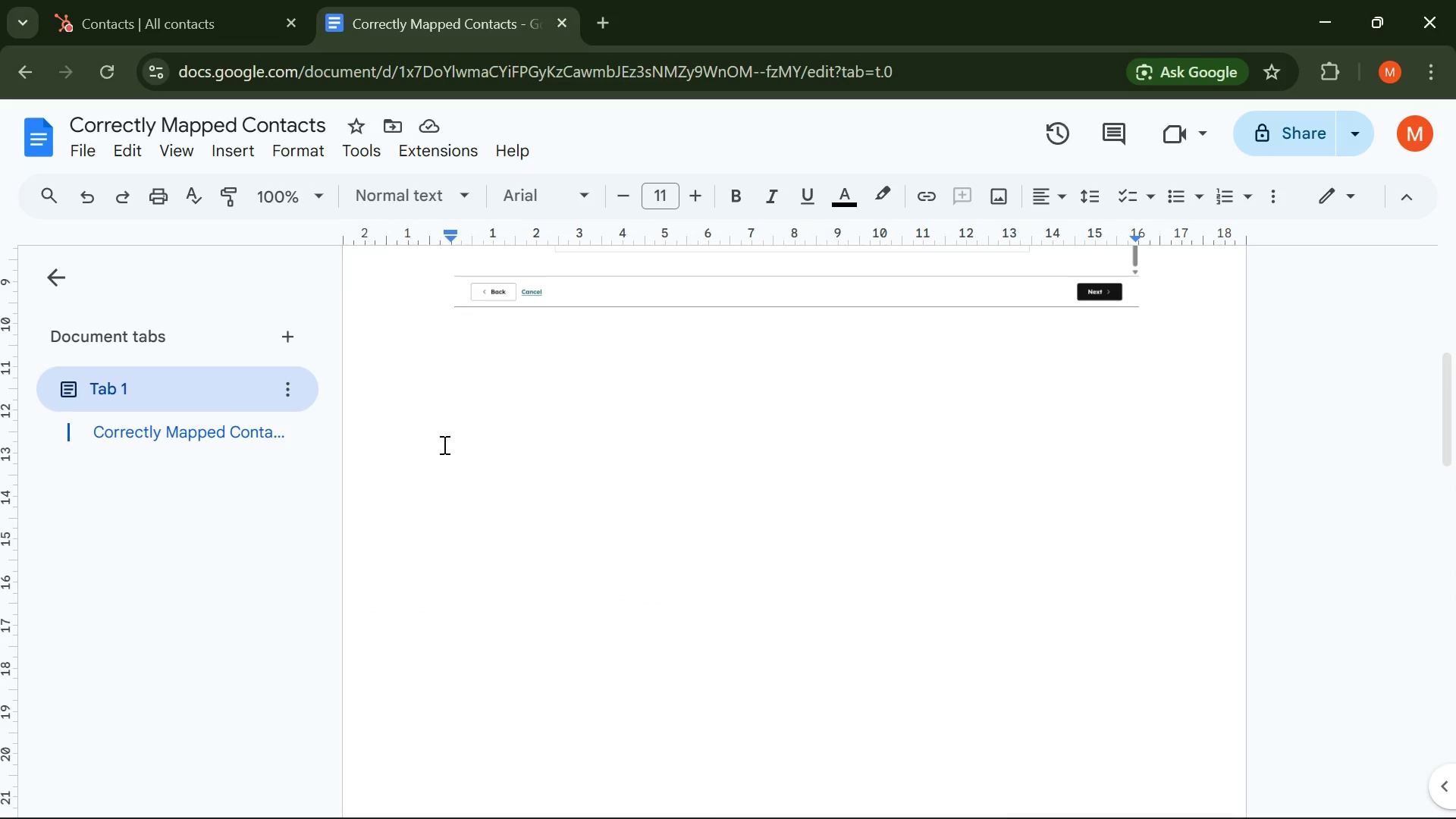 
scroll: coordinate [438, 440], scroll_direction: up, amount: 9.0
 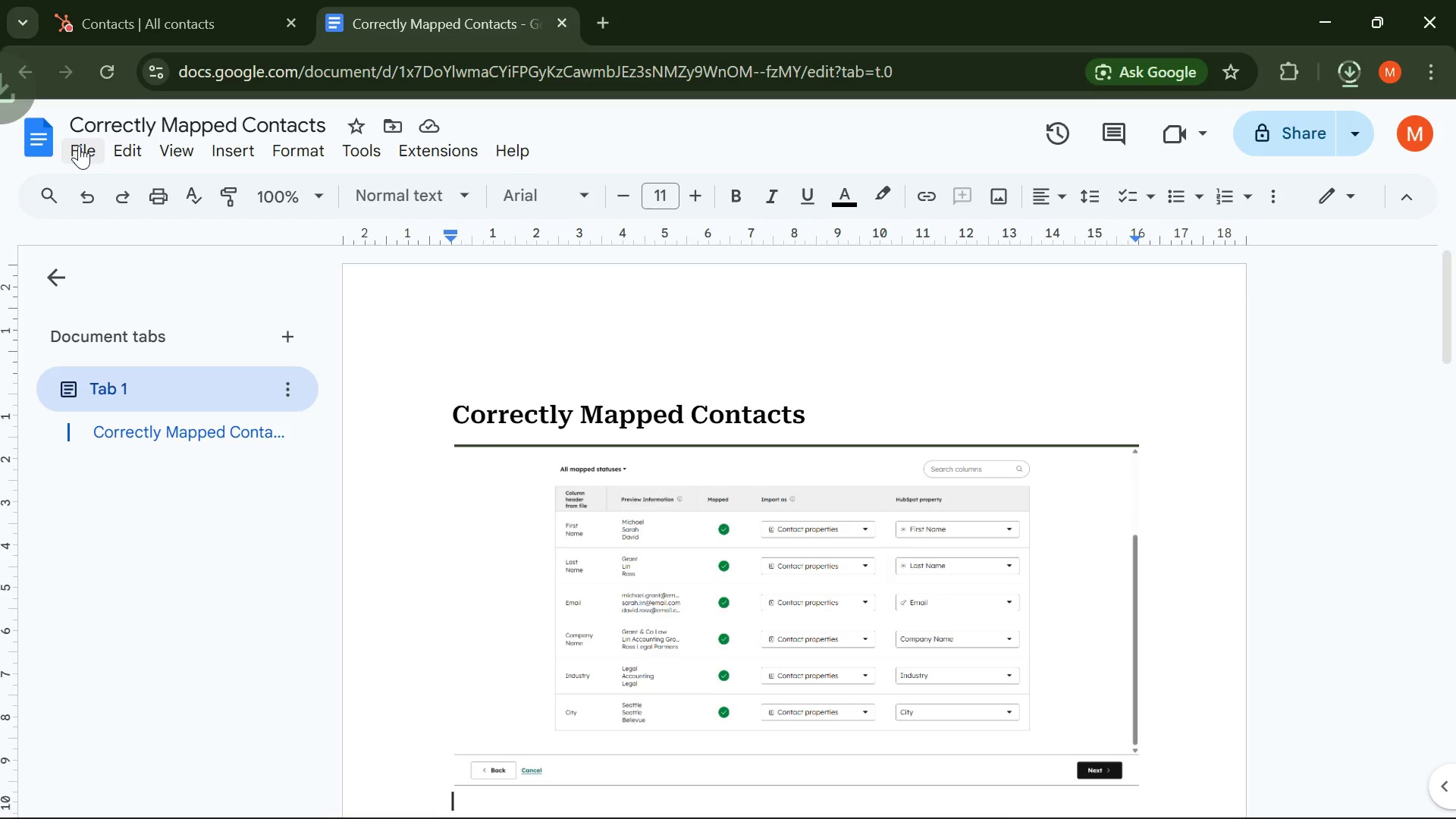 
left_click([44, 140])
 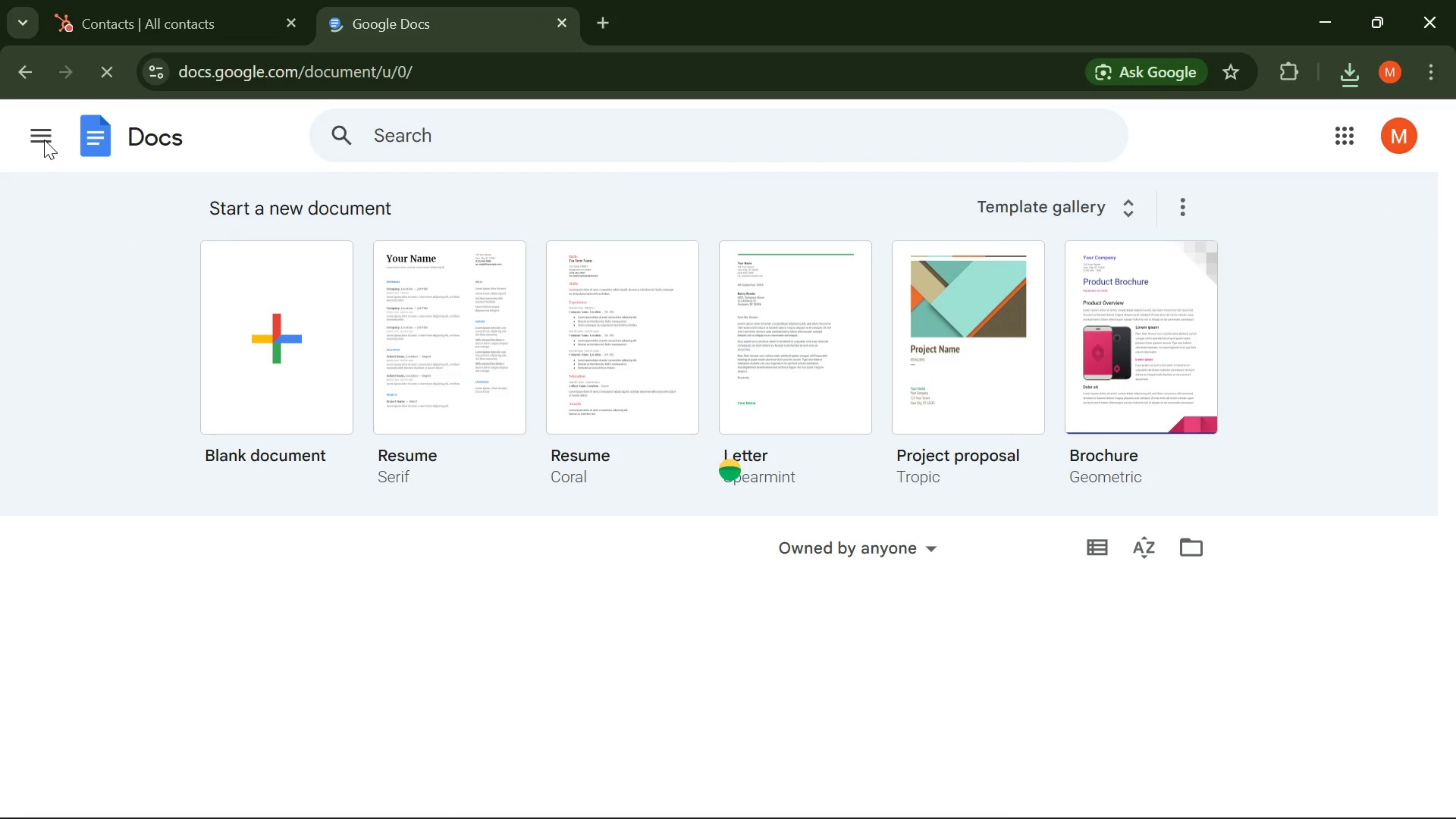 
left_click([281, 359])
 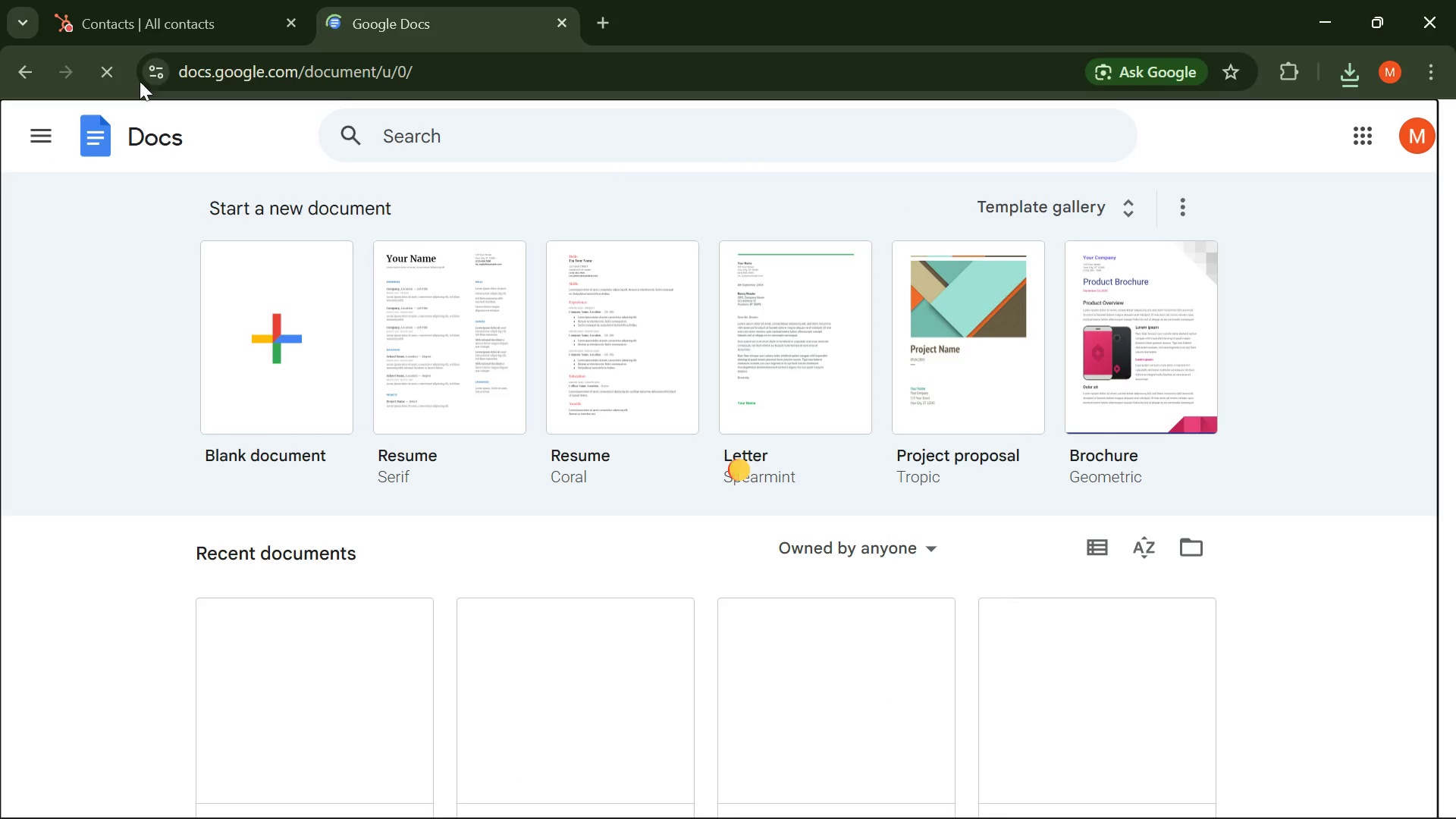 
left_click([136, 20])
 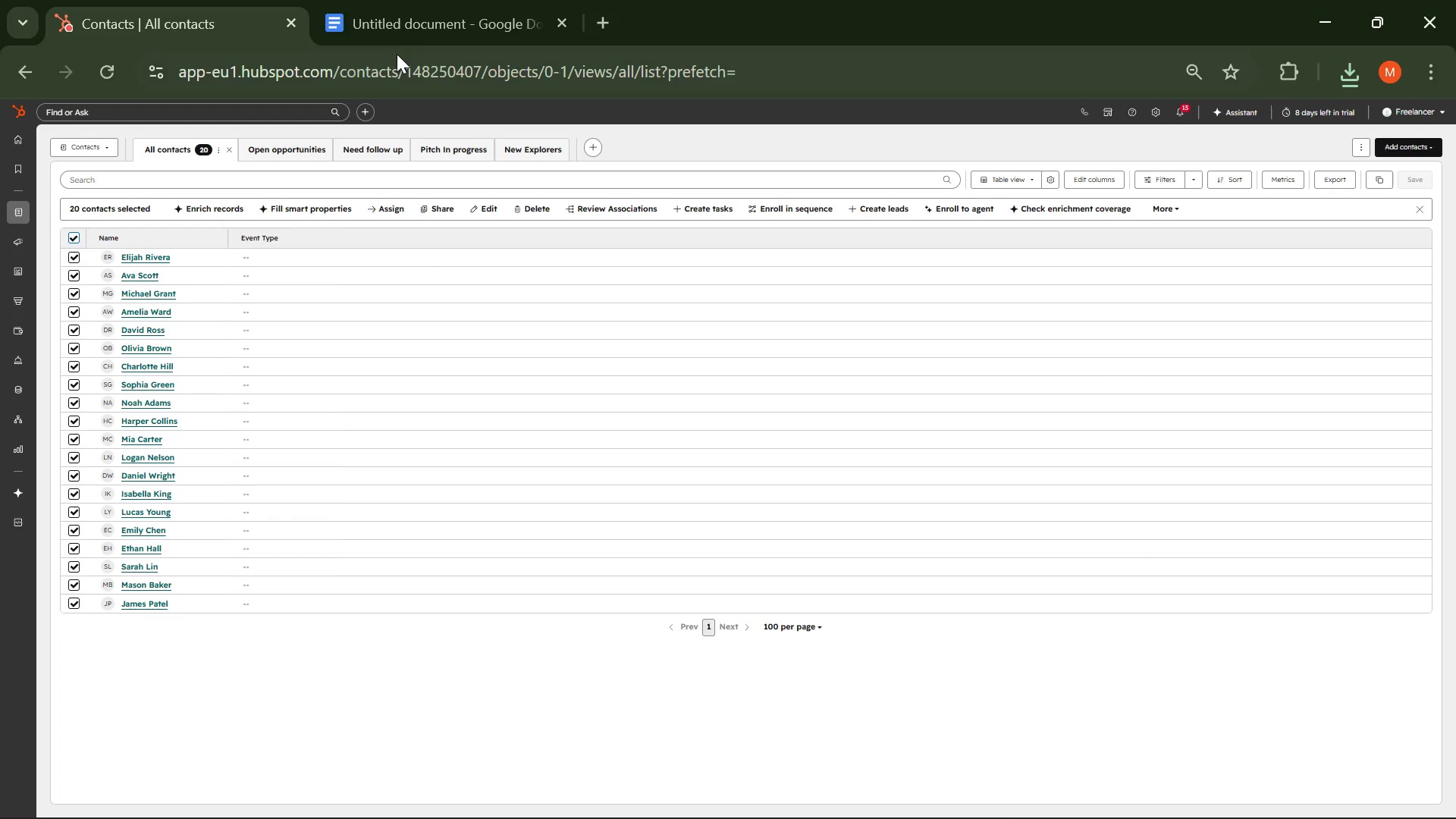 
left_click([400, 22])
 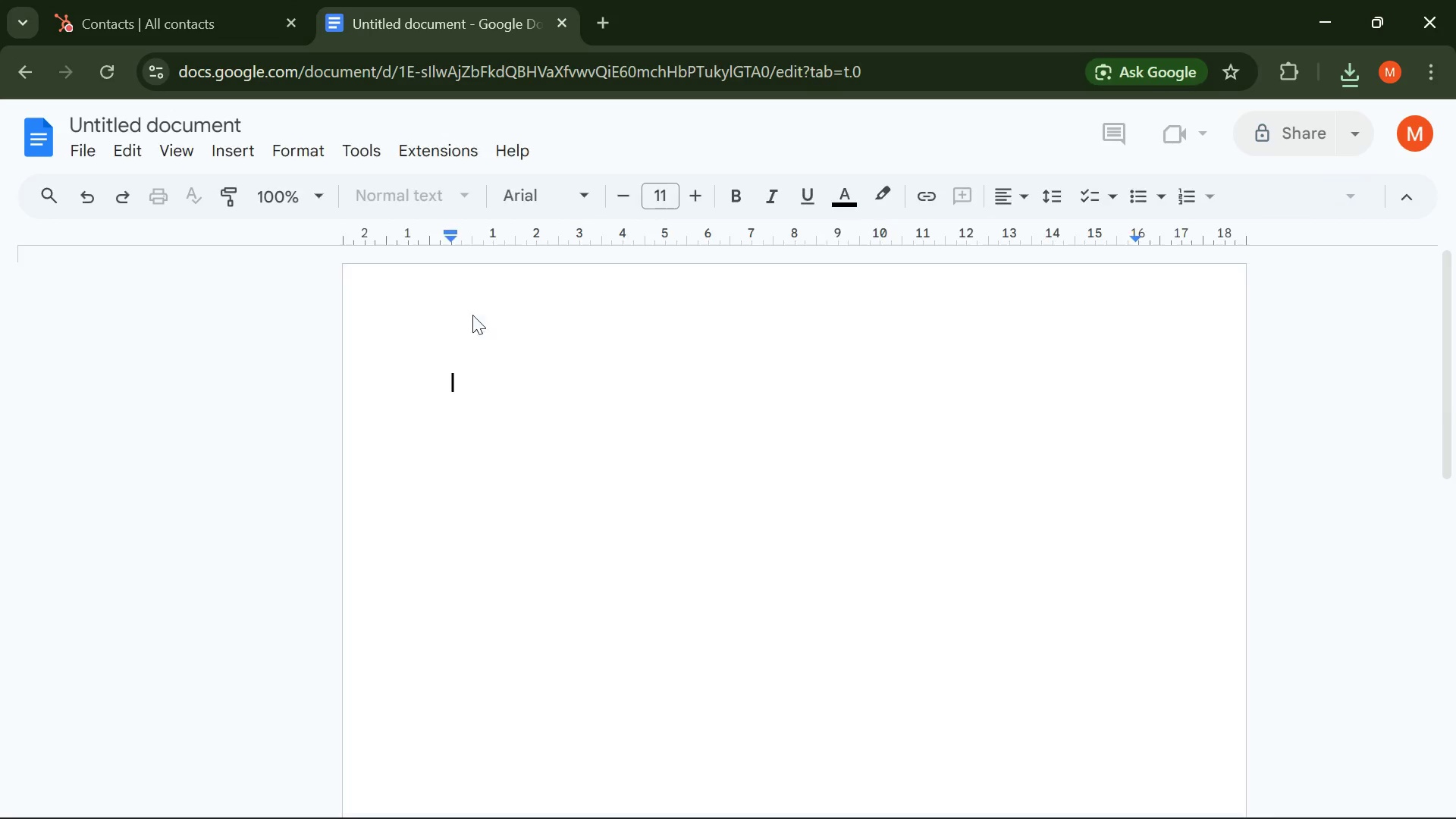 
left_click([441, 340])
 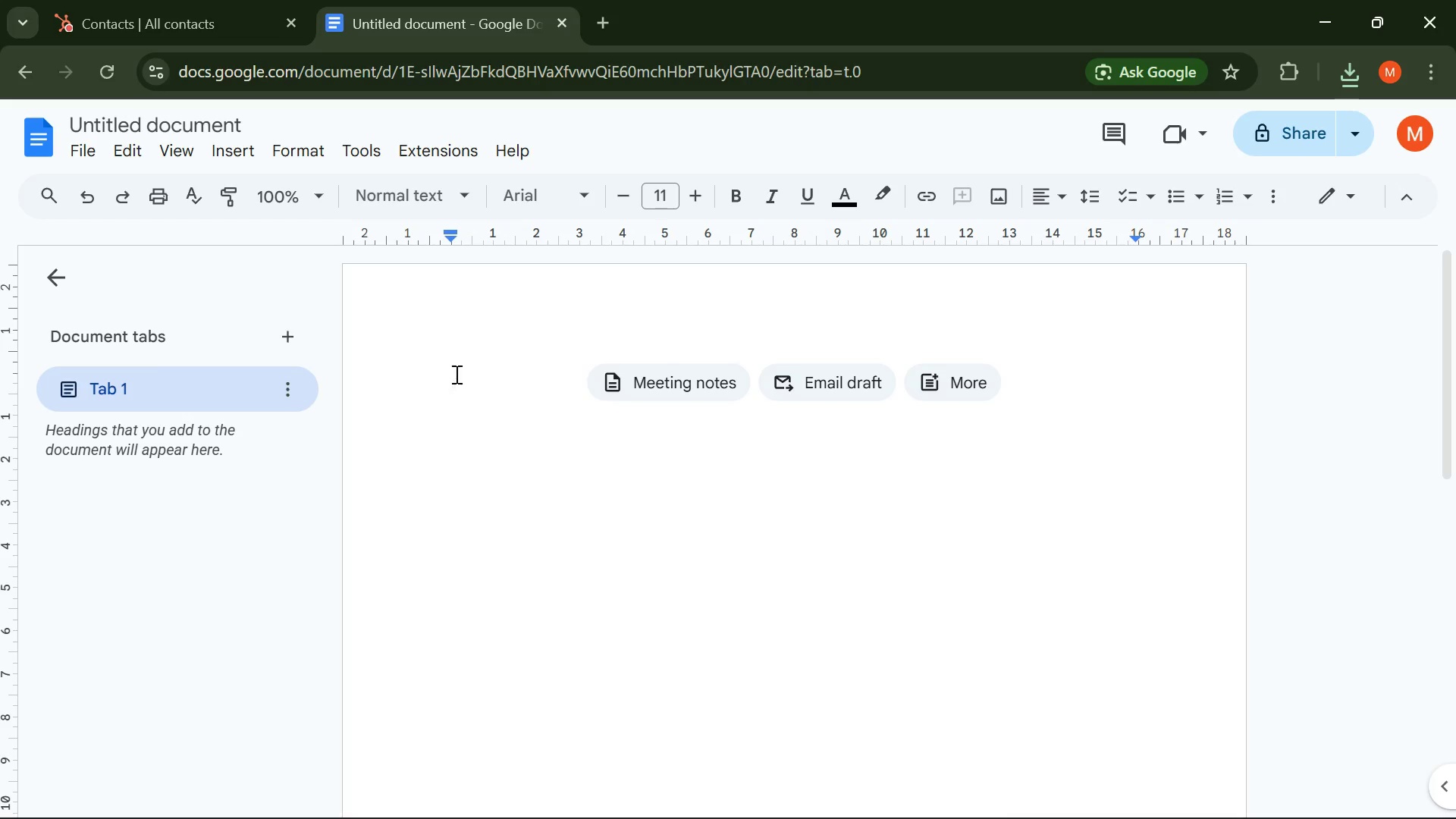 
double_click([455, 374])
 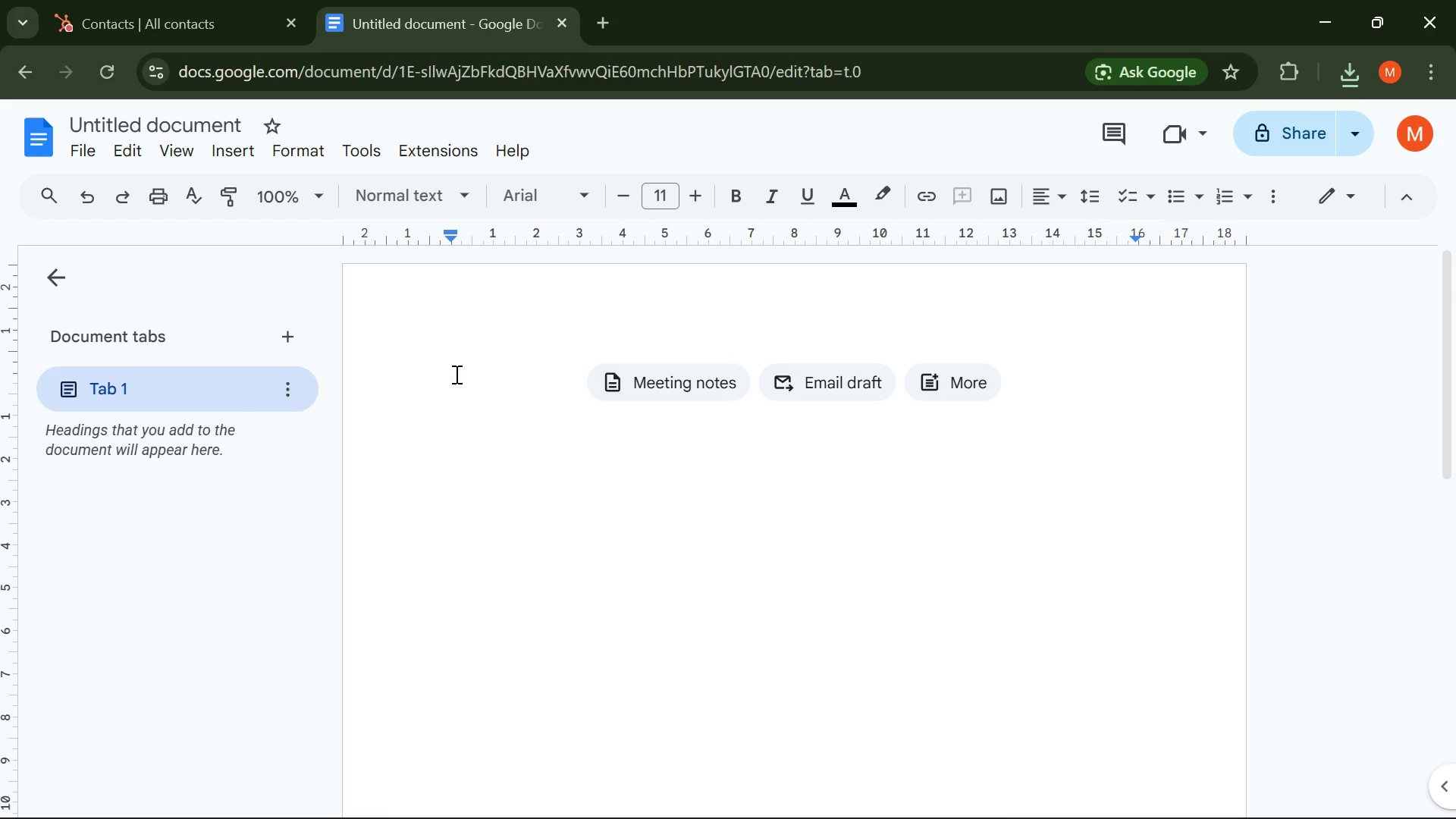 
type(Imp)
key(Backspace)
key(Backspace)
key(Backspace)
type(20 Imported COn)
key(Backspace)
key(Backspace)
type(ontacts )
 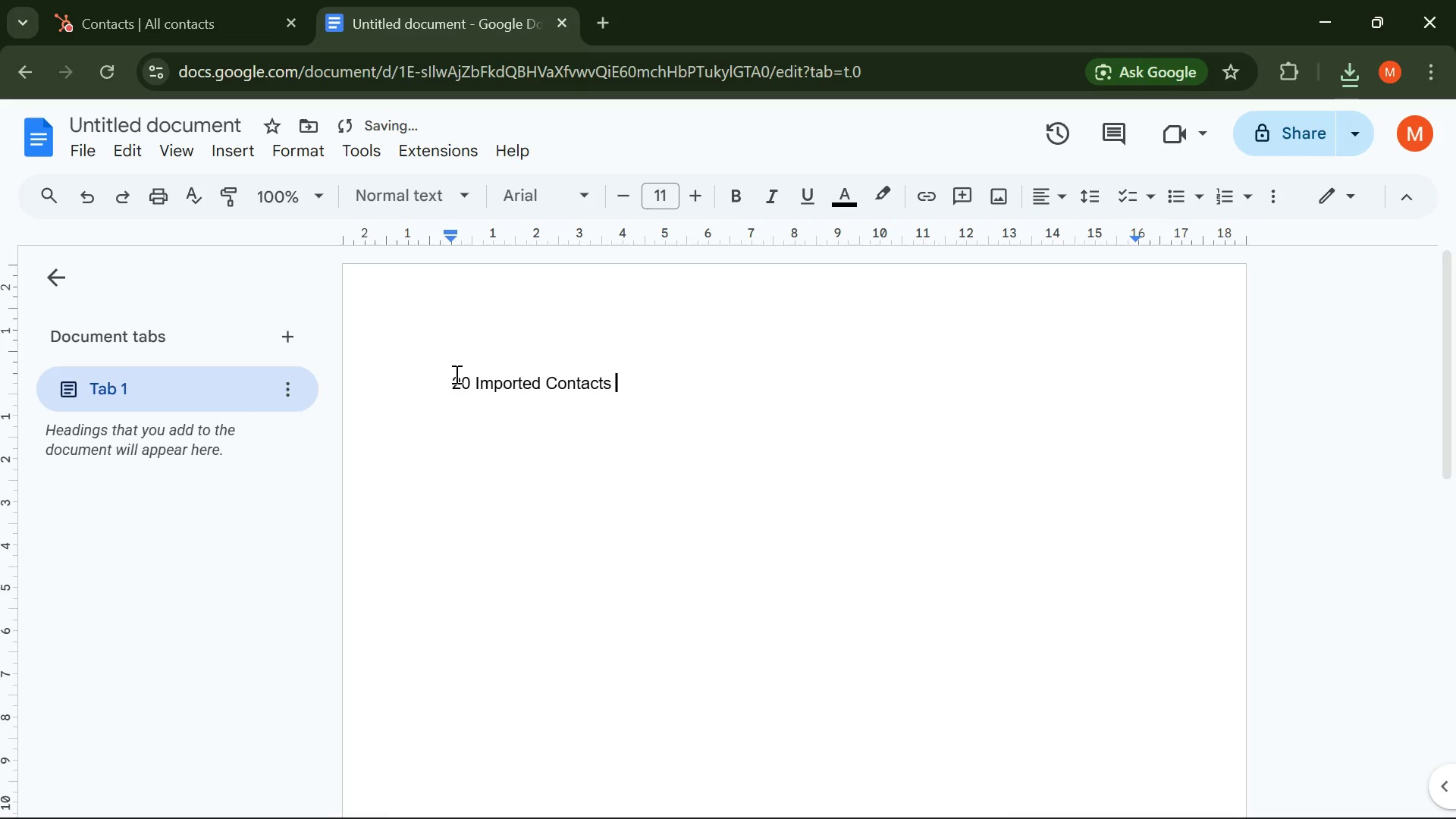 
key(Enter)
 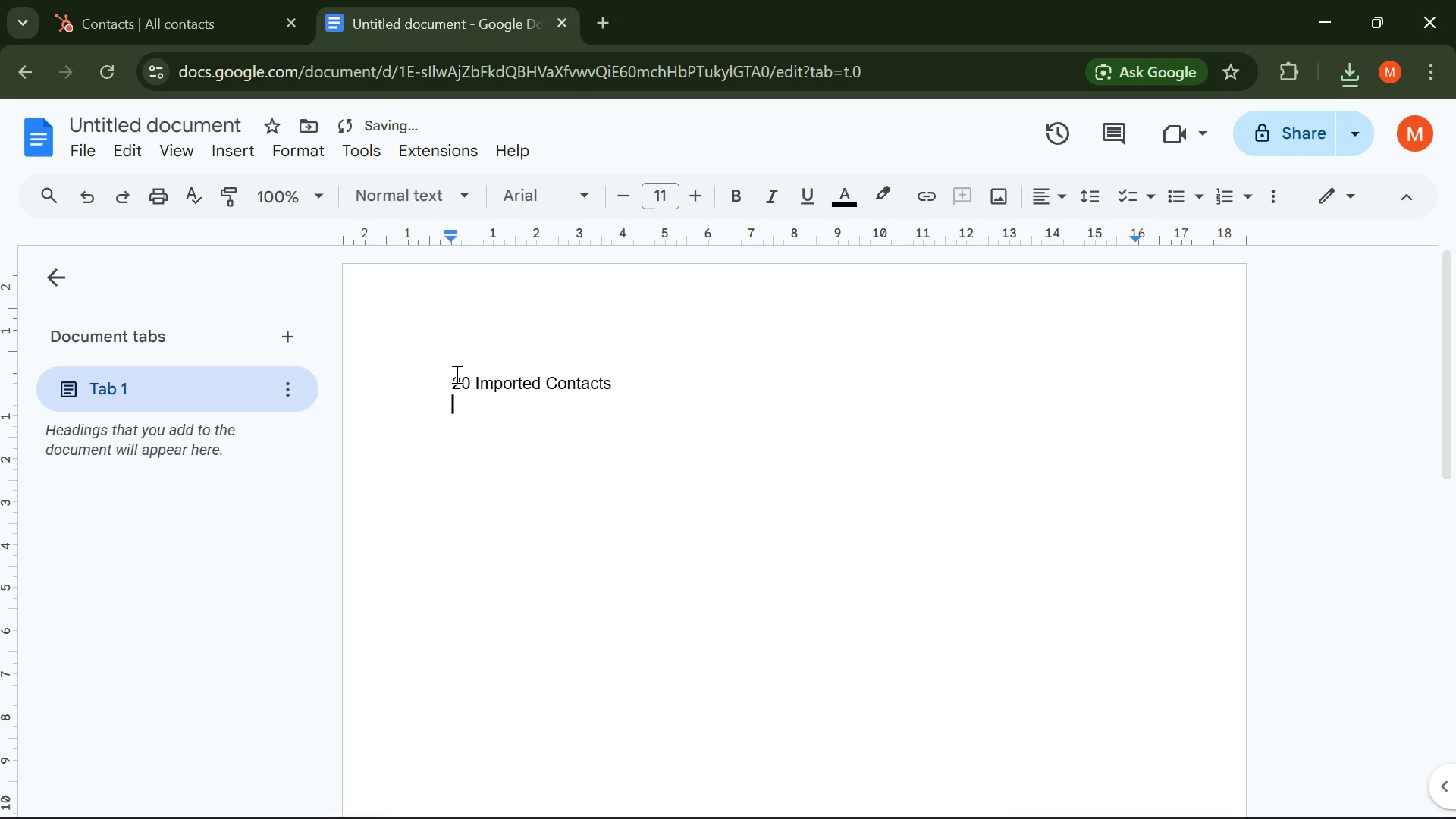 
key(Control+ControlLeft)
 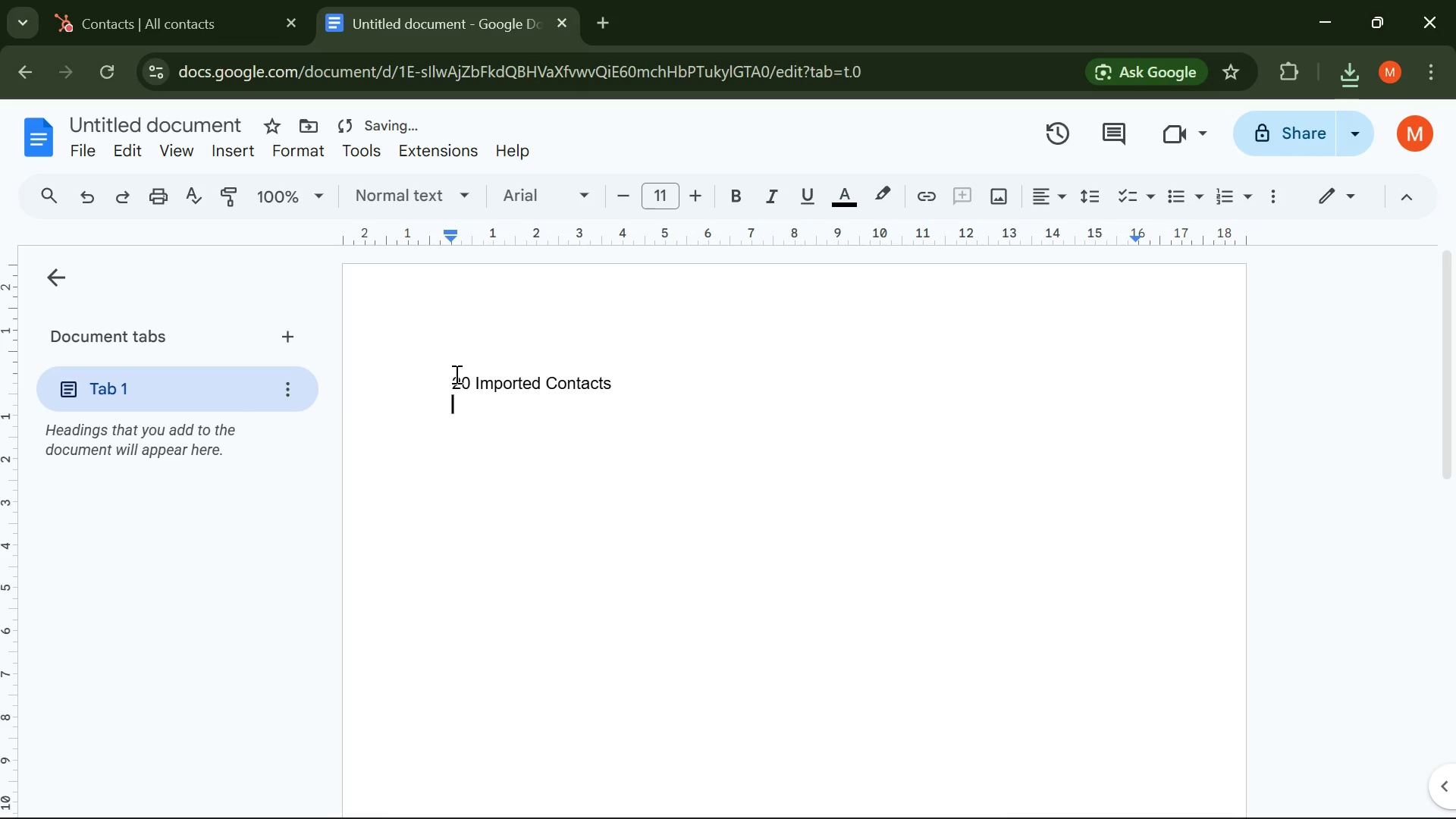 
key(Control+V)
 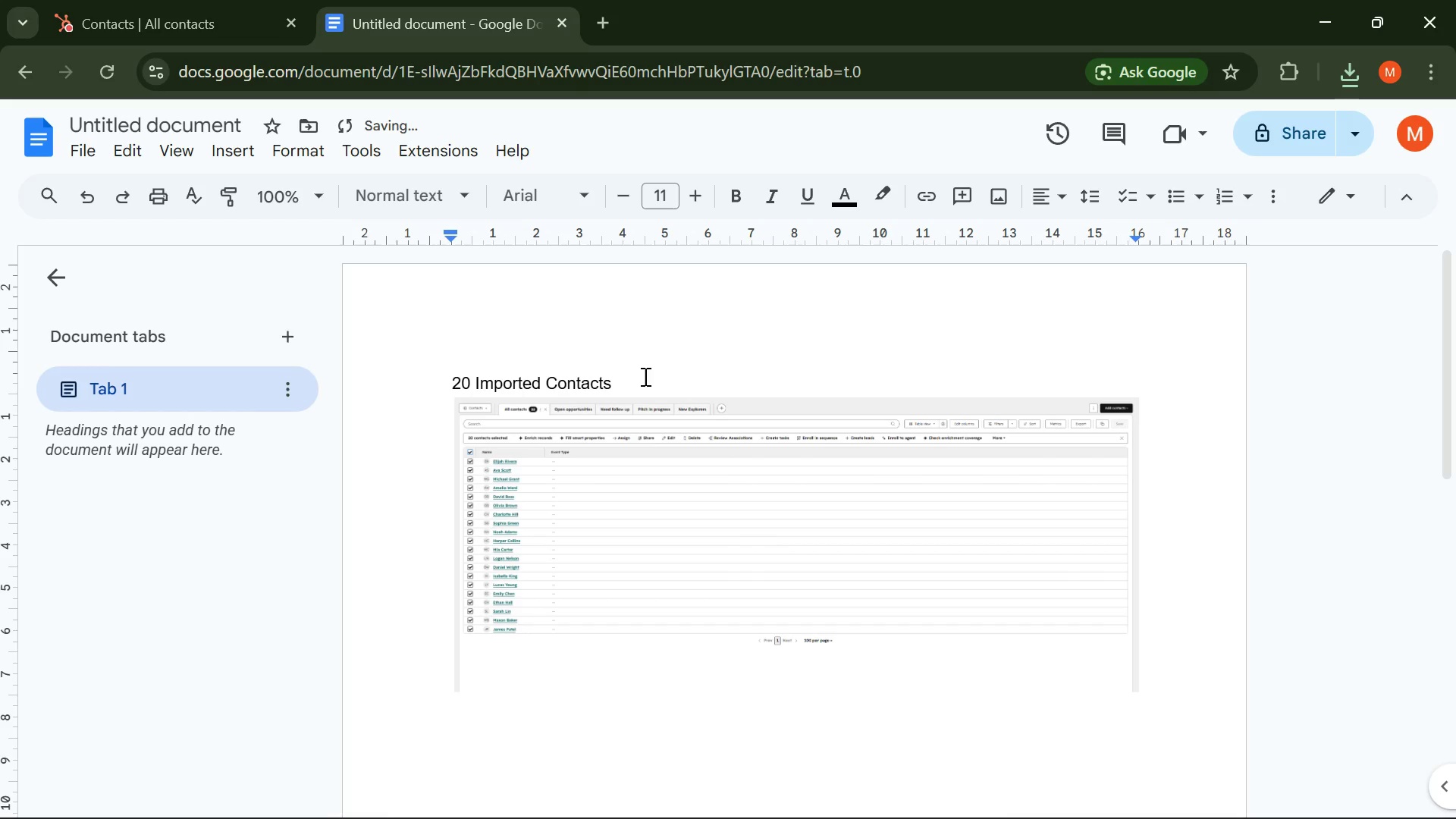 
left_click_drag(start_coordinate=[651, 377], to_coordinate=[432, 380])
 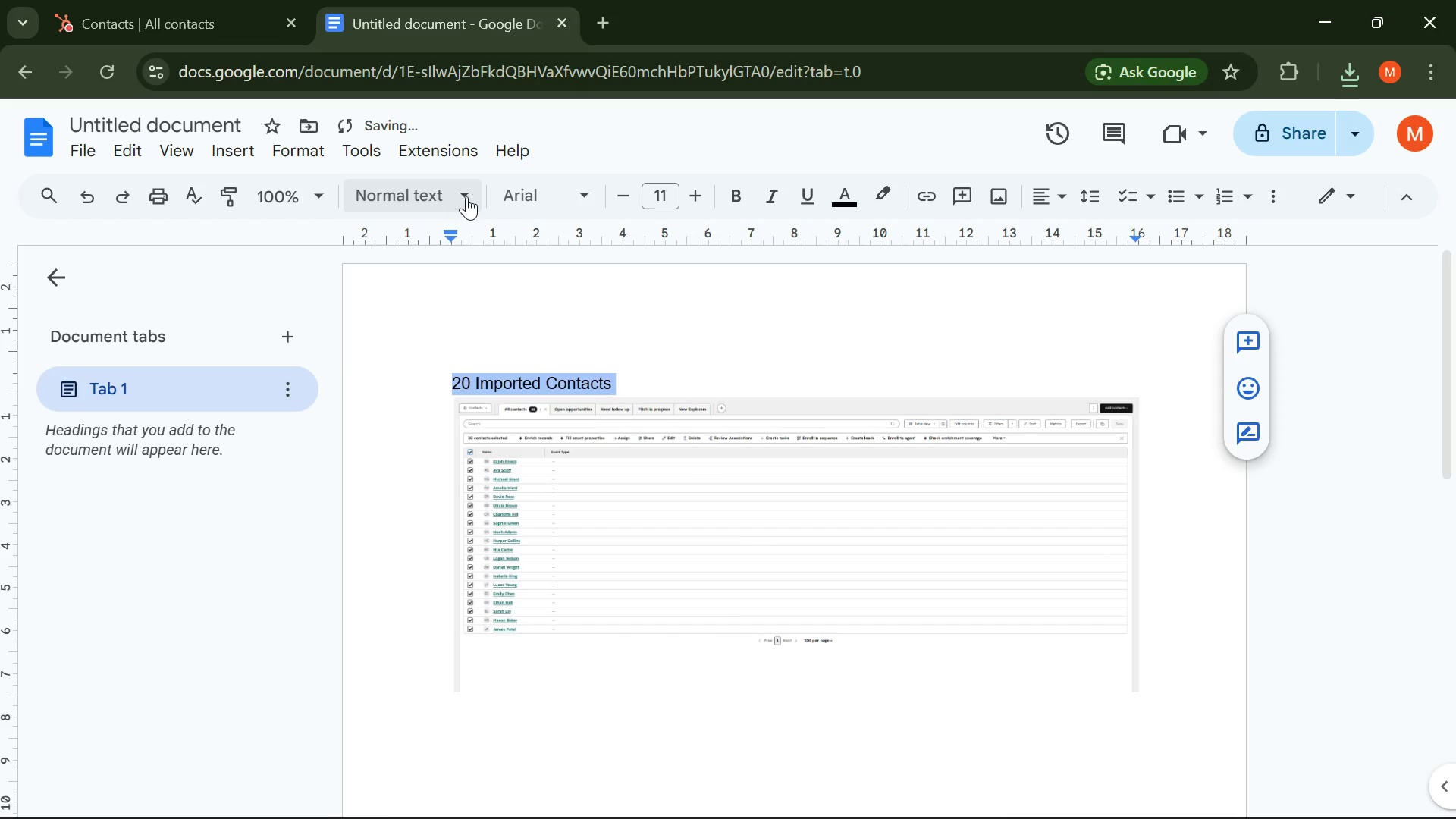 
left_click([469, 196])
 